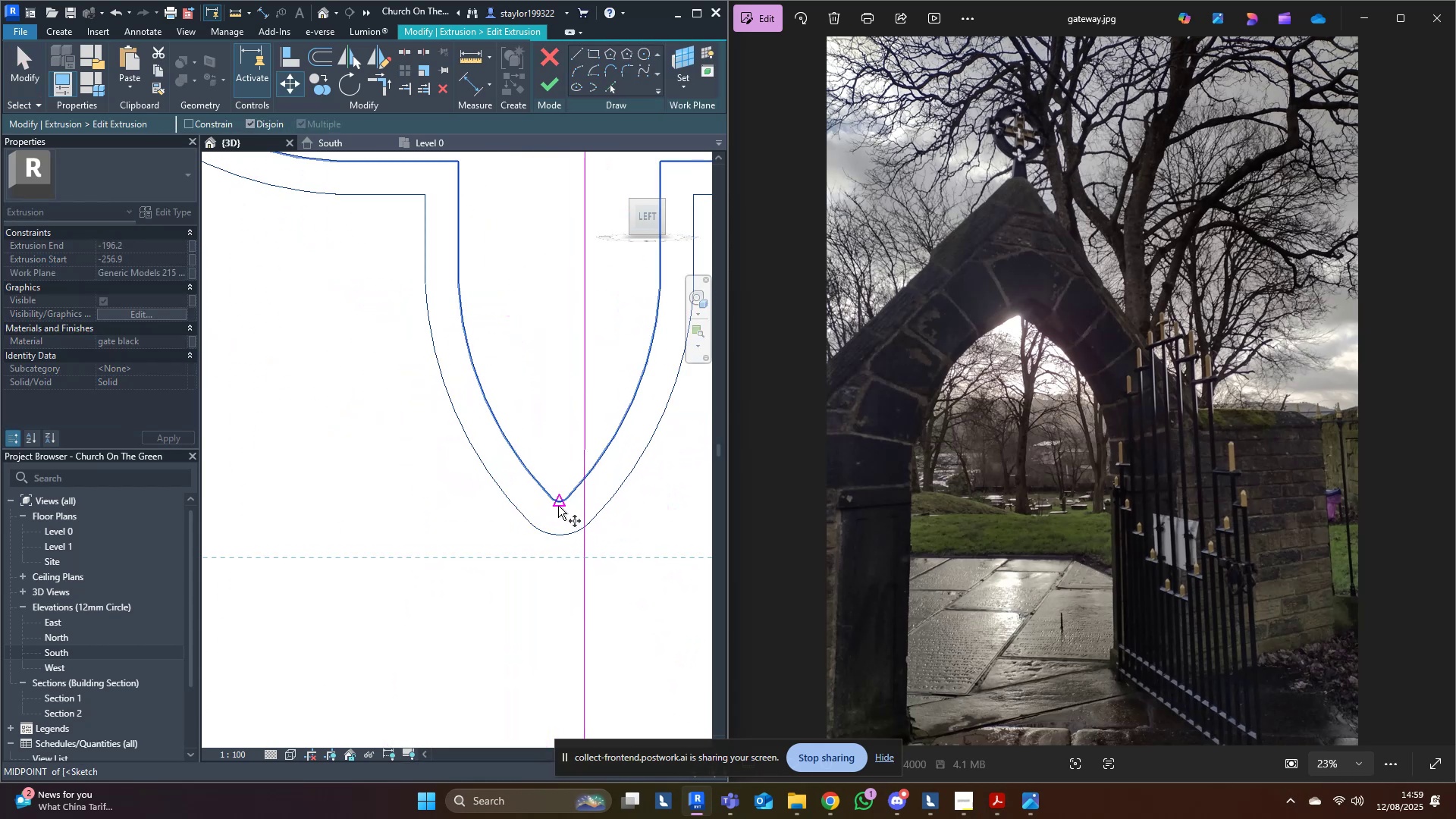 
left_click([558, 506])
 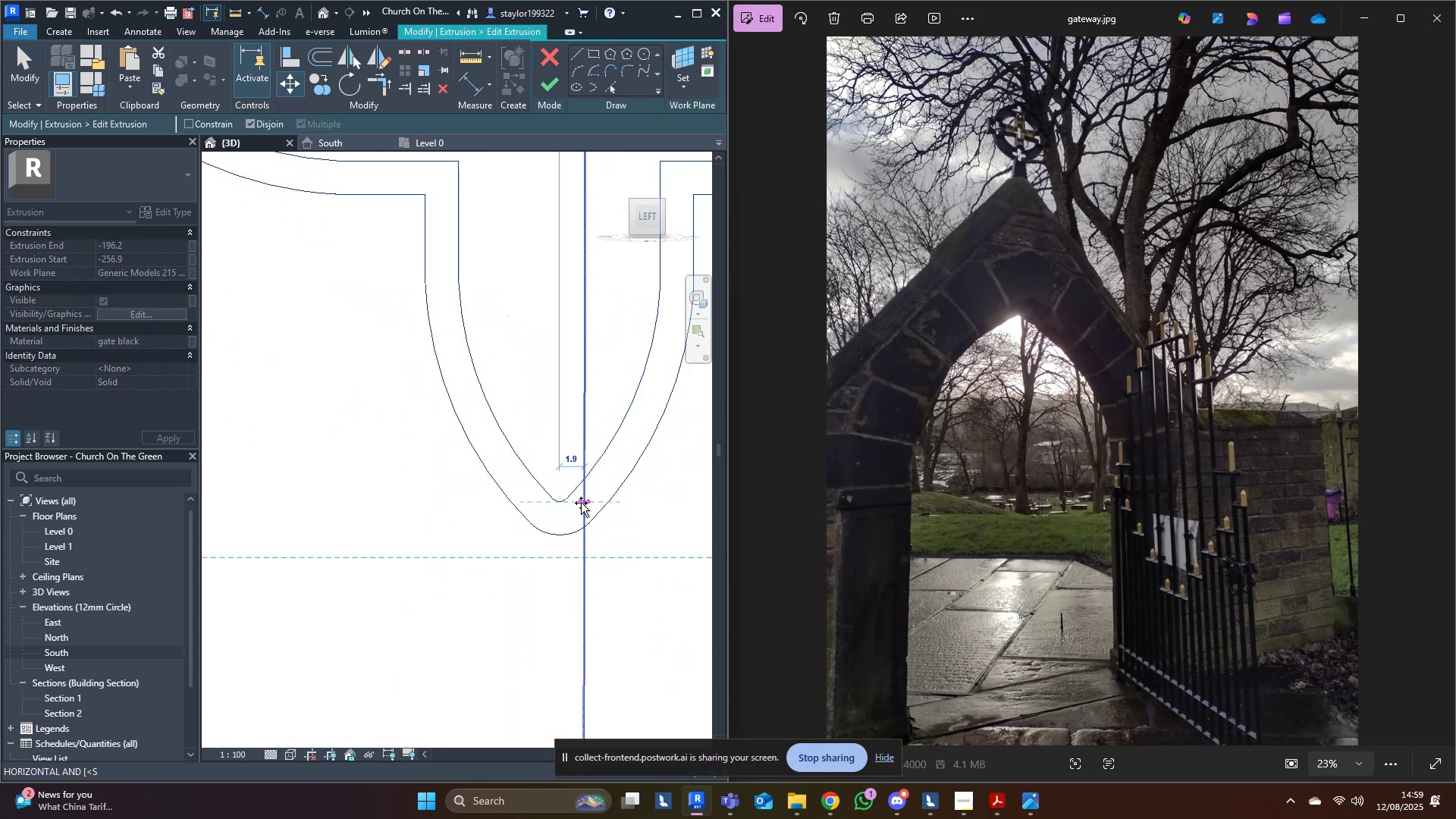 
left_click([581, 503])
 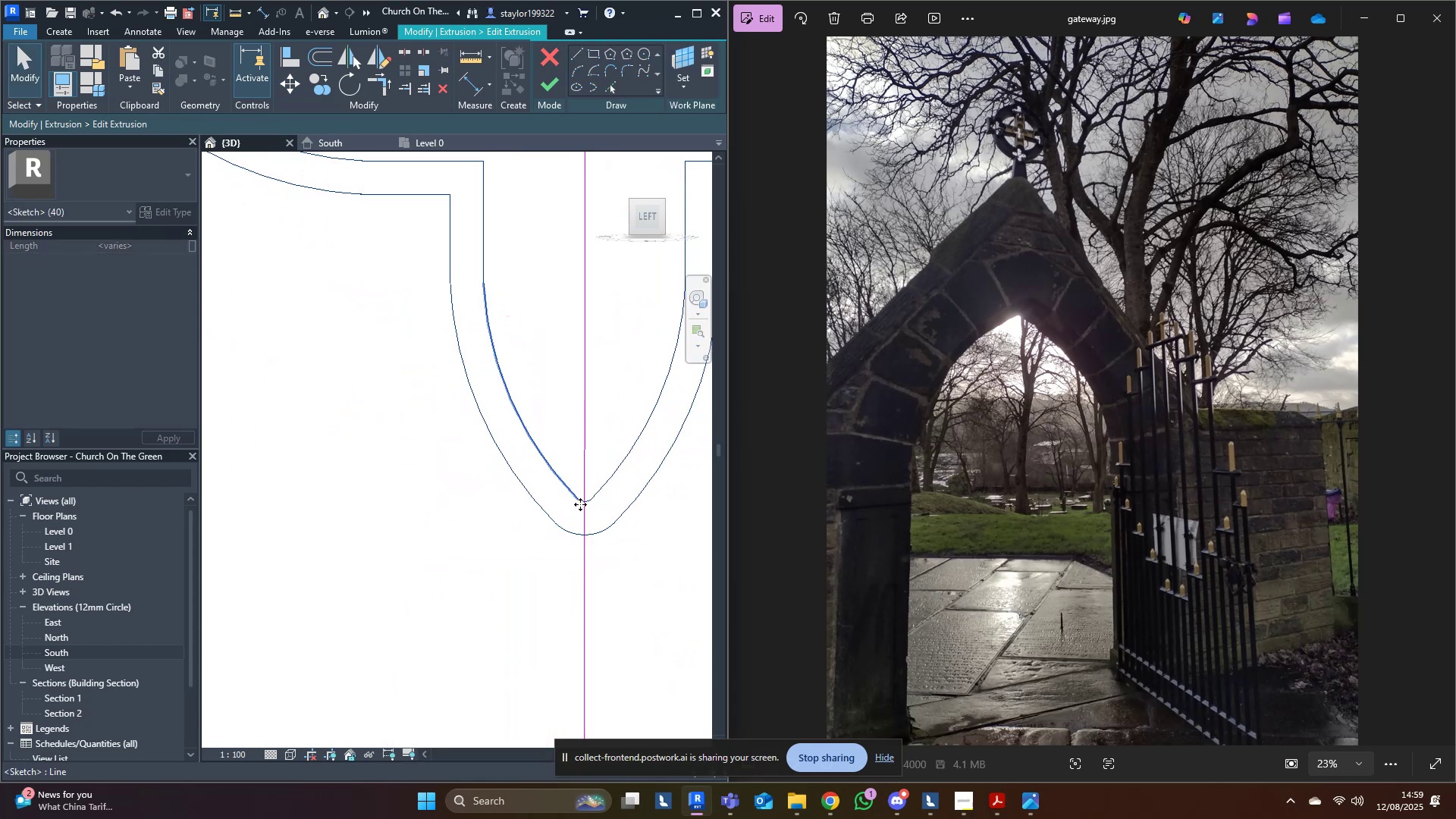 
scroll: coordinate [563, 547], scroll_direction: down, amount: 21.0
 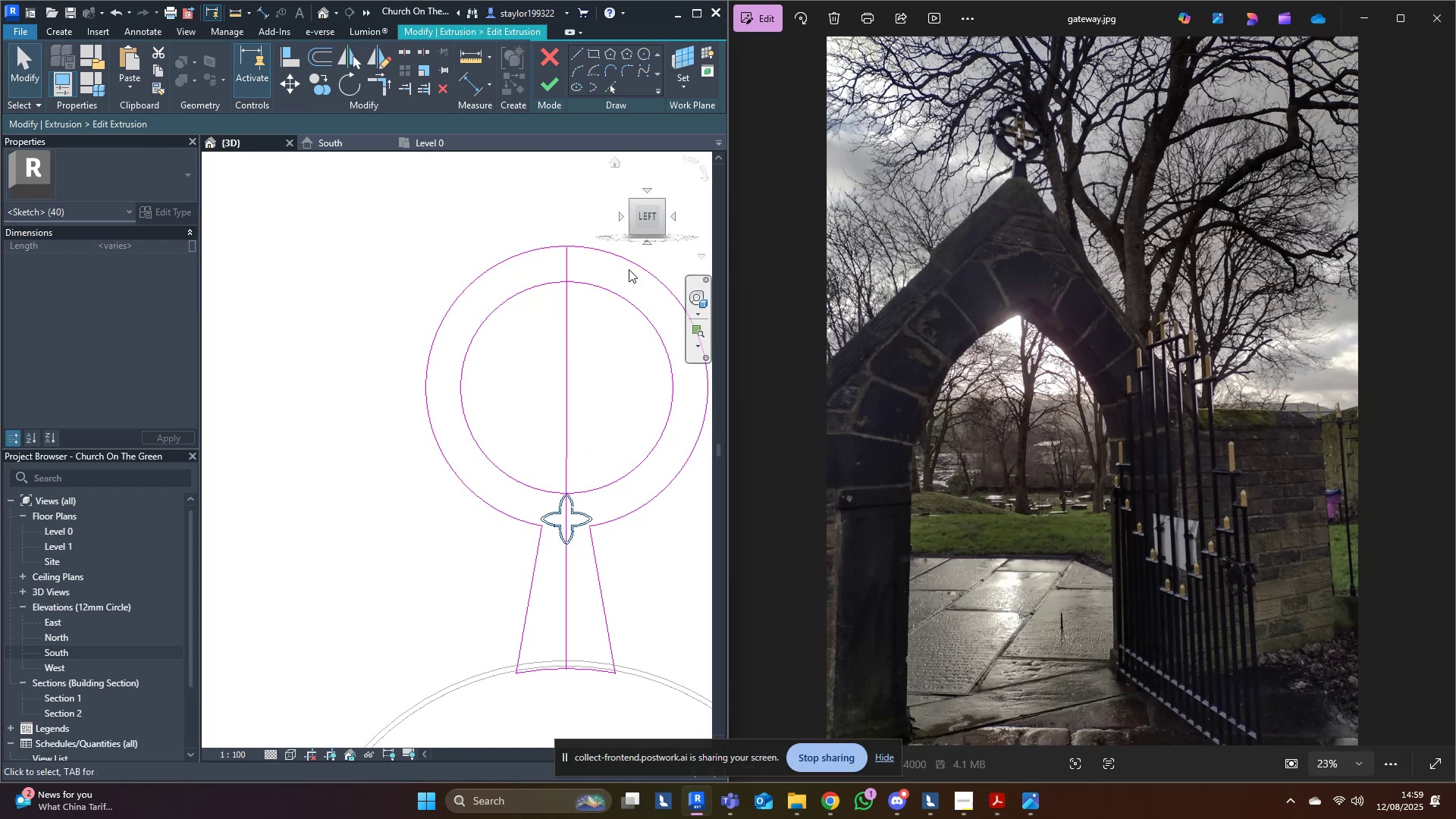 
left_click([648, 216])
 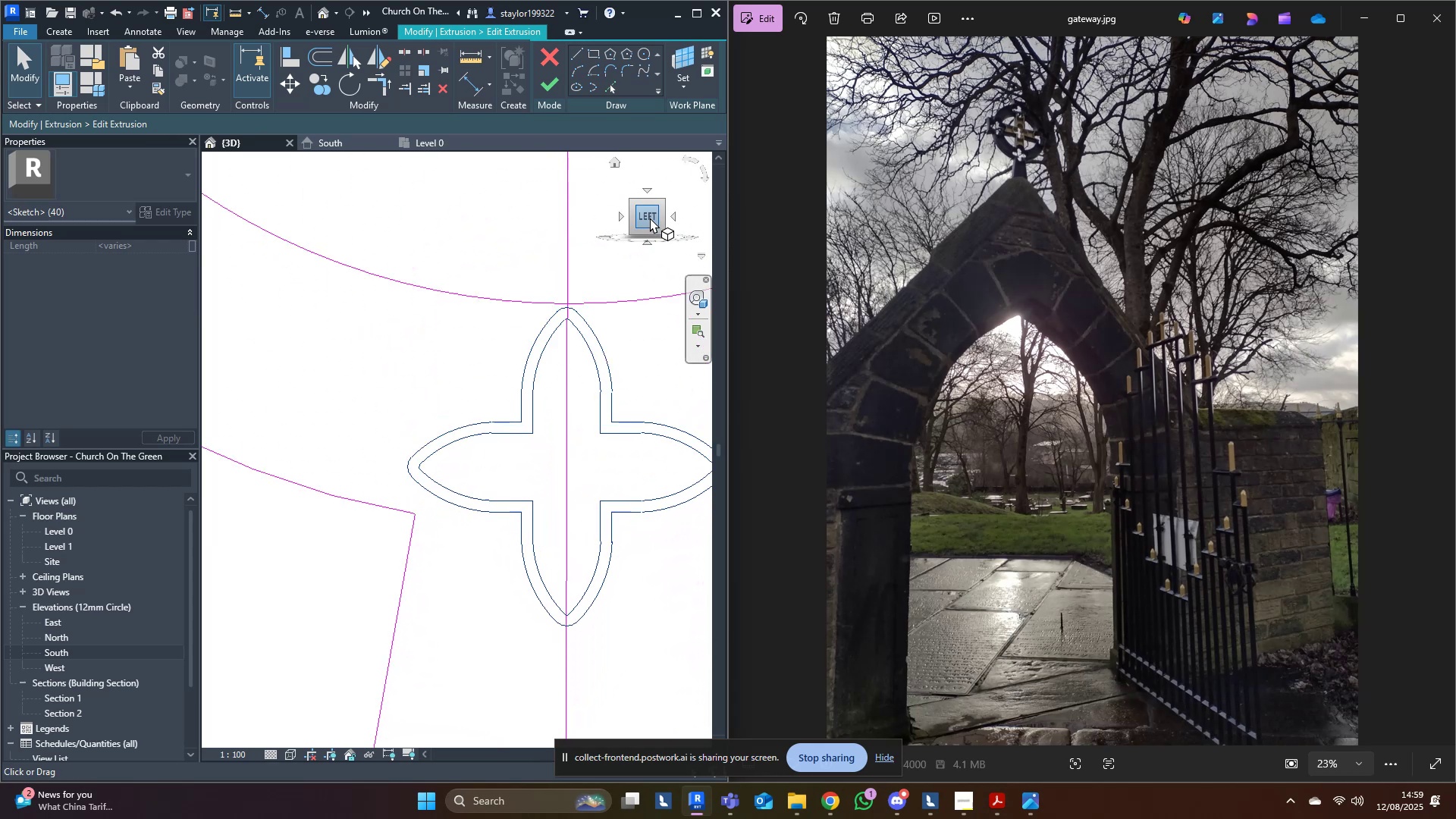 
scroll: coordinate [491, 560], scroll_direction: down, amount: 15.0
 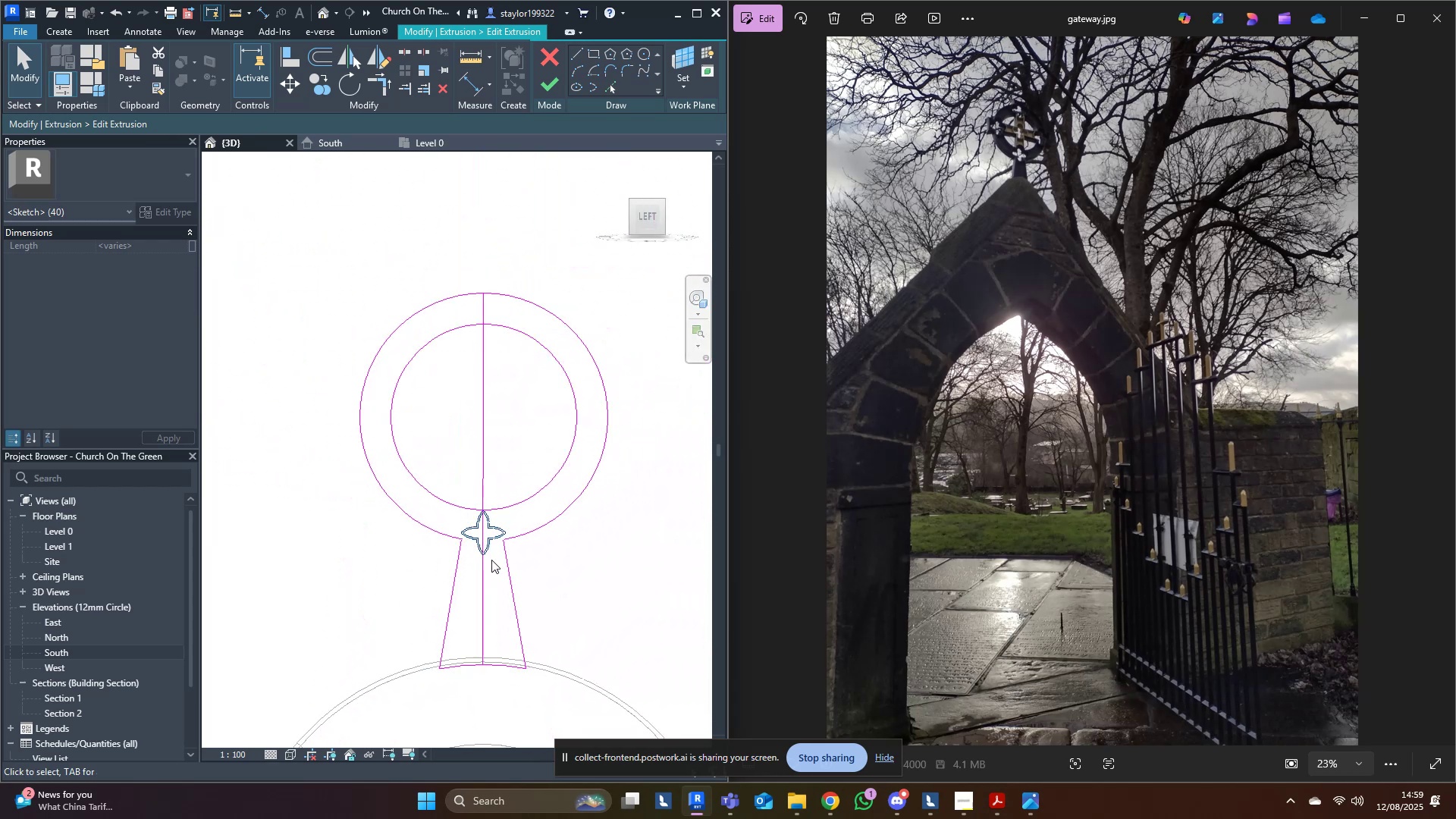 
key(M)
 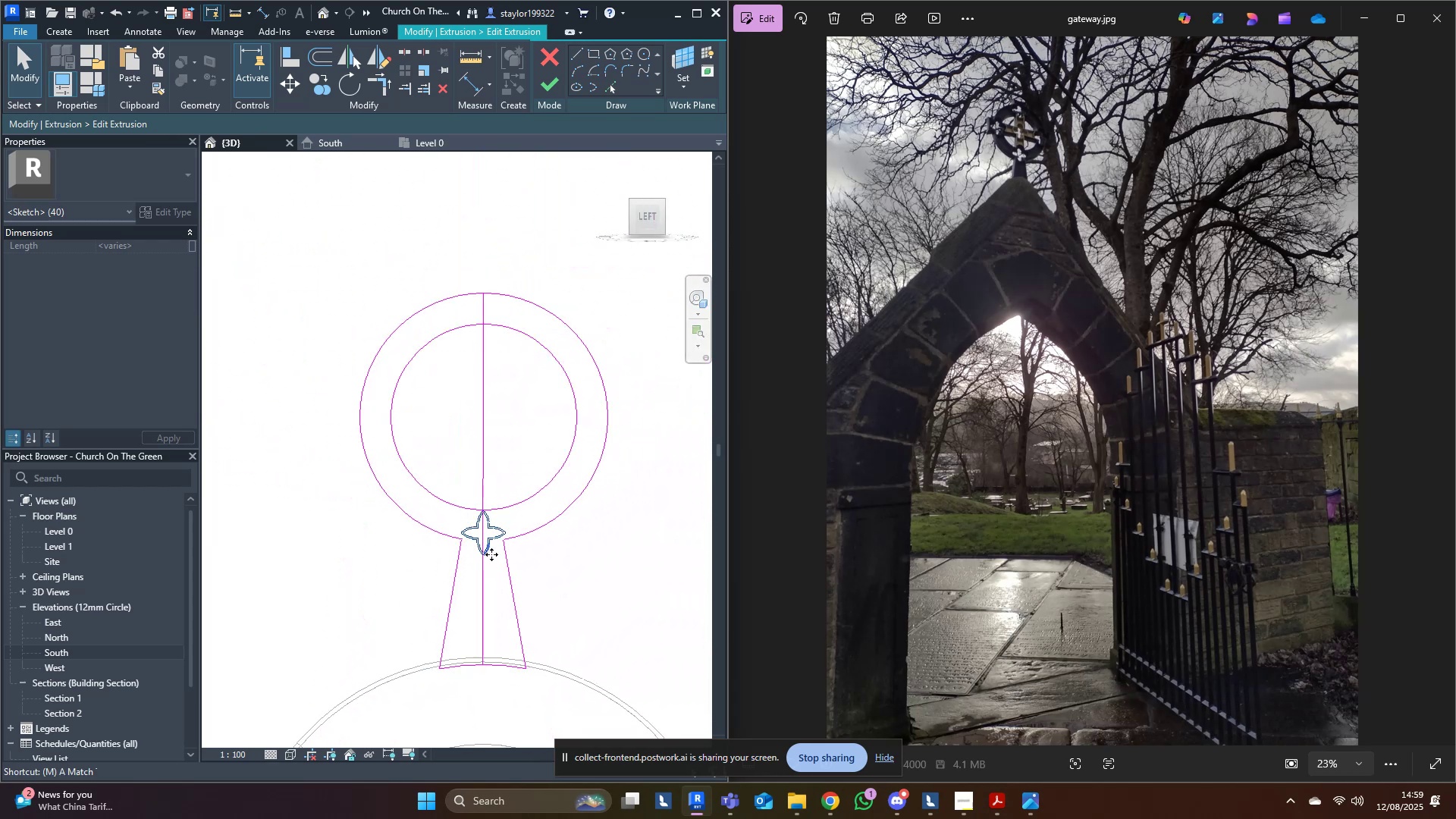 
hold_key(key=V, duration=8.31)
 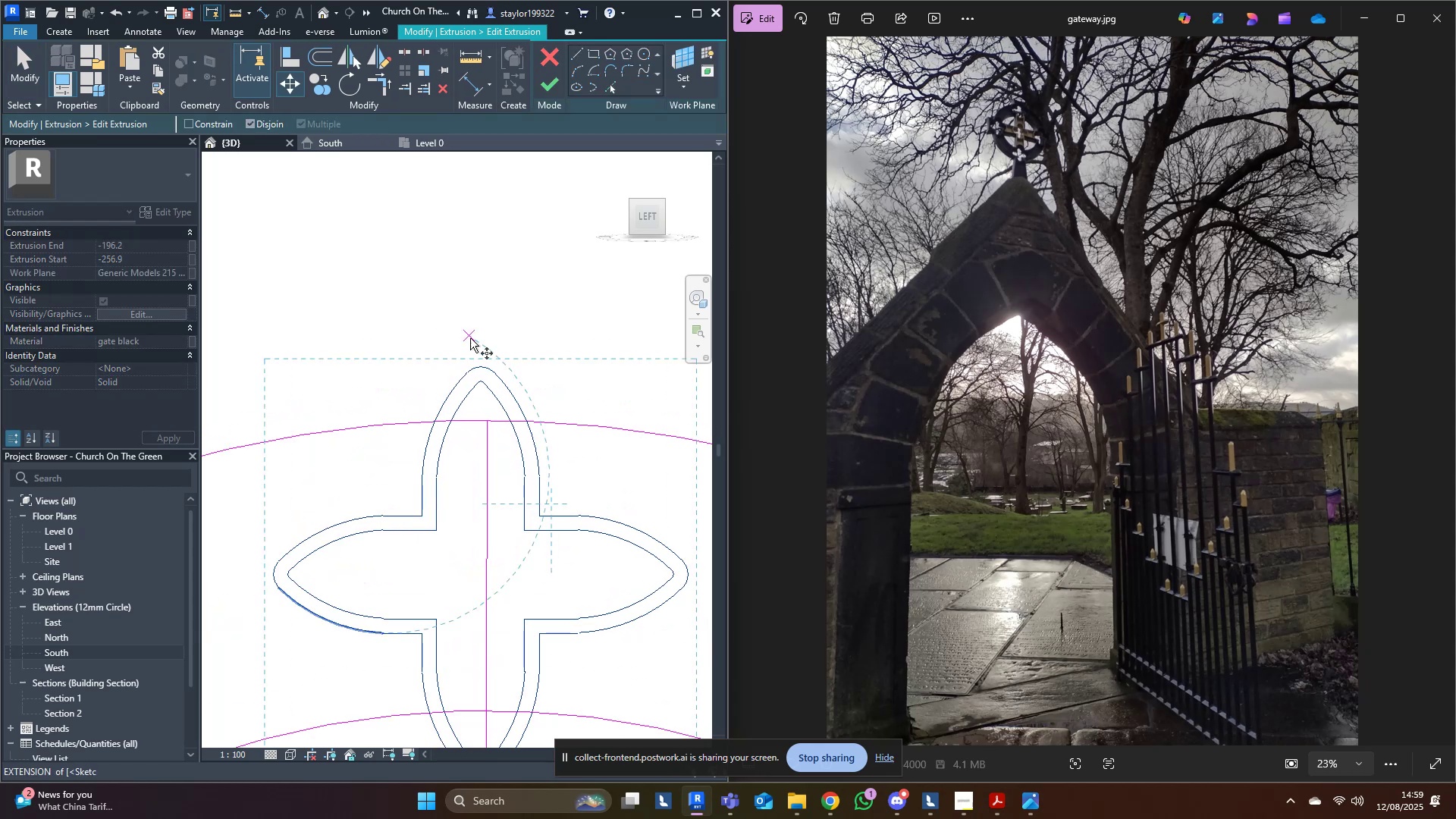 
scroll: coordinate [491, 554], scroll_direction: up, amount: 4.0
 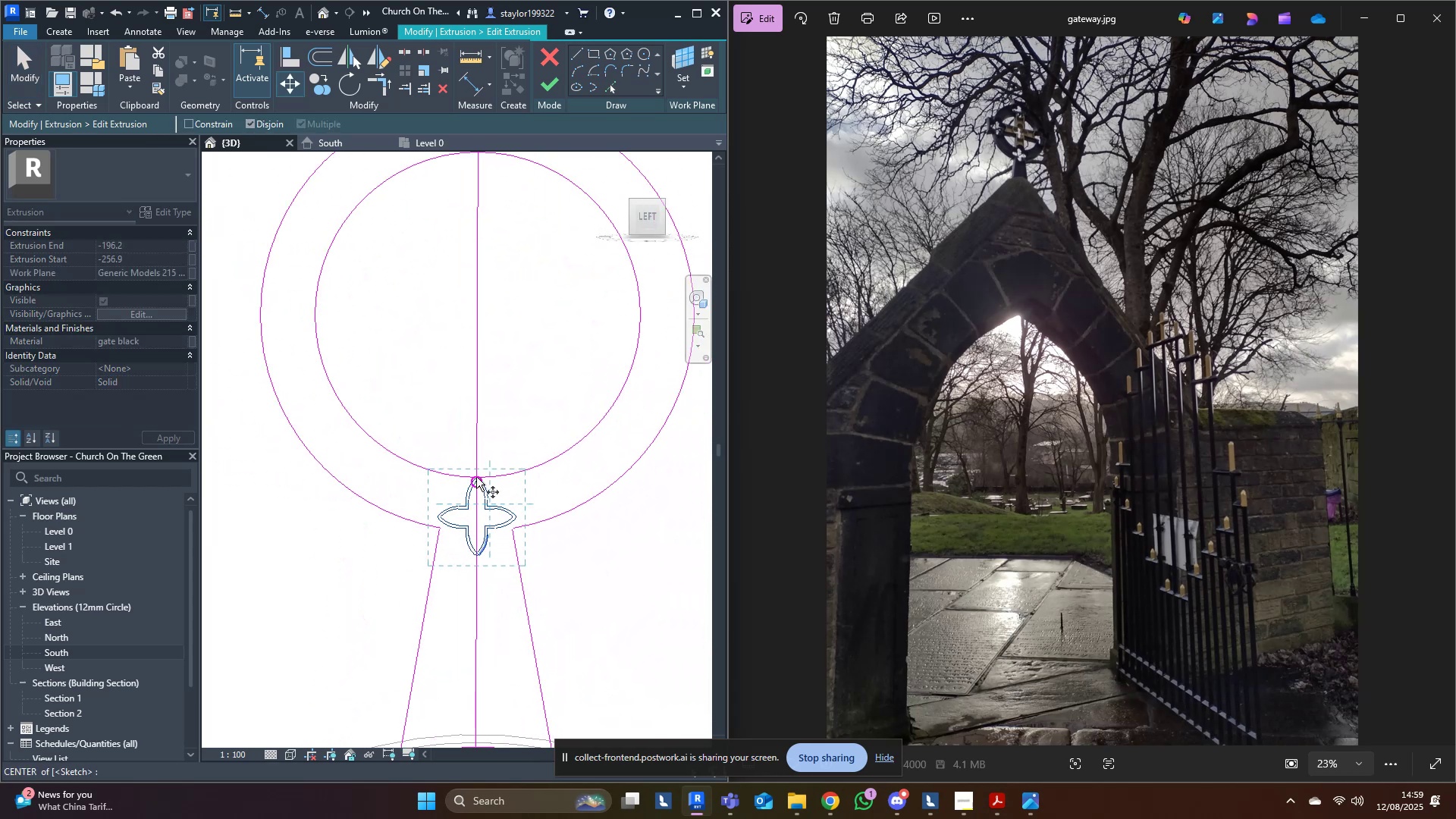 
left_click([476, 477])
 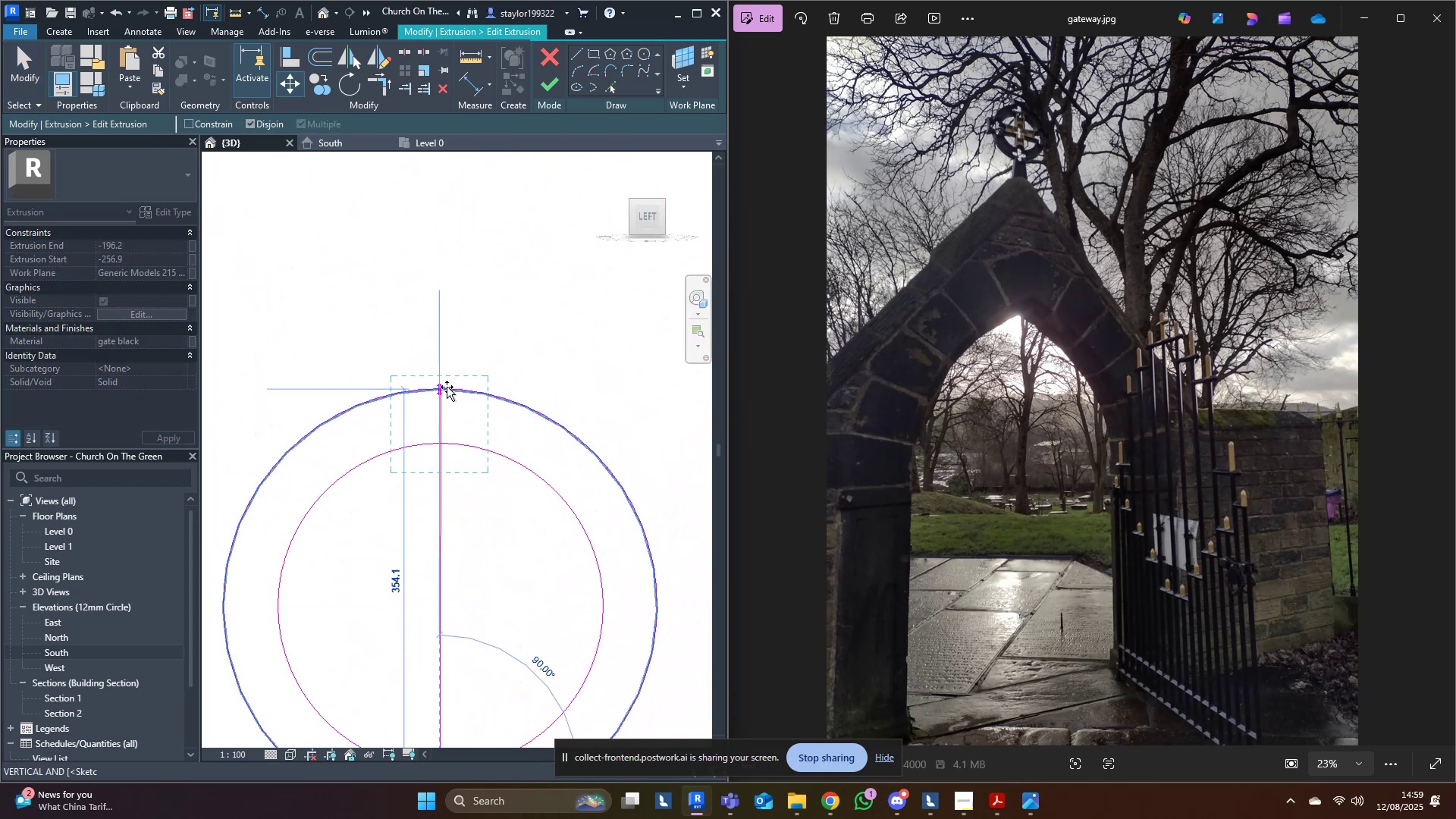 
hold_key(key=ControlLeft, duration=0.66)
left_click([438, 383])
 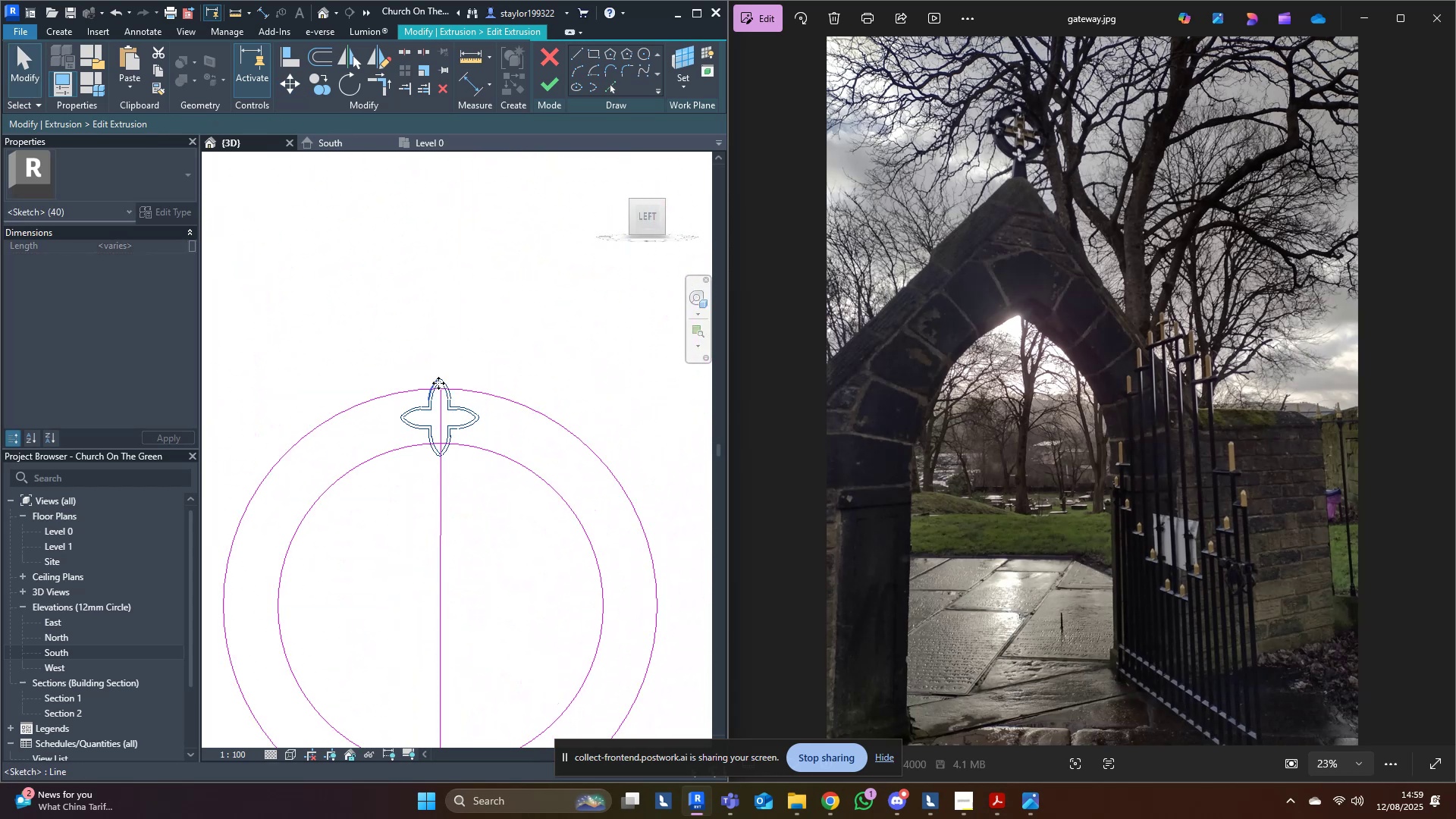 
scroll: coordinate [451, 391], scroll_direction: up, amount: 3.0
 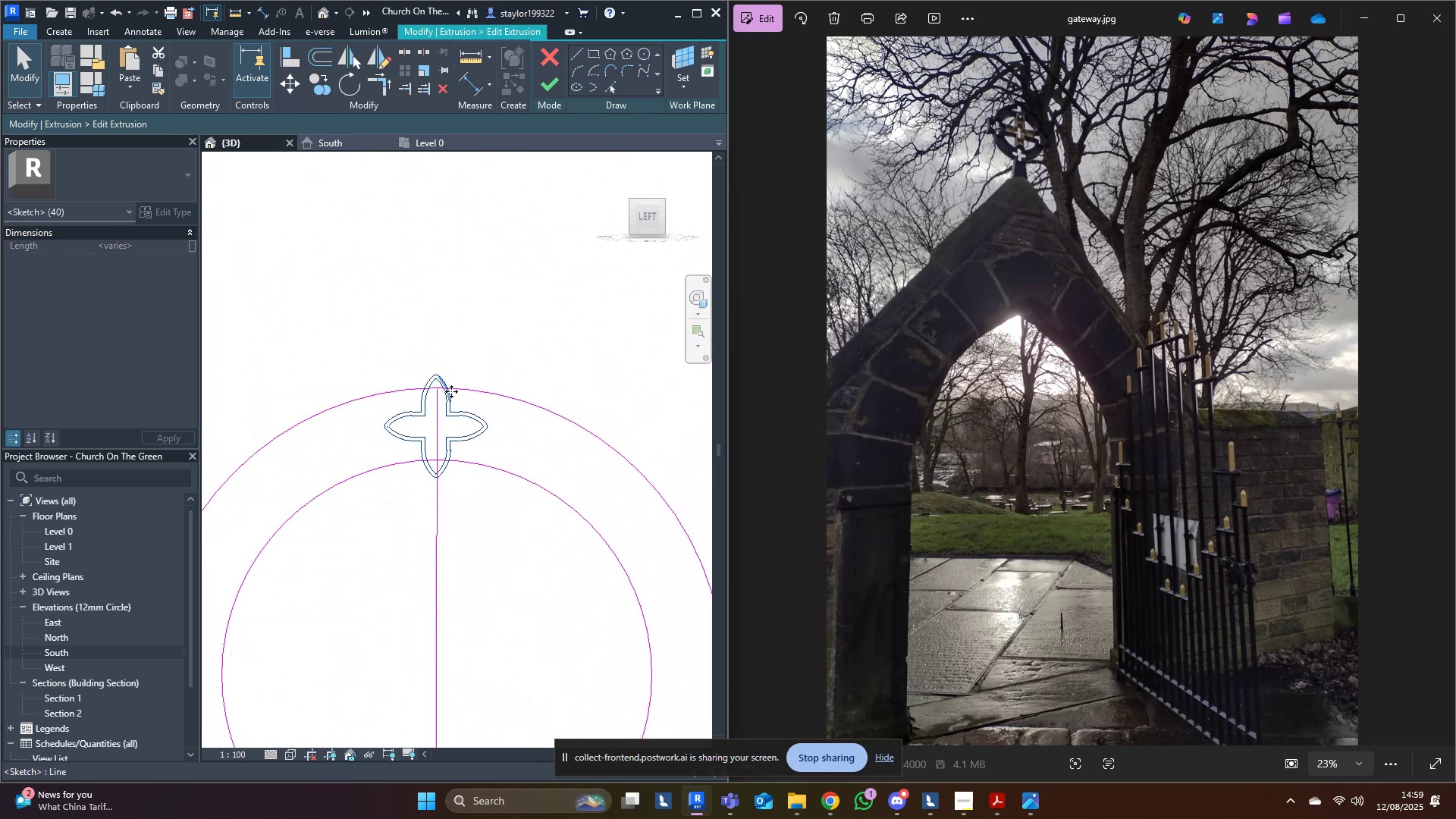 
type(re)
key(Escape)
type(m)
 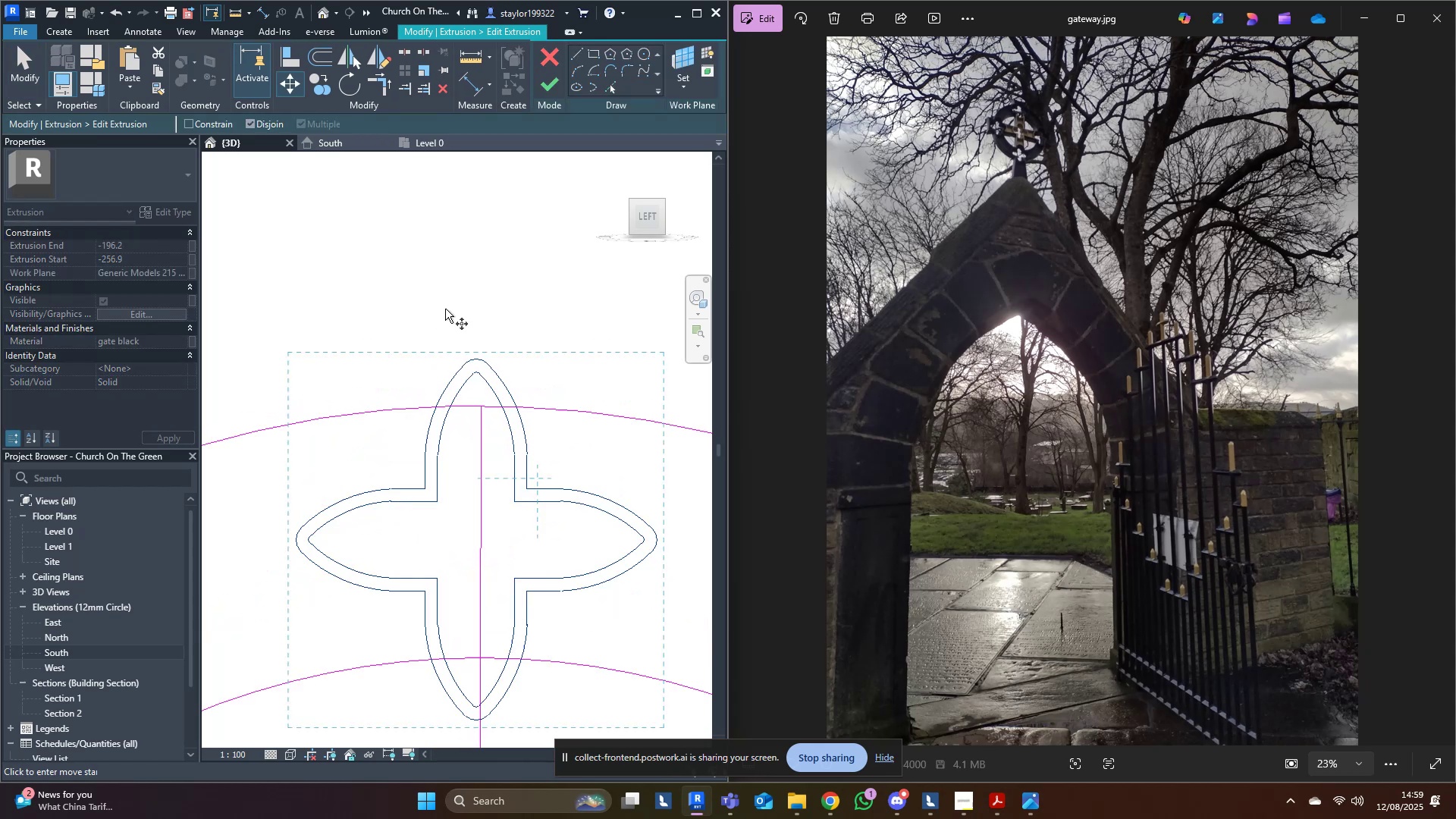 
scroll: coordinate [445, 309], scroll_direction: up, amount: 9.0
 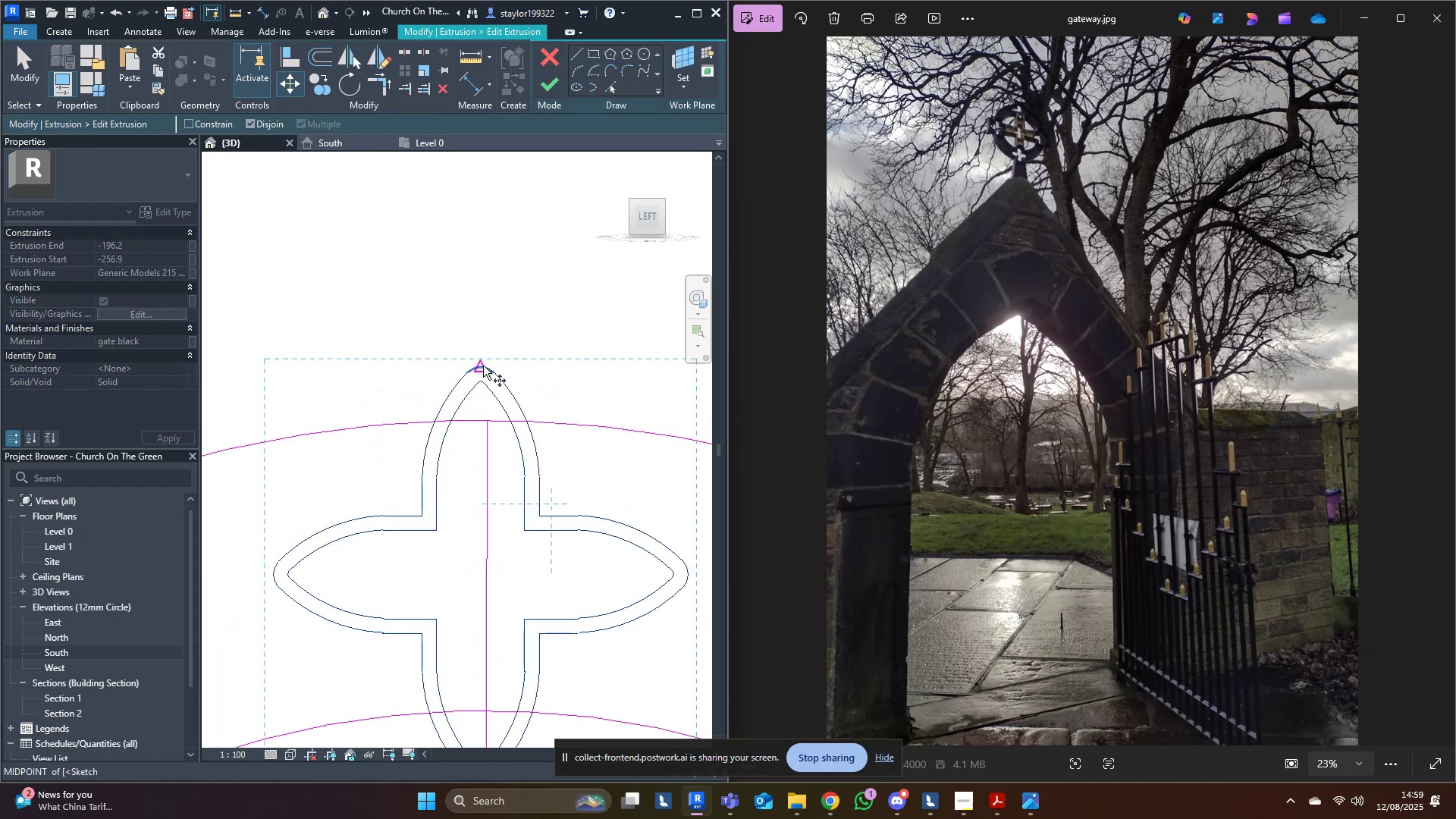 
left_click([483, 366])
 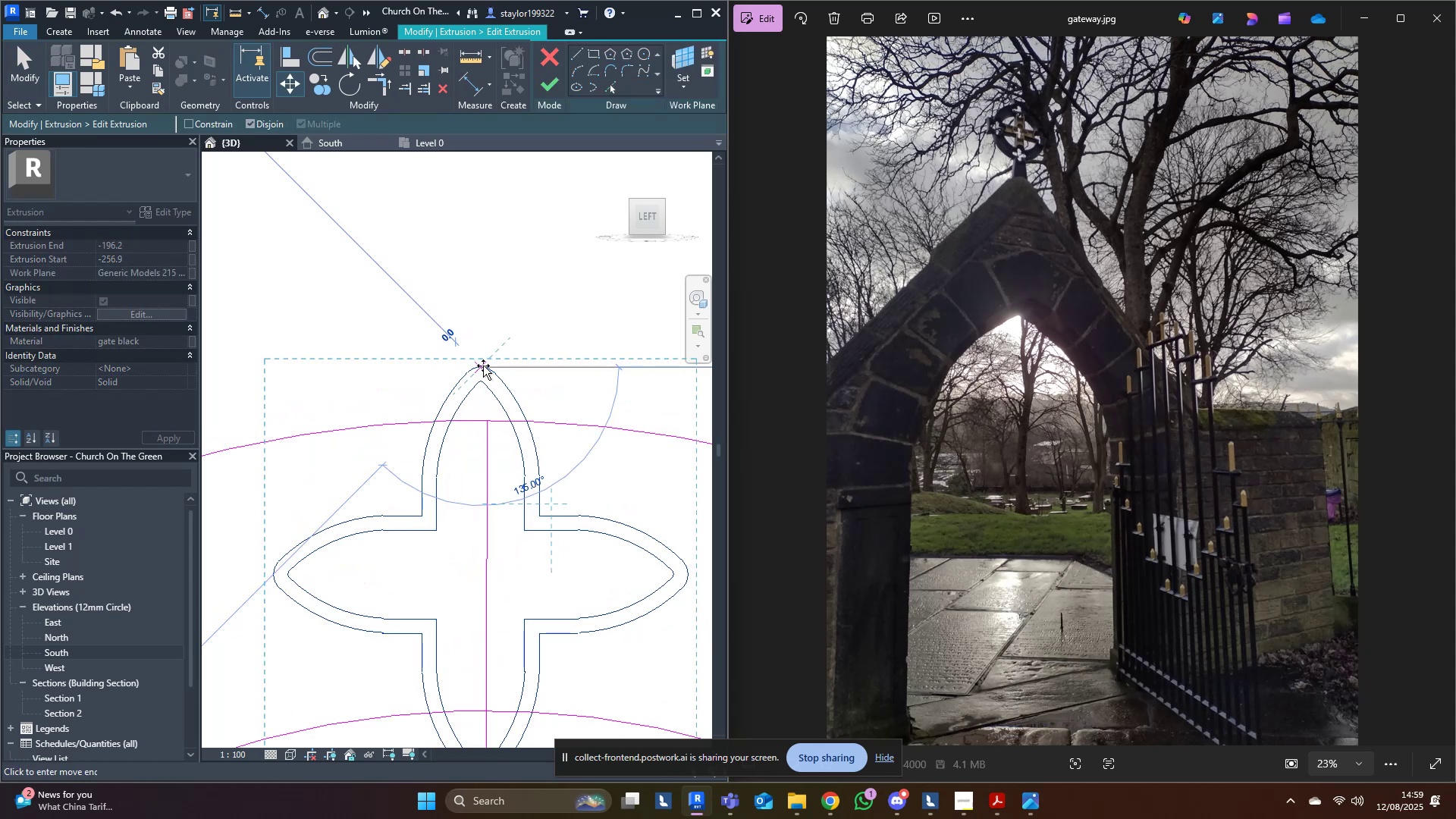 
hold_key(key=ShiftLeft, duration=0.99)
 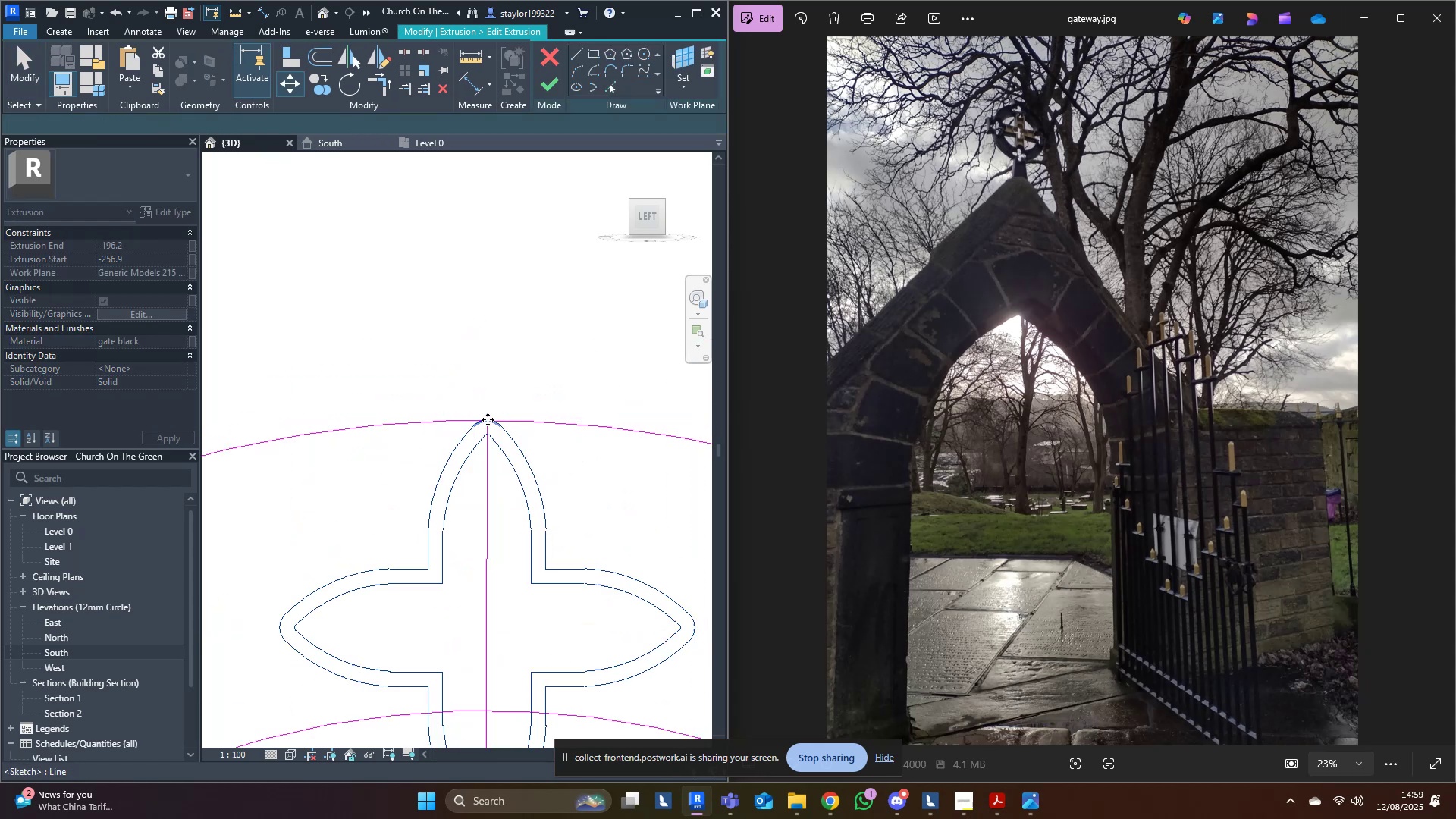 
scroll: coordinate [526, 405], scroll_direction: down, amount: 5.0
 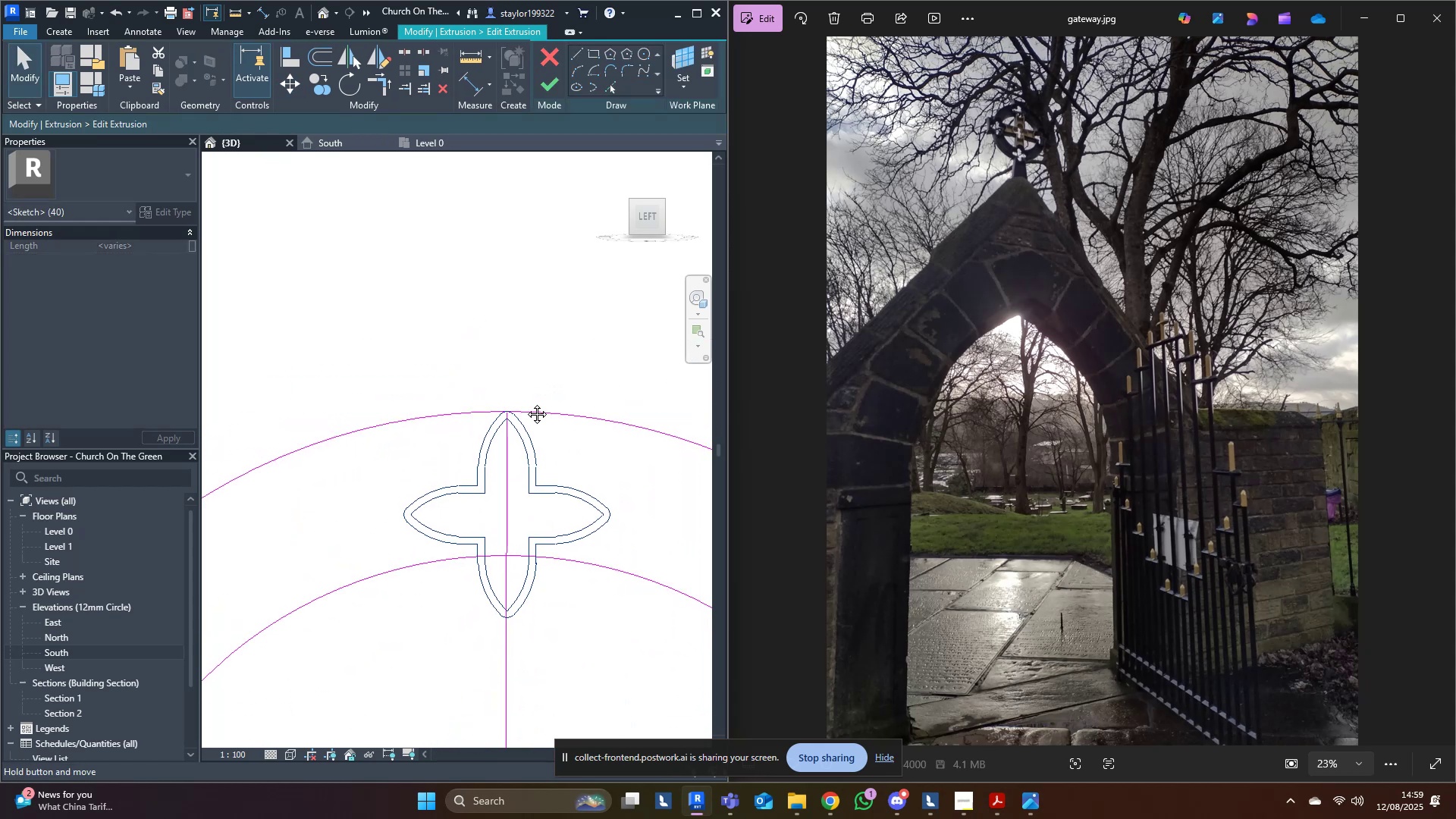 
type(re)
 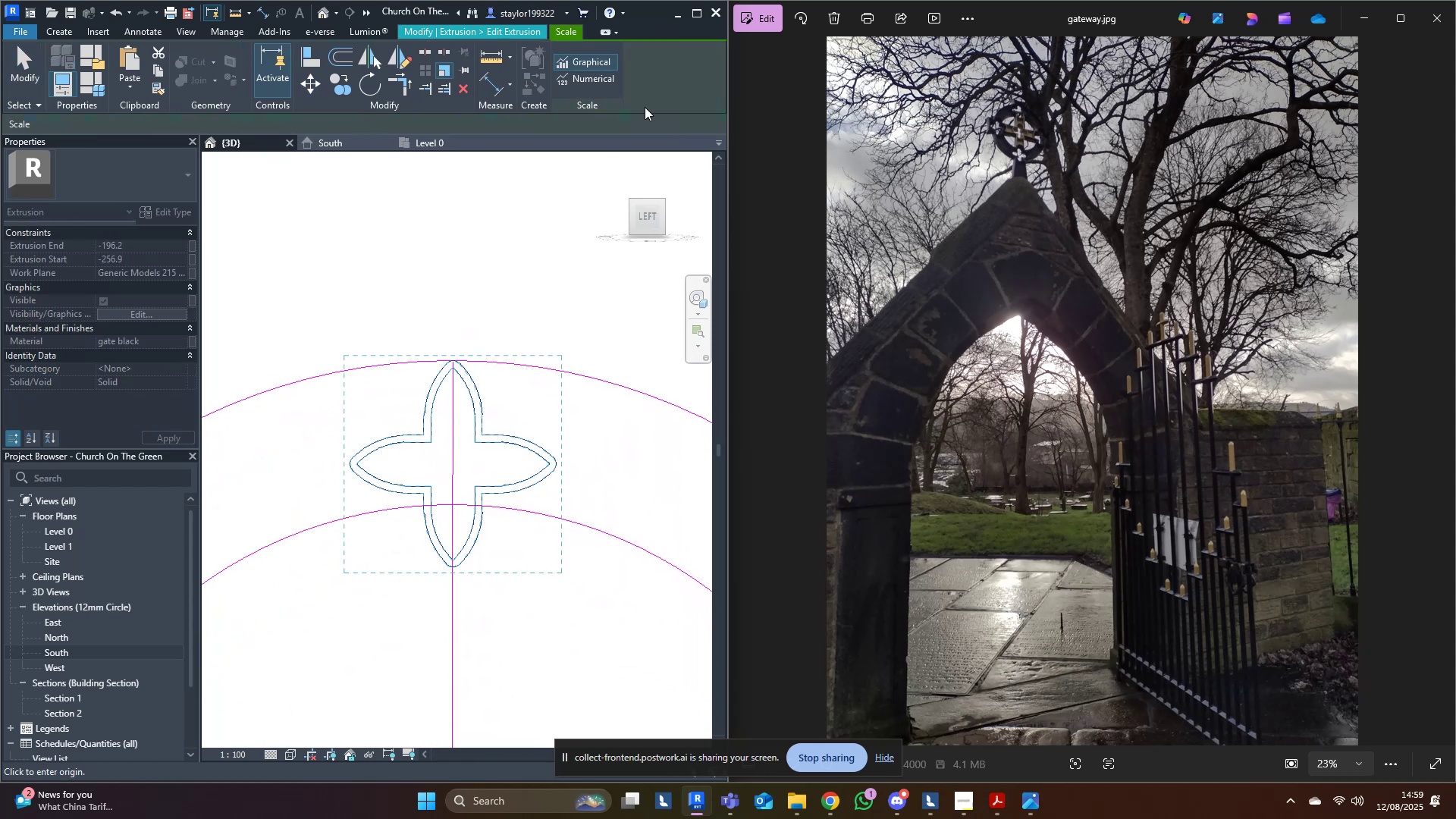 
scroll: coordinate [438, 419], scroll_direction: up, amount: 3.0
 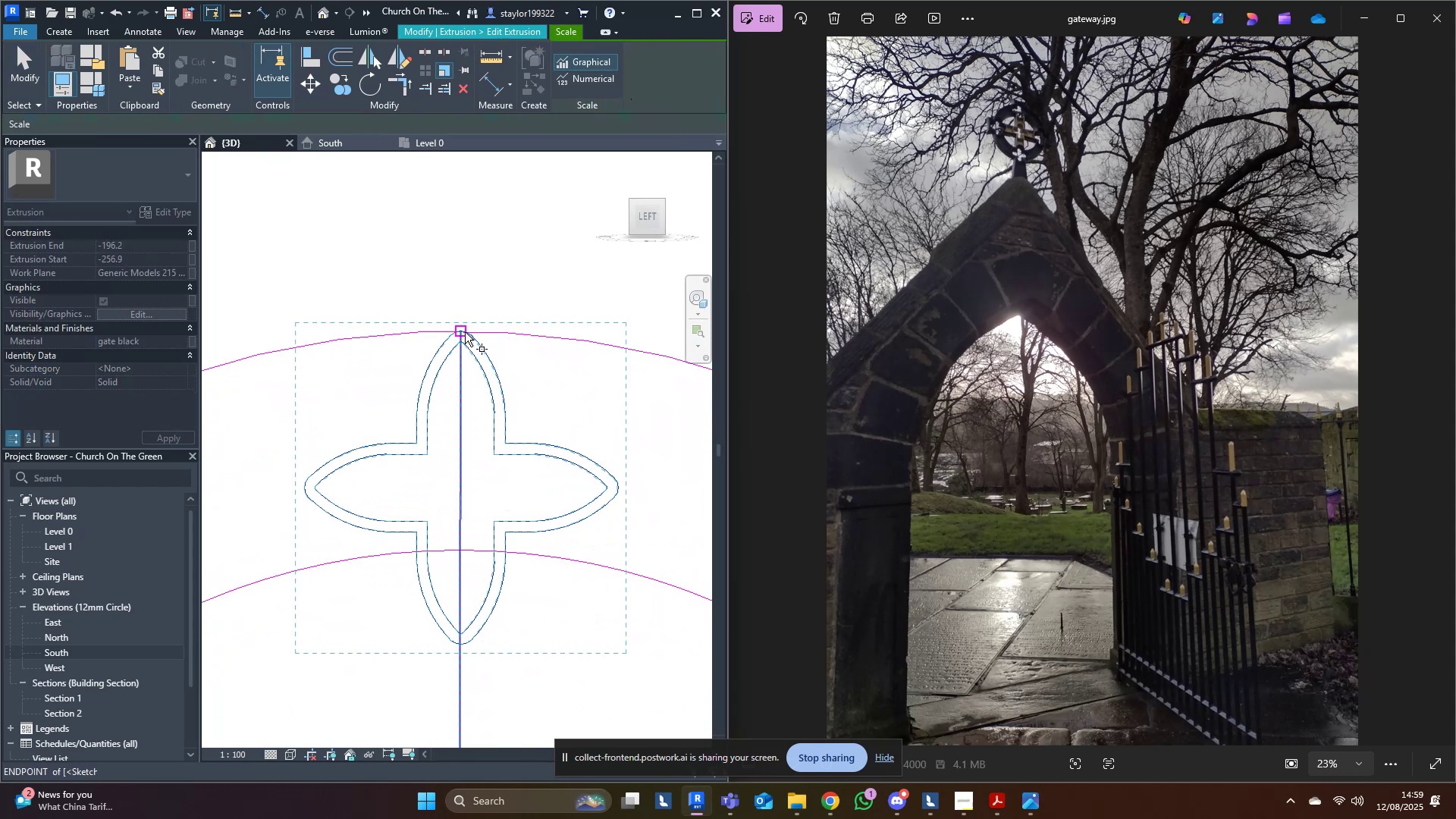 
left_click([461, 331])
 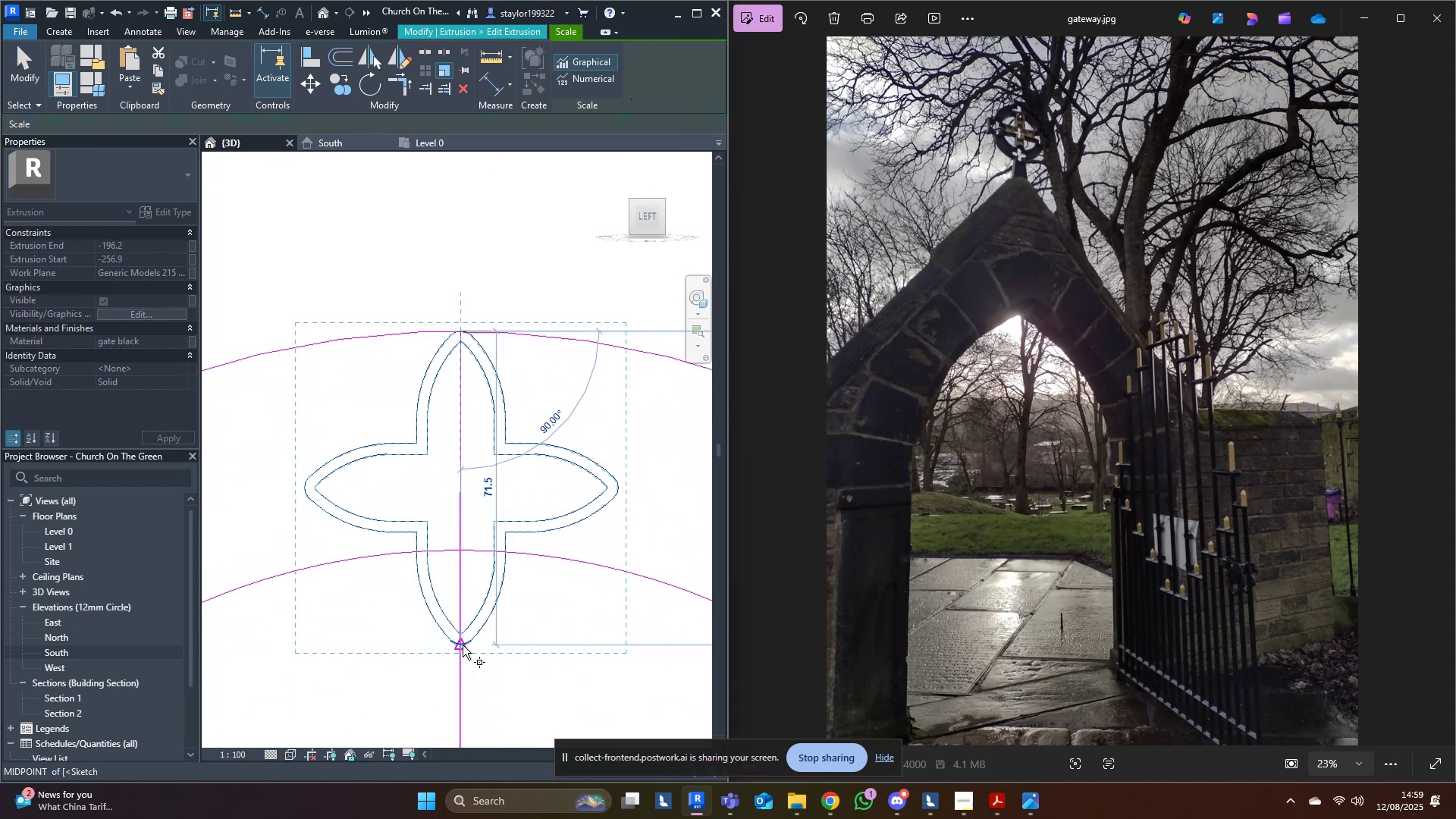 
left_click([461, 645])
 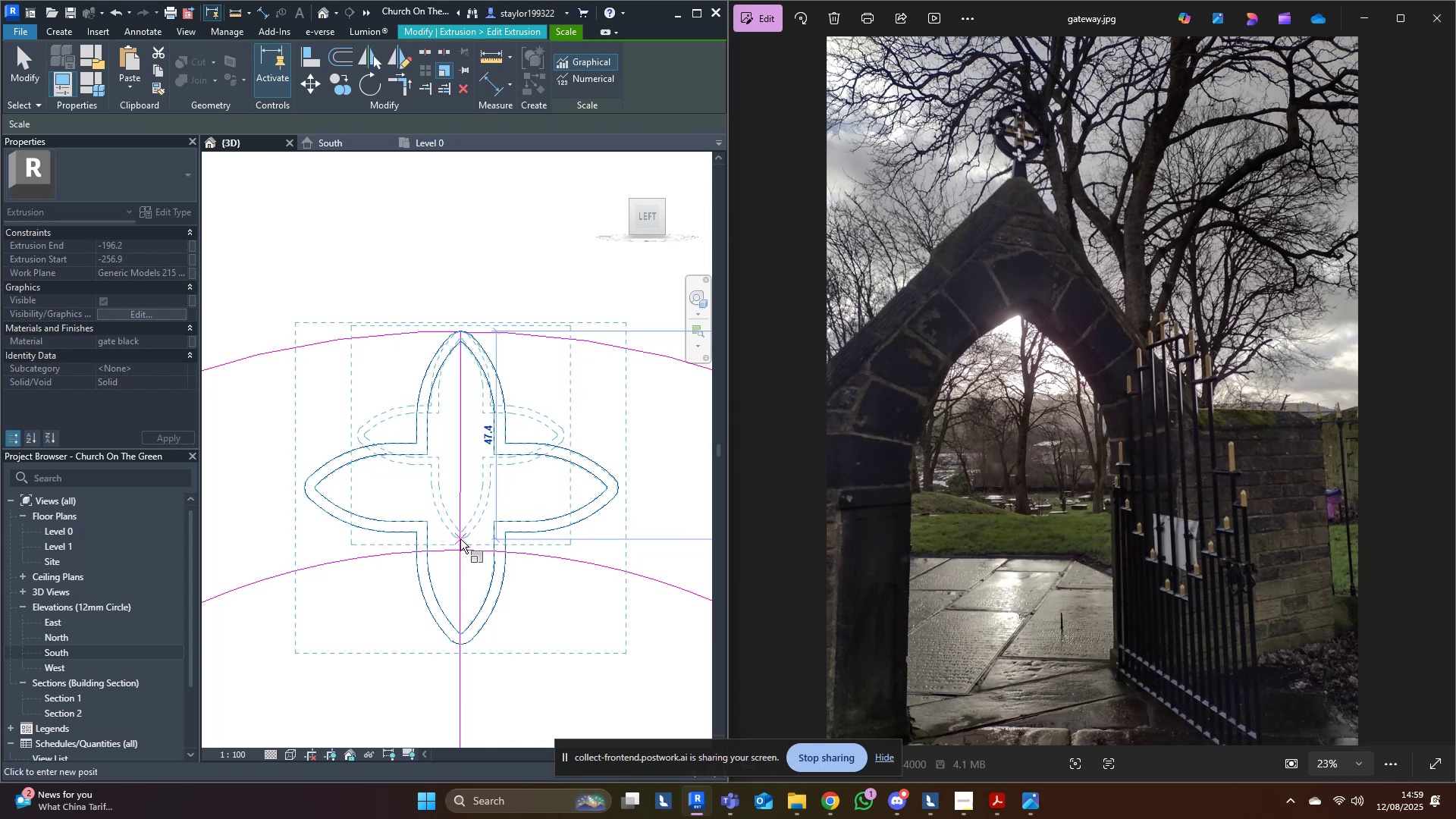 
left_click([461, 538])
 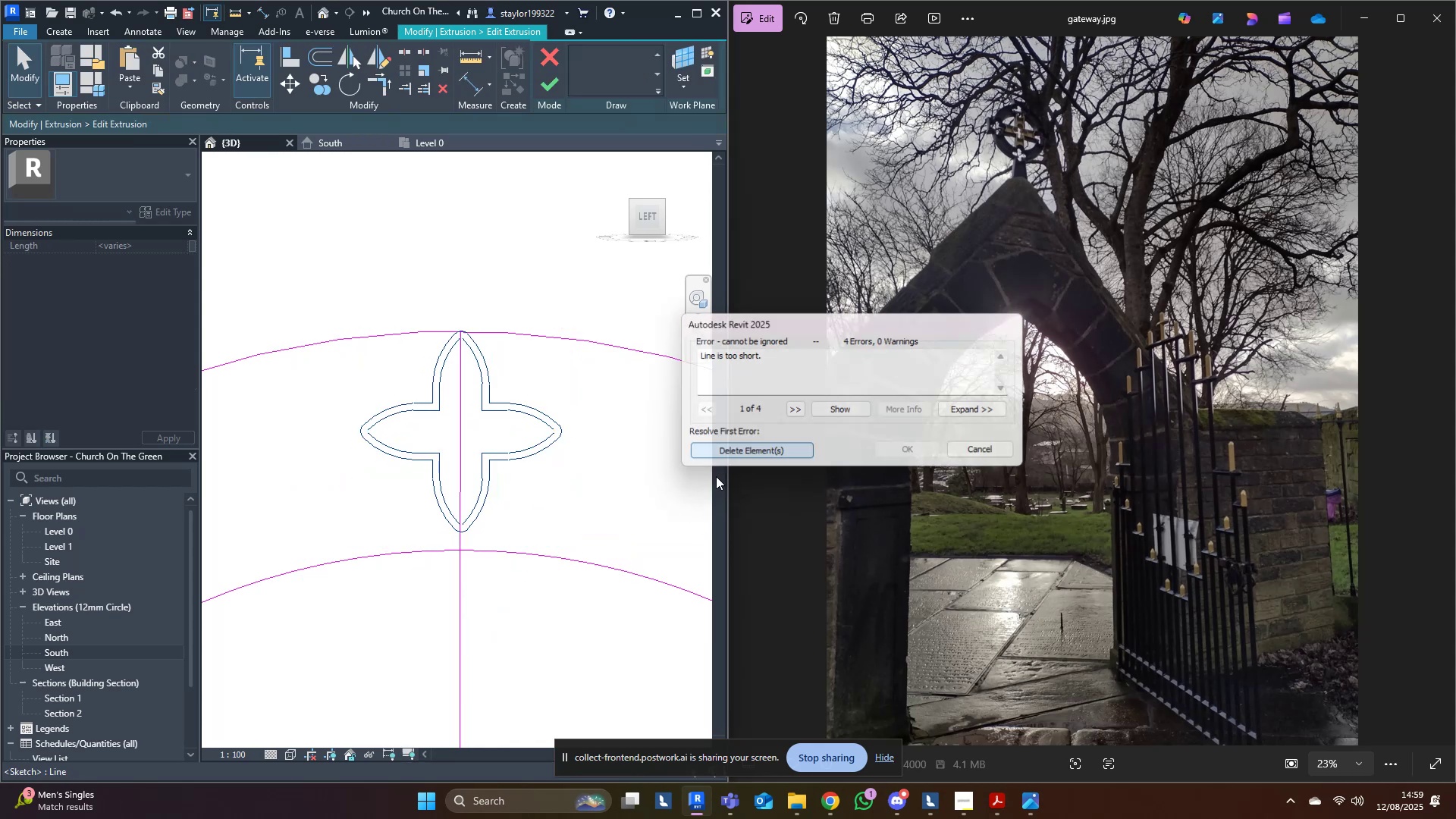 
key(ArrowDown)
 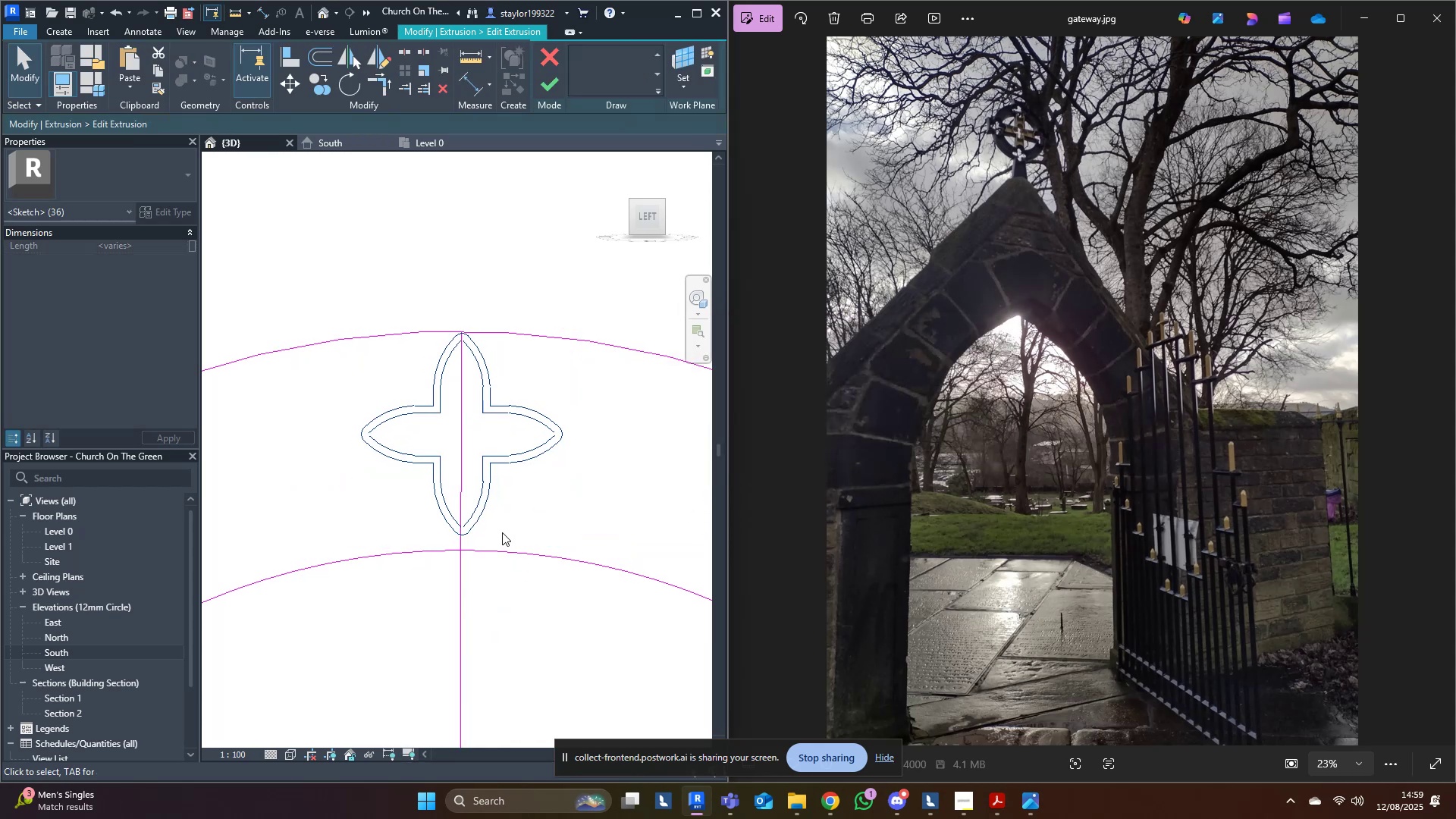 
key(ArrowDown)
 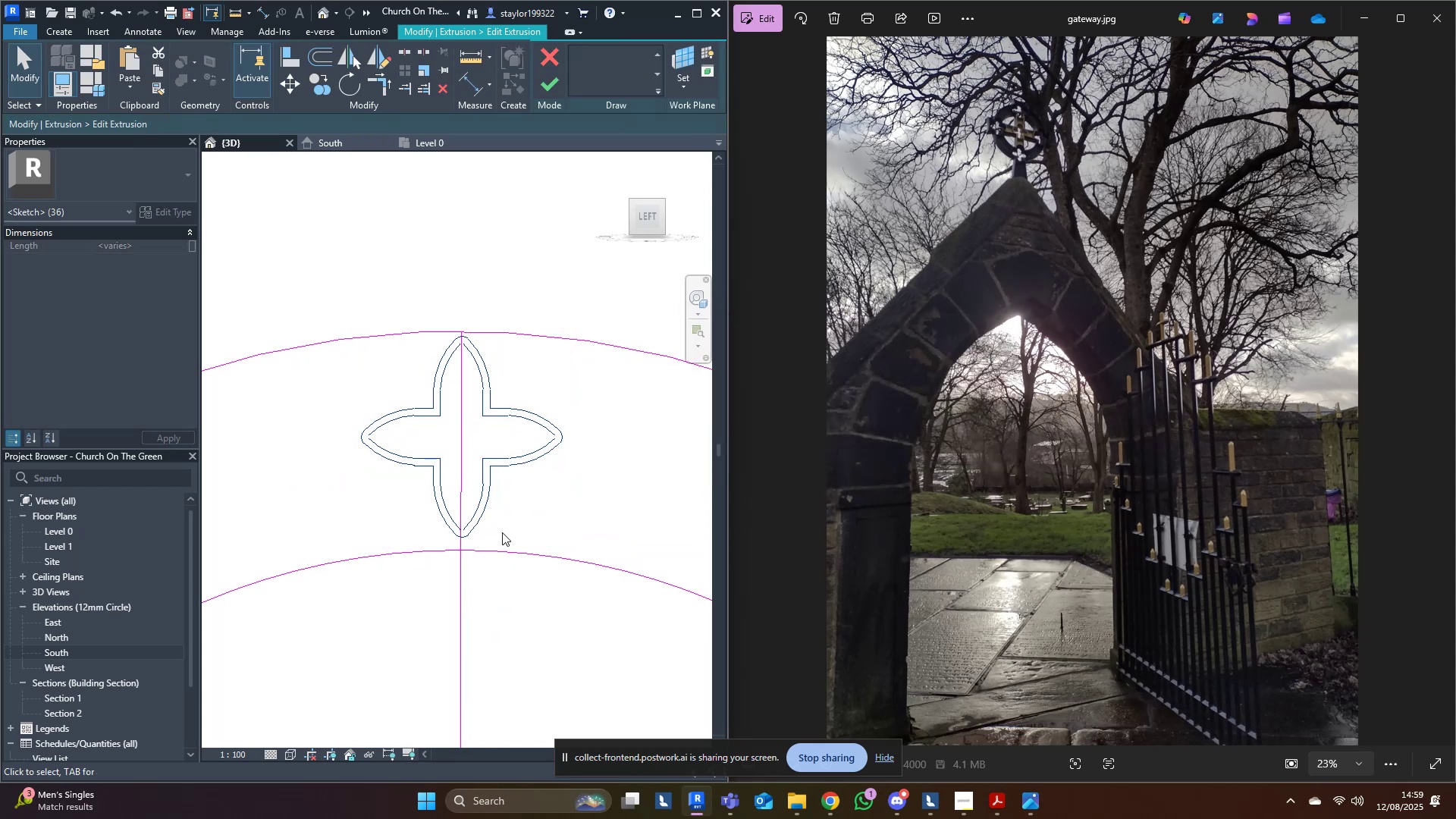 
key(ArrowDown)
 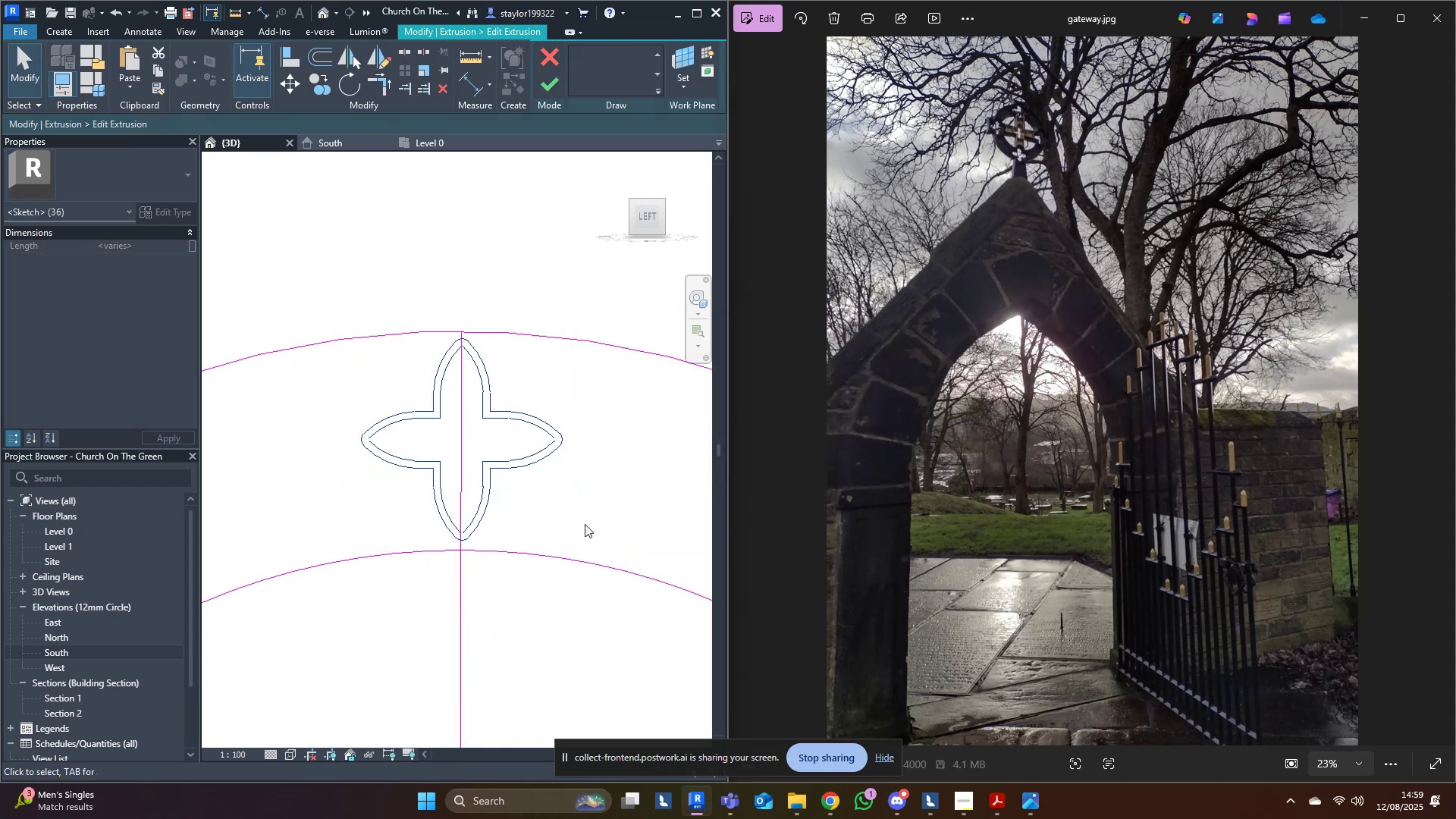 
key(ArrowDown)
 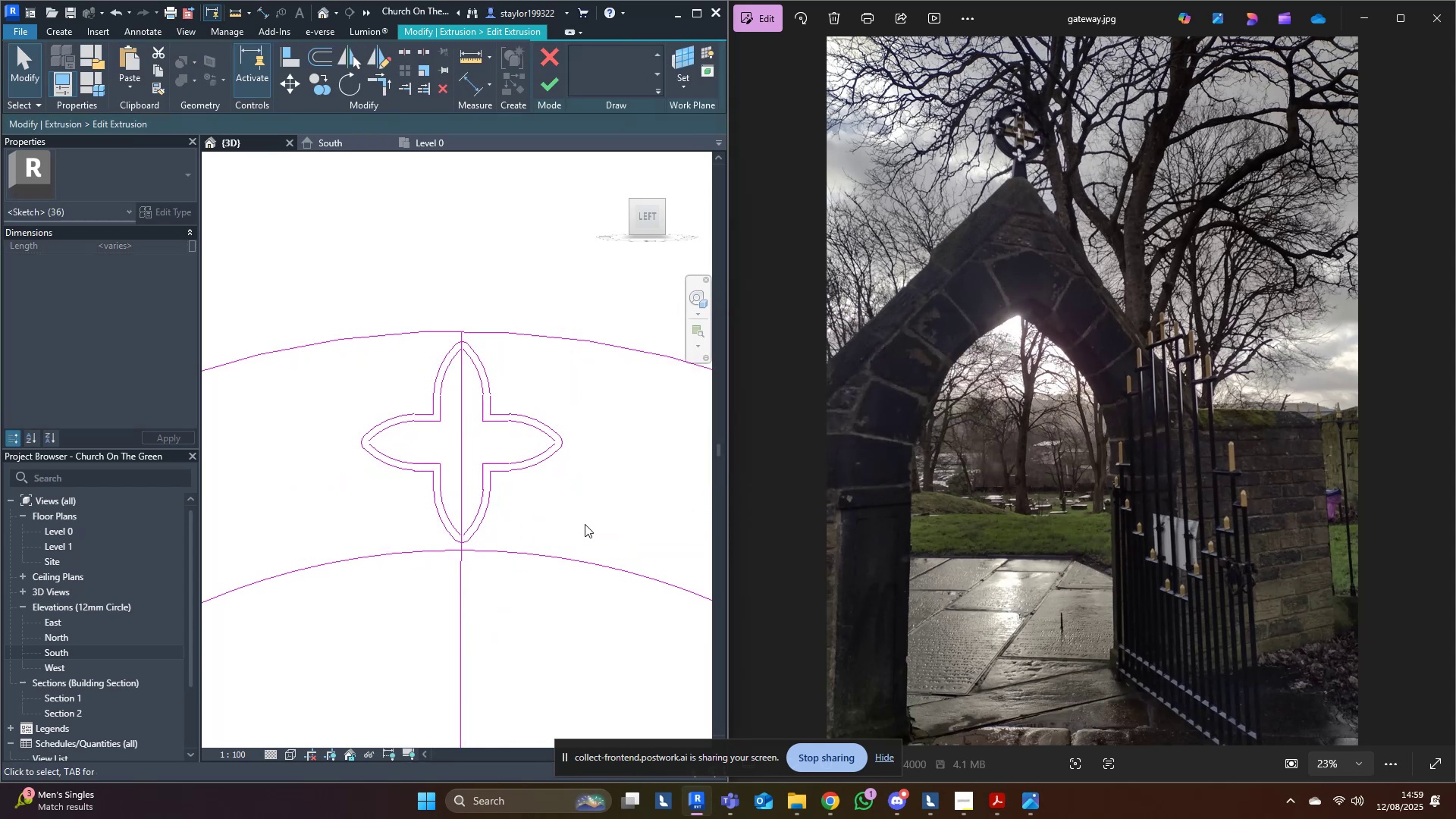 
left_click([585, 524])
 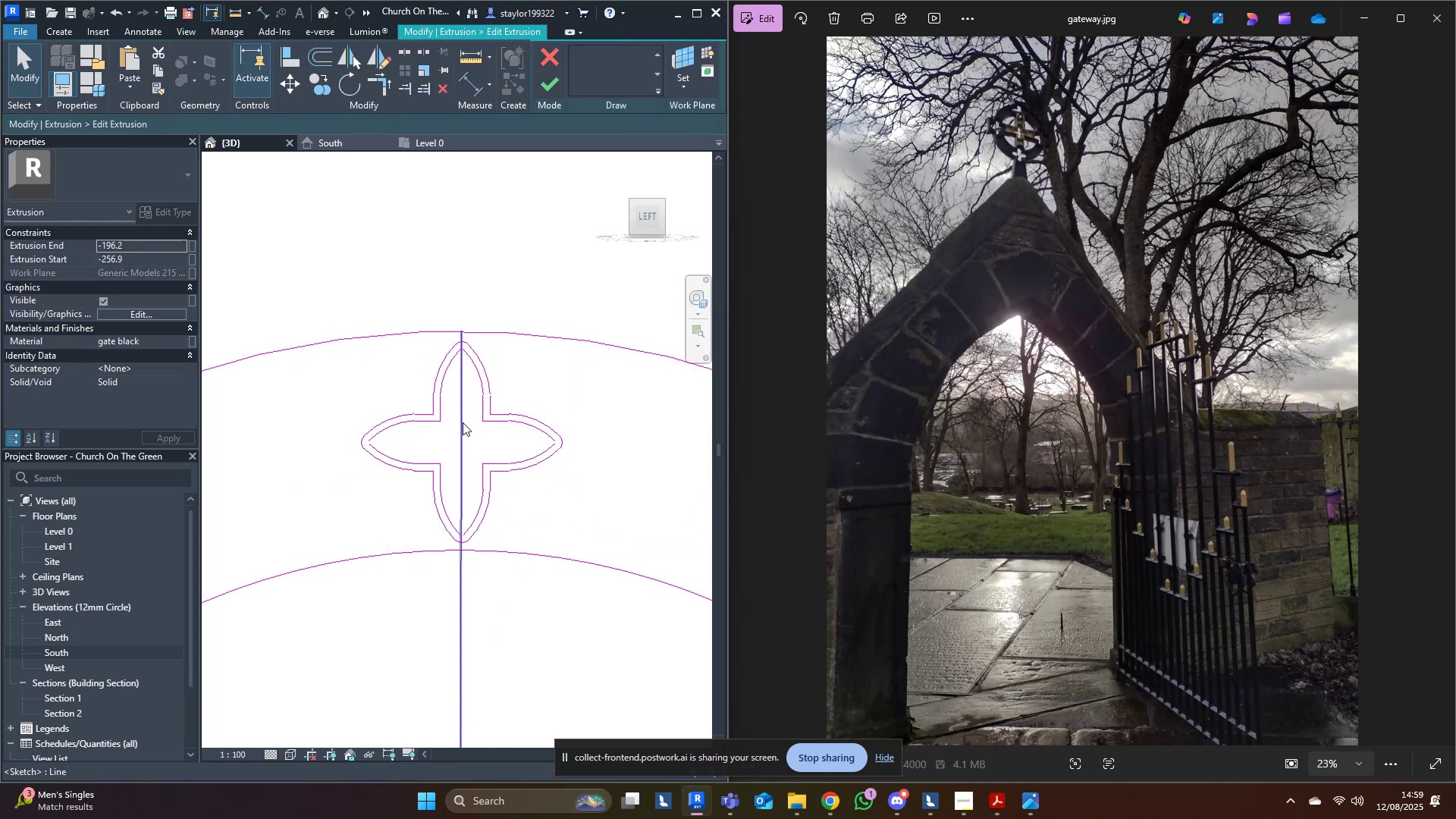 
key(Delete)
 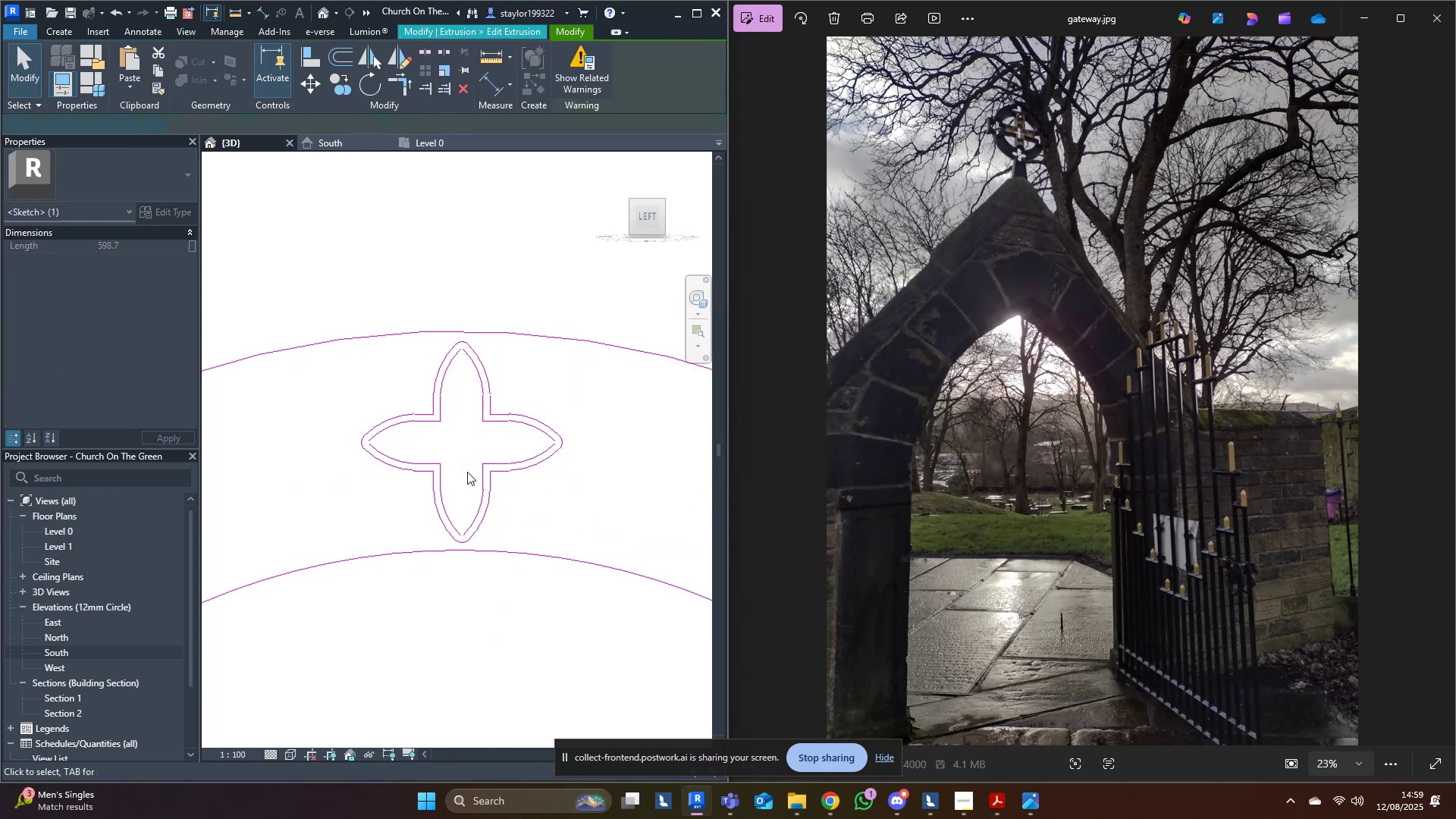 
scroll: coordinate [447, 483], scroll_direction: up, amount: 10.0
 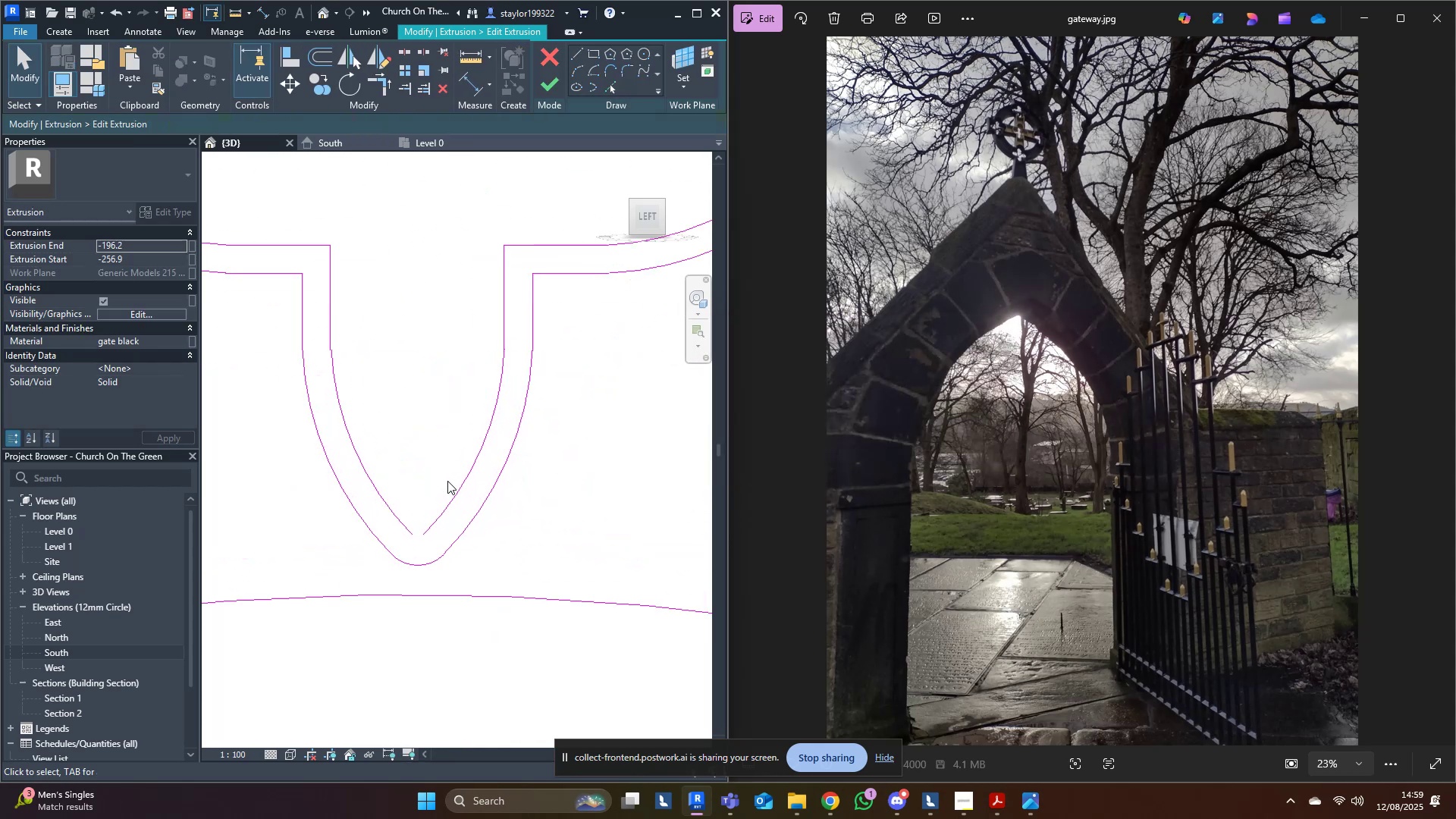 
key(R)
 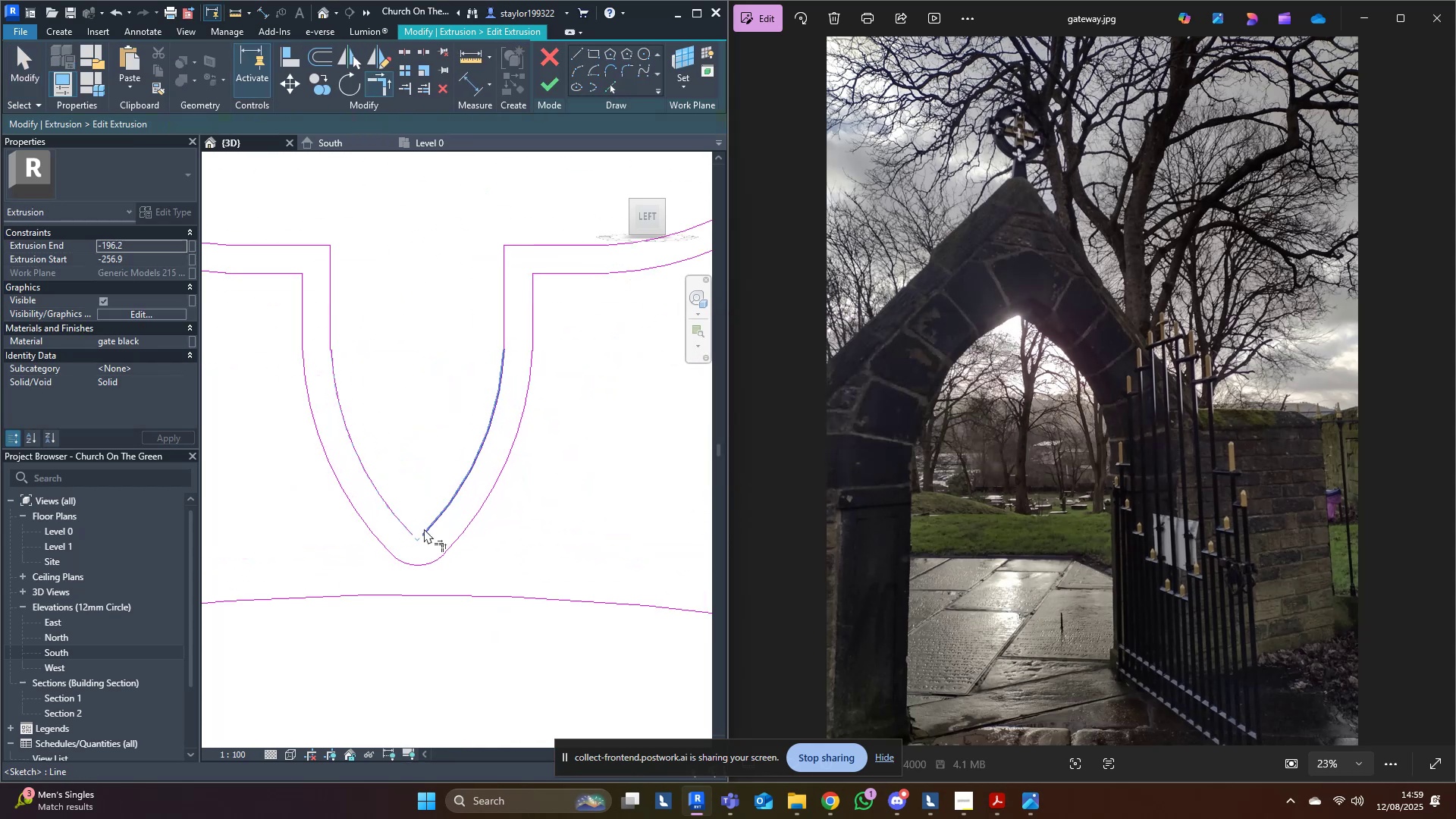 
double_click([433, 529])
 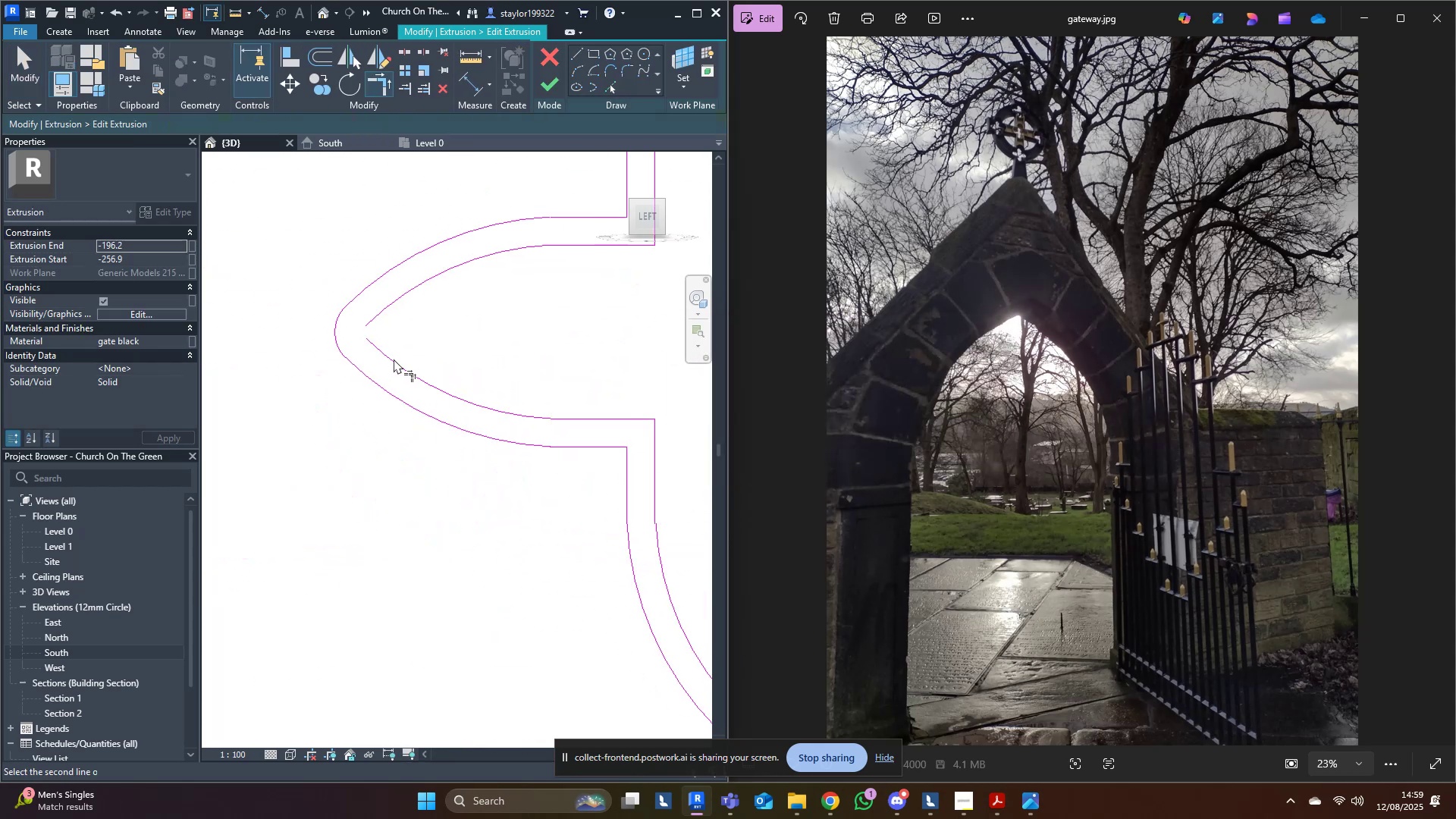 
double_click([381, 312])
 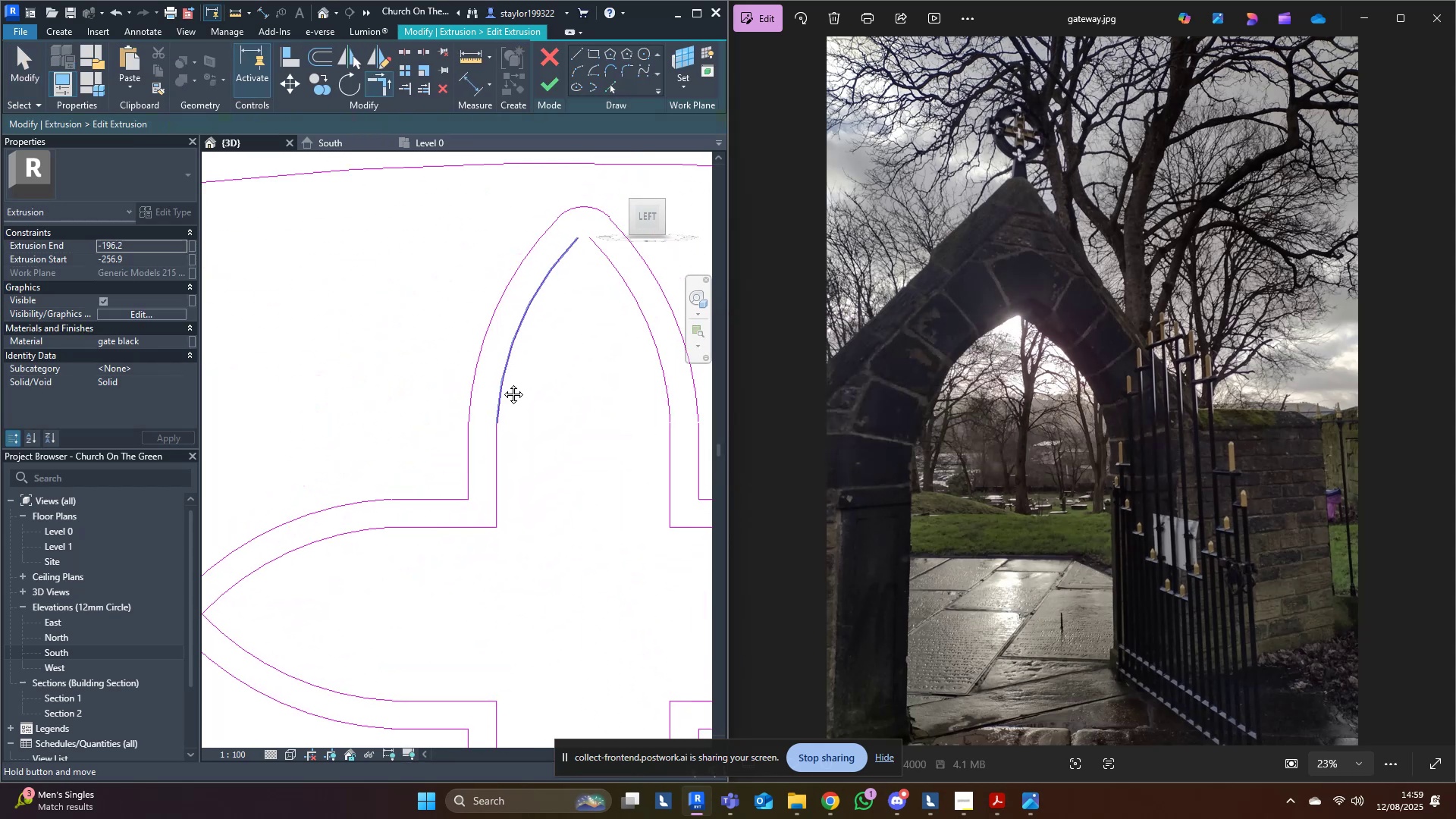 
left_click([542, 293])
 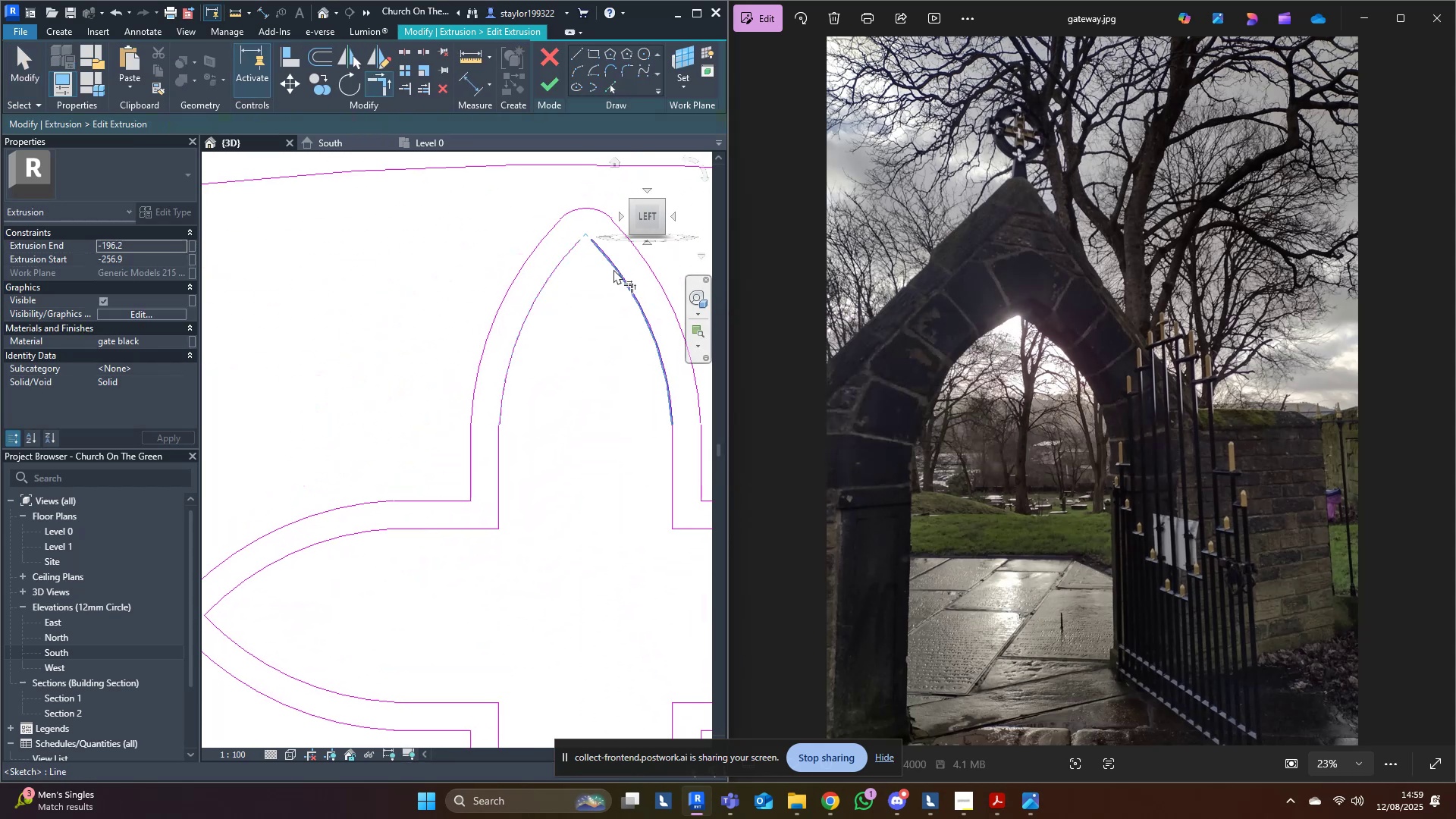 
left_click([614, 269])
 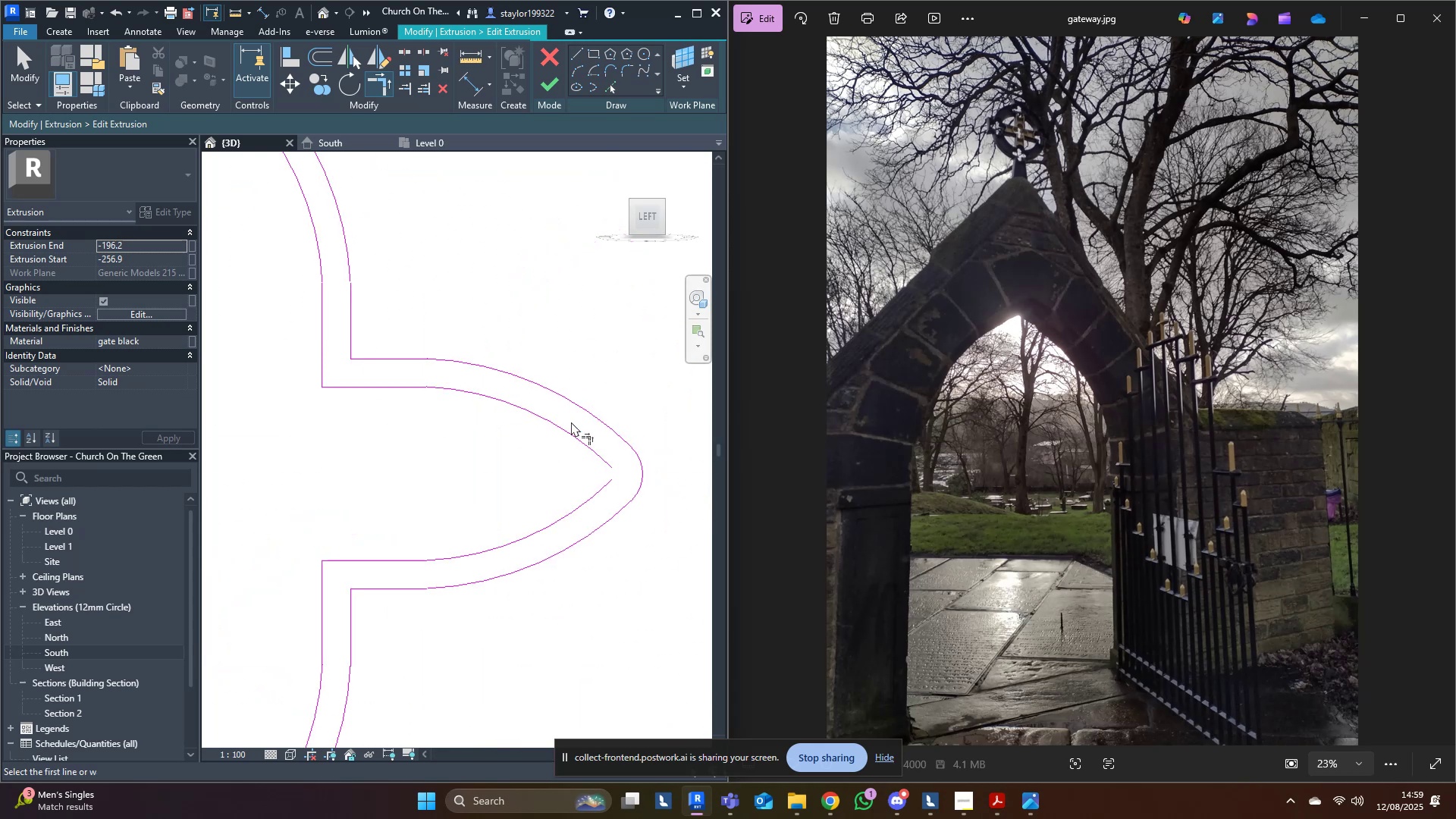 
left_click([569, 435])
 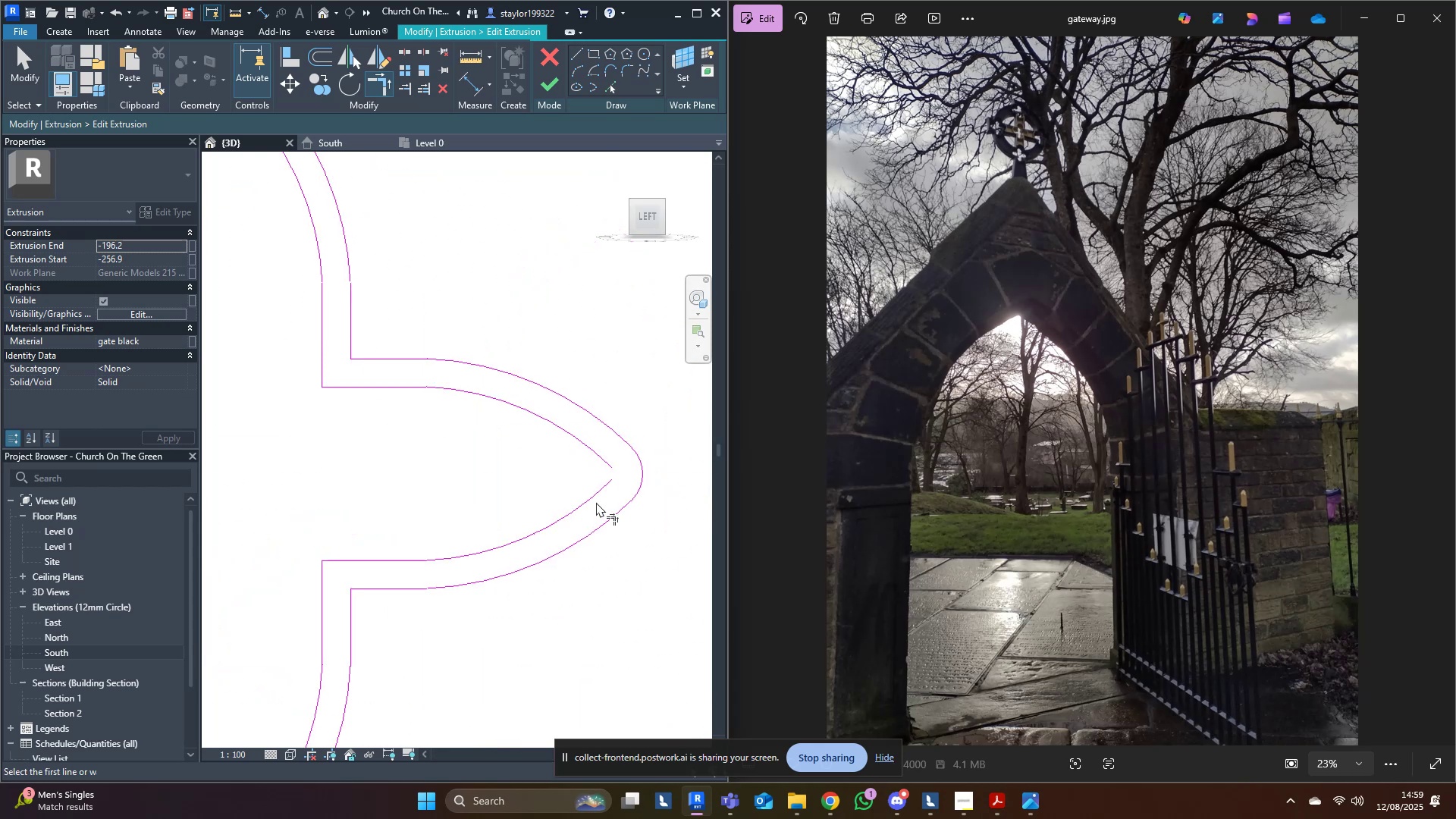 
double_click([595, 501])
 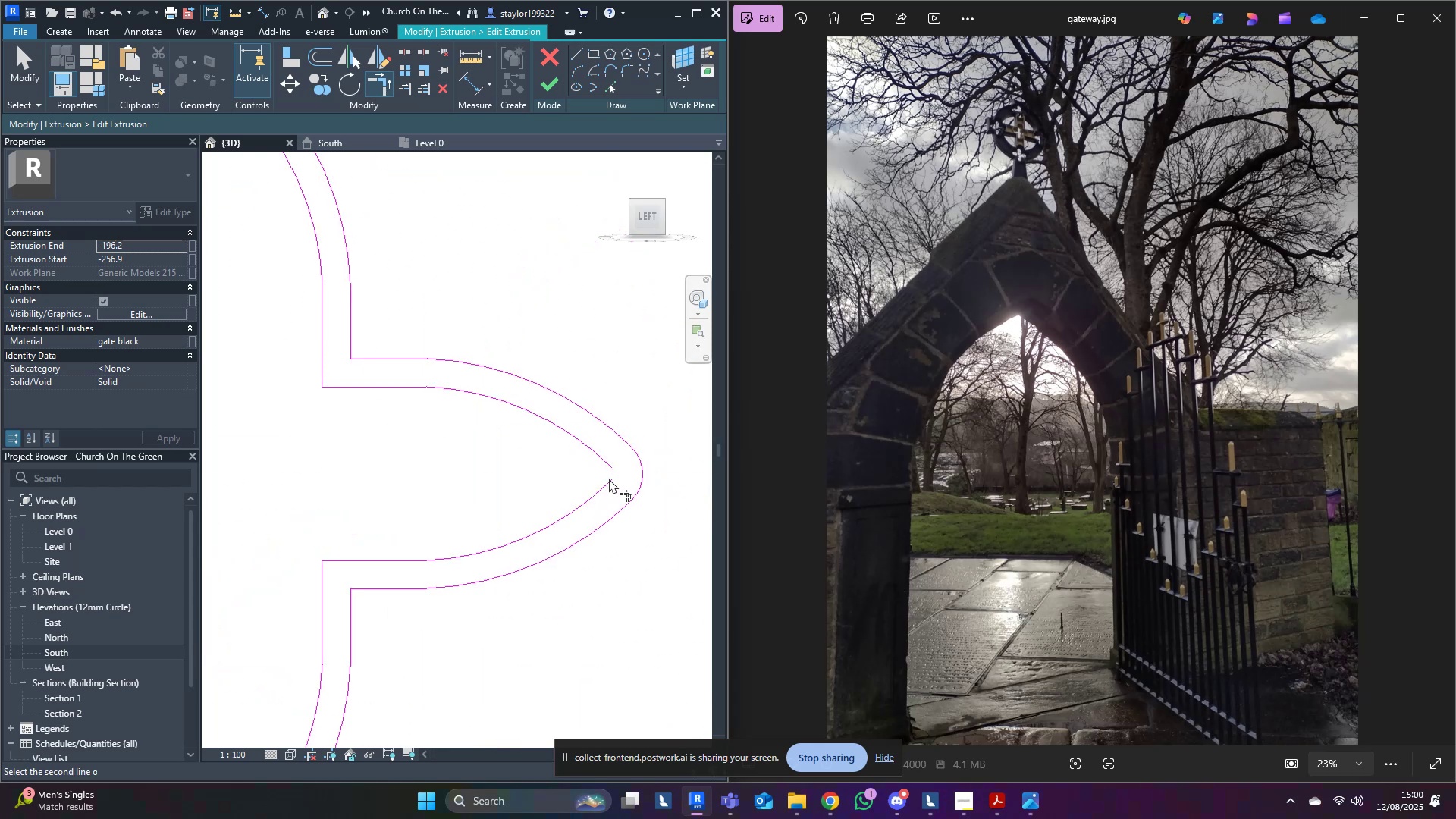 
double_click([608, 465])
 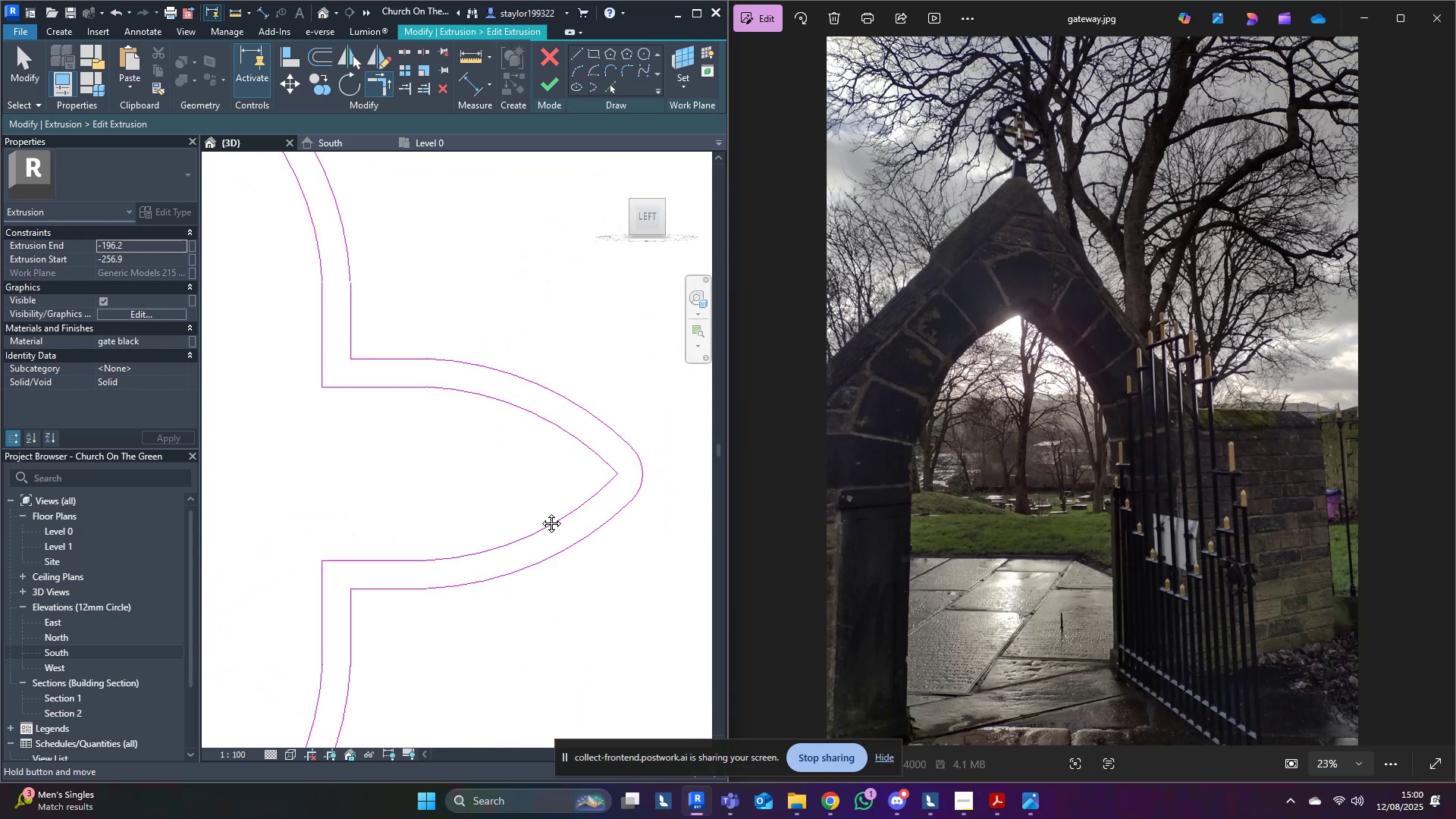 
scroll: coordinate [550, 548], scroll_direction: down, amount: 17.0
 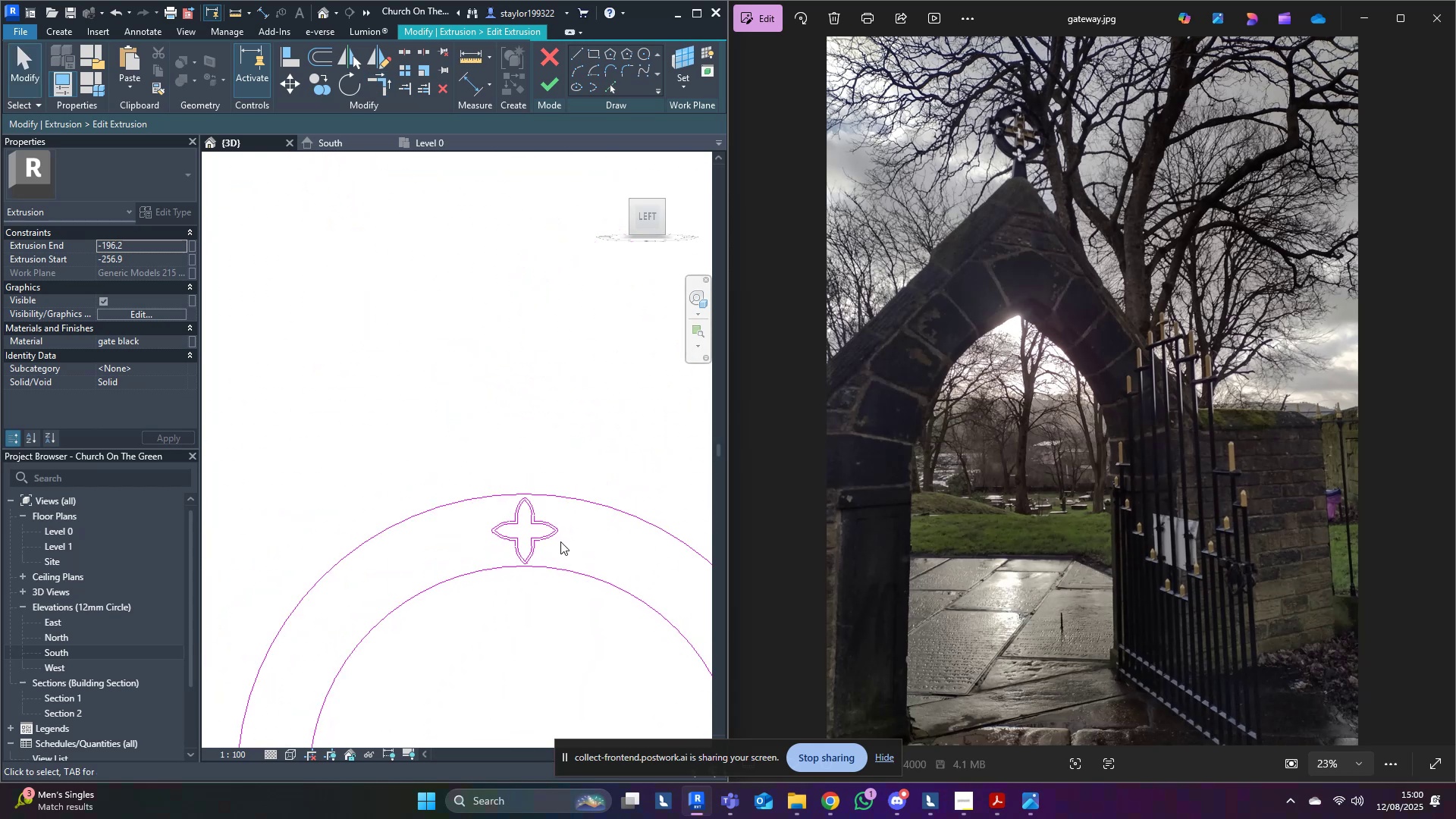 
type(md)
 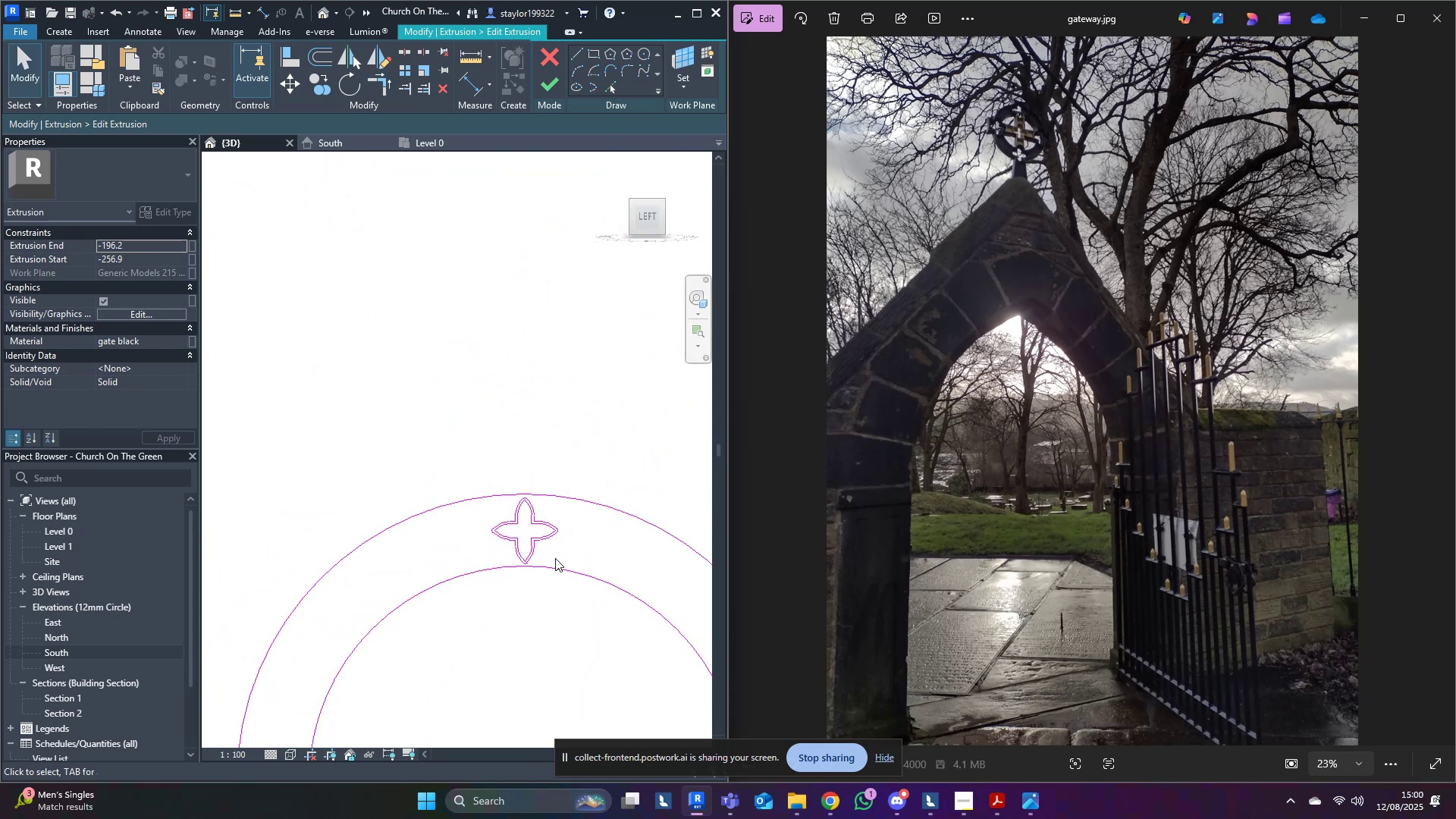 
wait(6.73)
 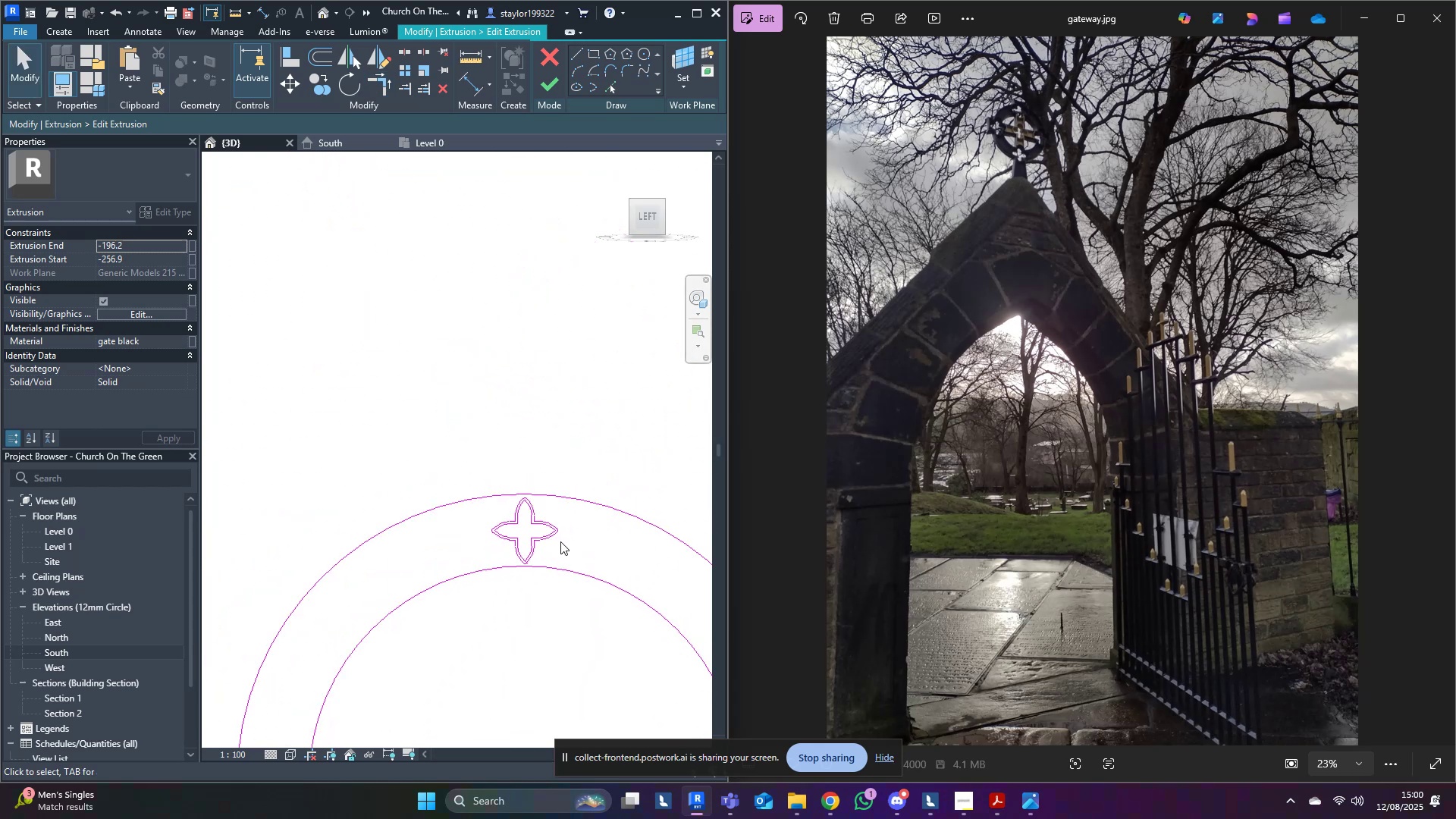 
scroll: coordinate [485, 449], scroll_direction: down, amount: 5.0
 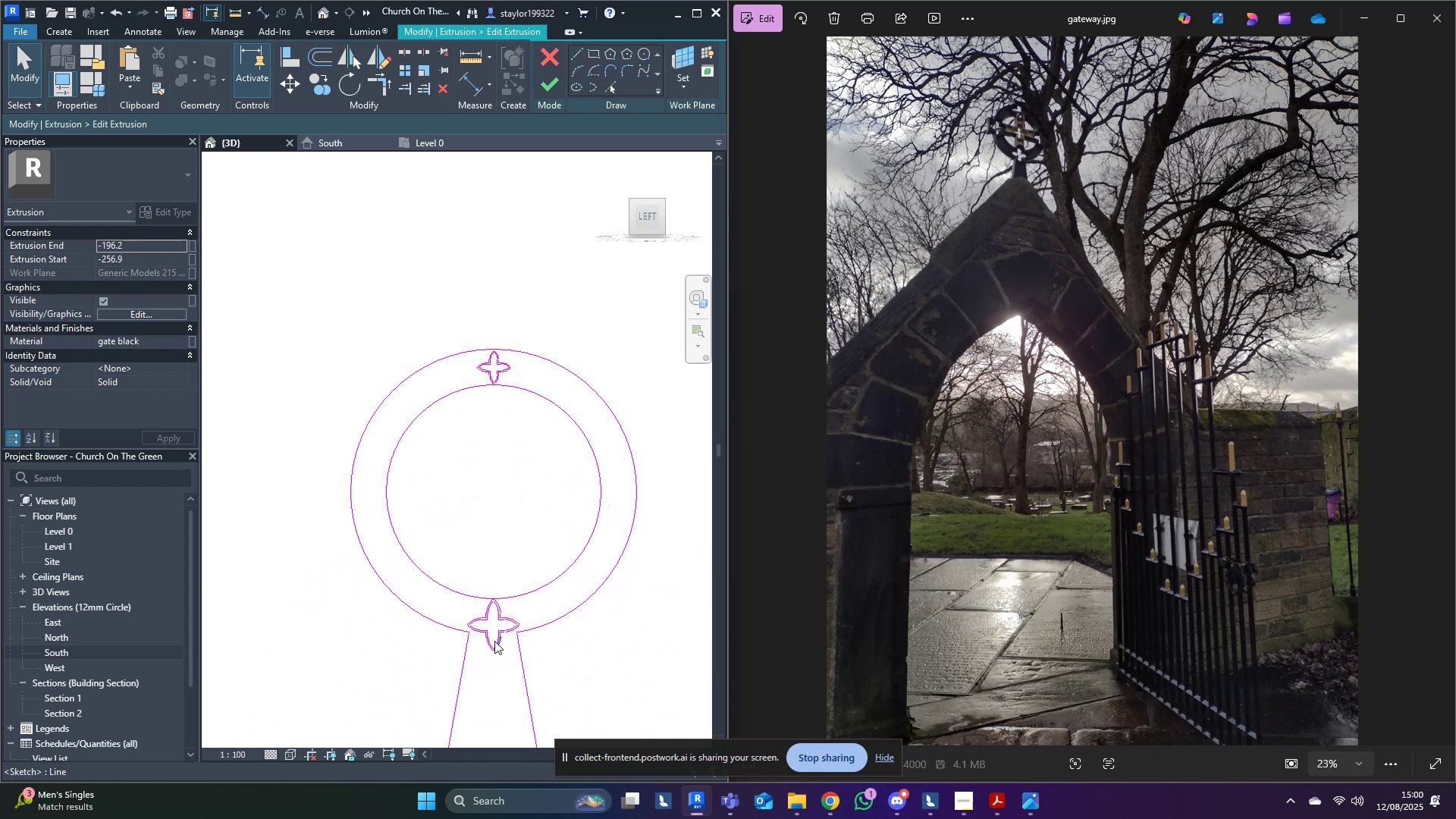 
key(Tab)
 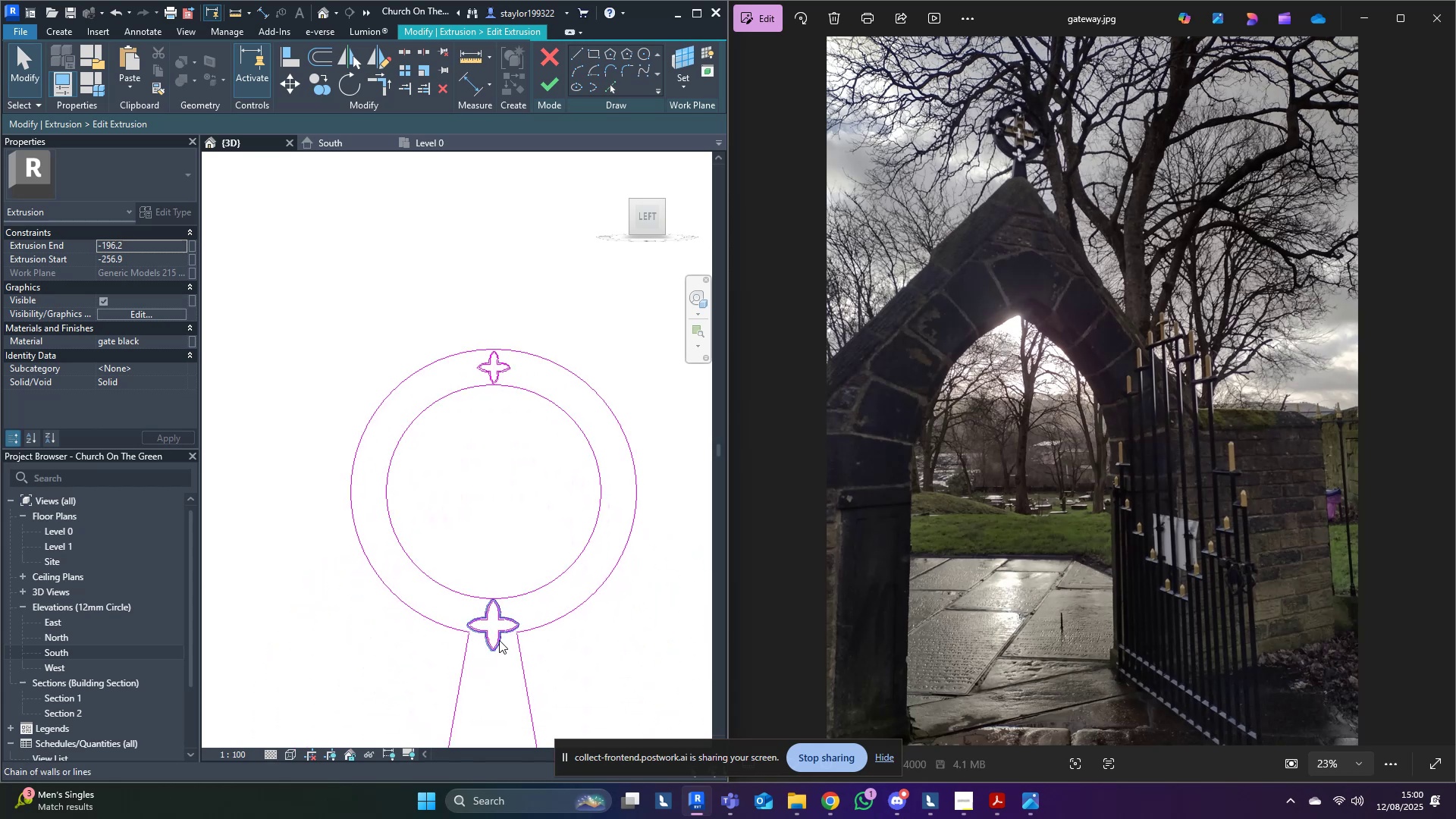 
left_click([499, 640])
 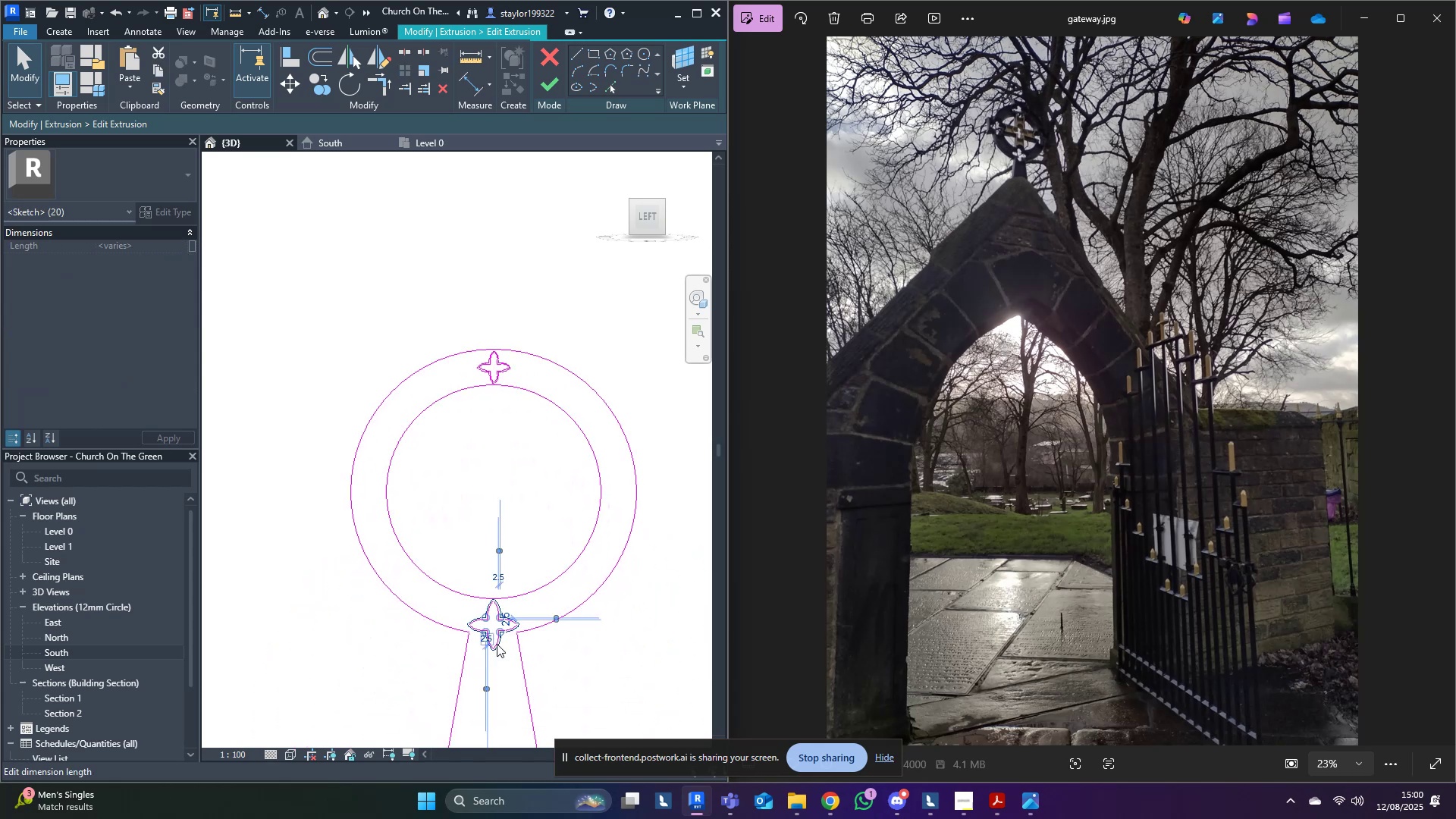 
scroll: coordinate [492, 640], scroll_direction: up, amount: 10.0
 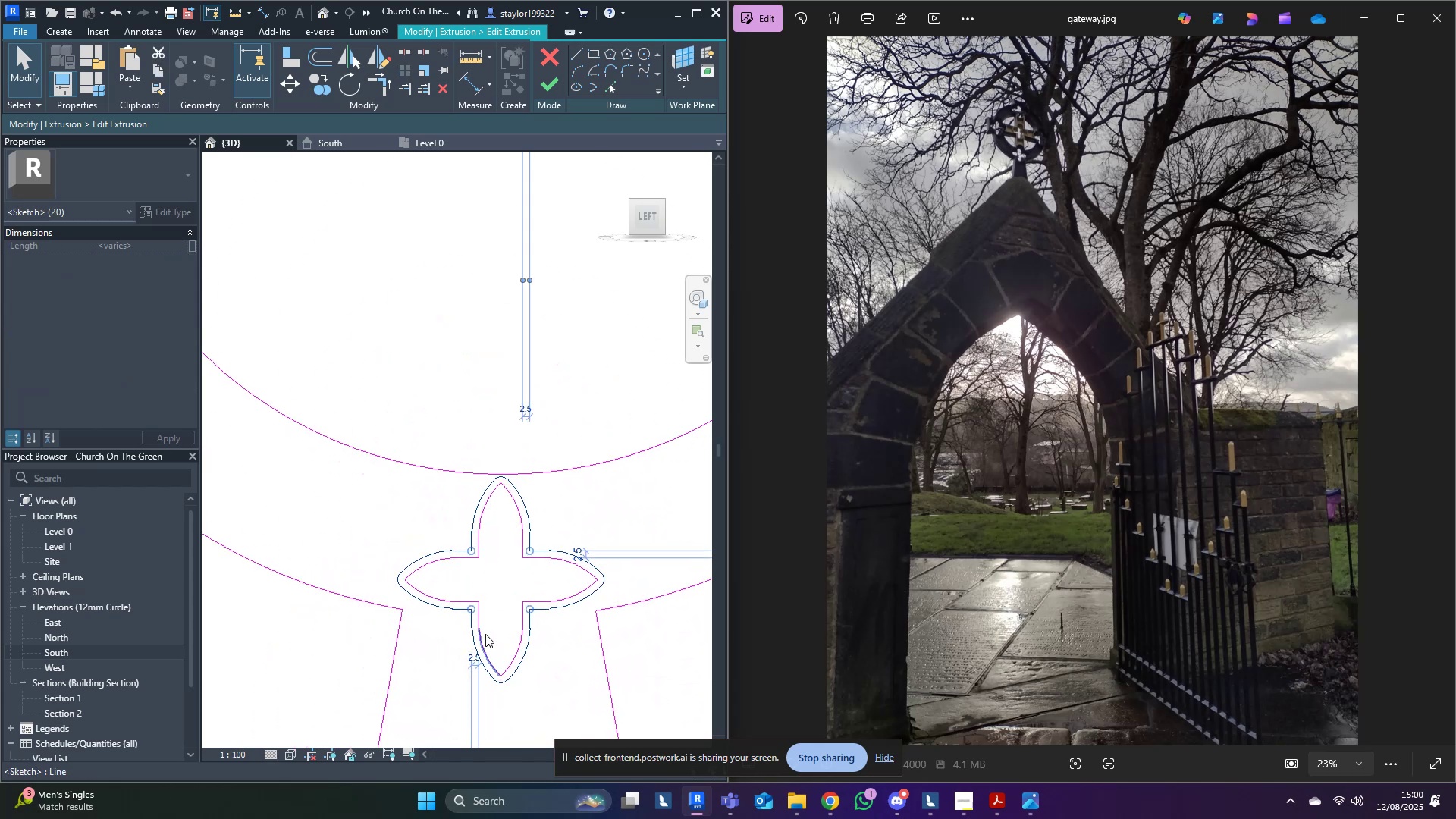 
key(Tab)
 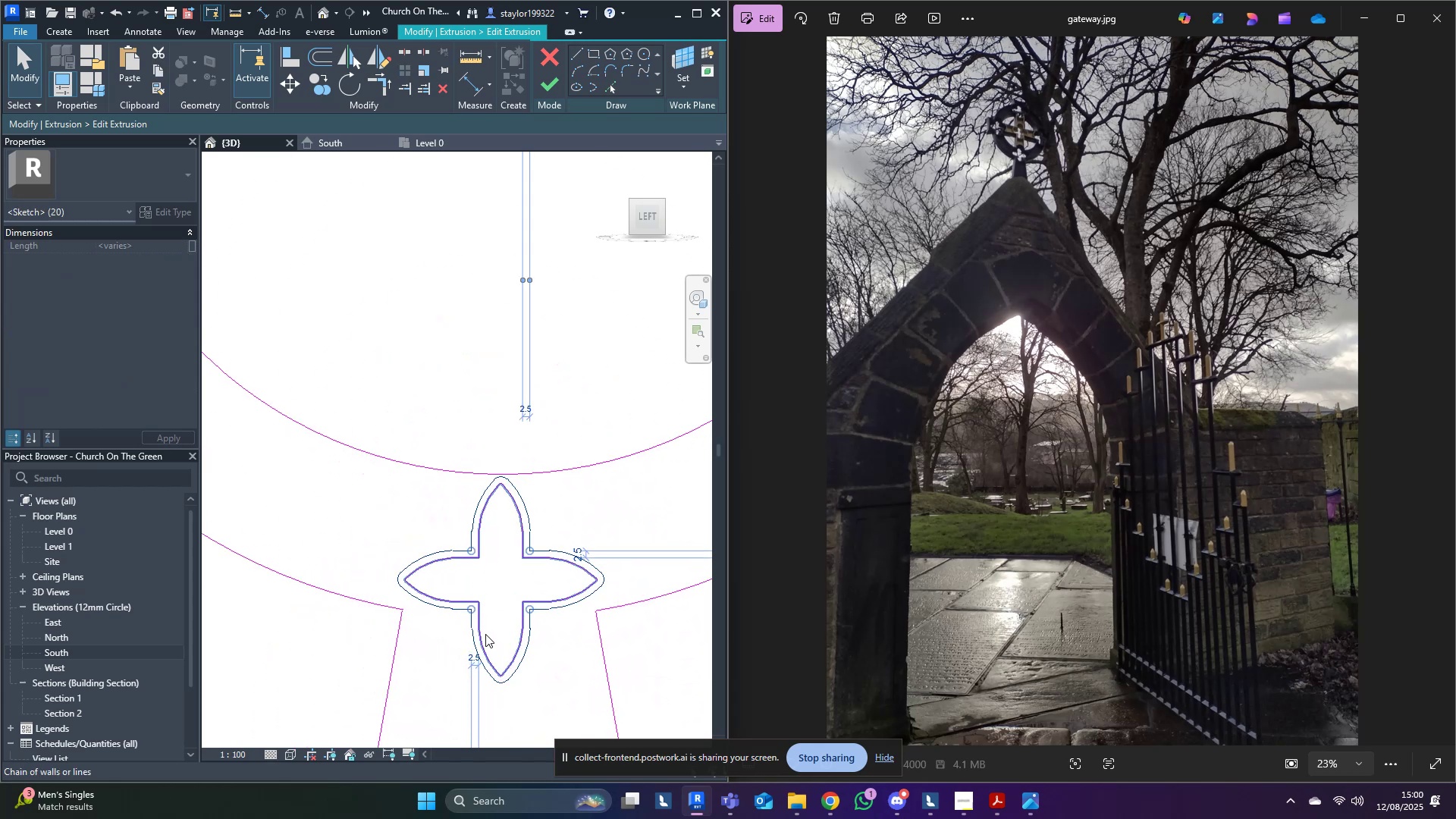 
key(Control+ControlLeft)
 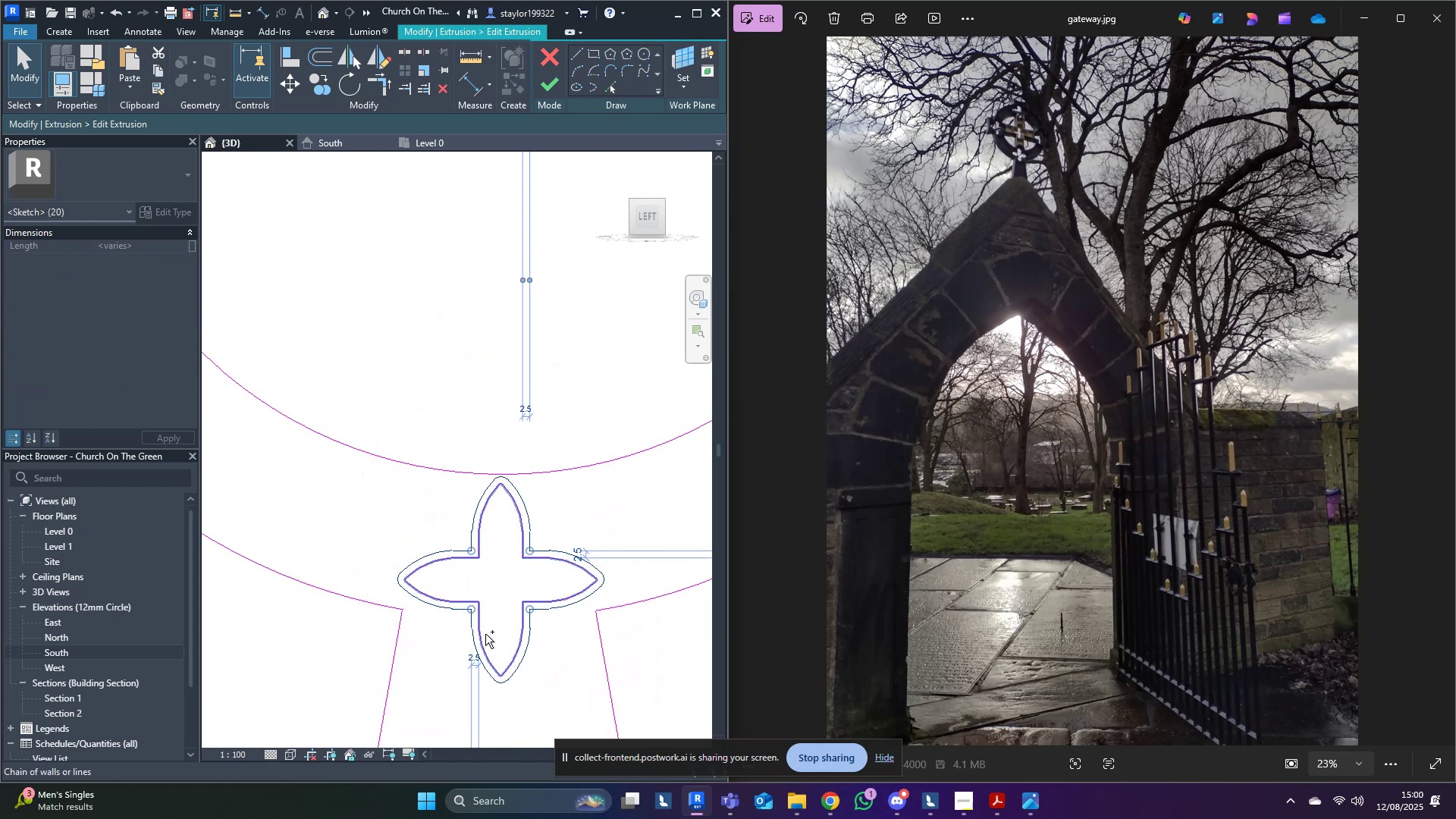 
hold_key(key=ControlLeft, duration=0.31)
 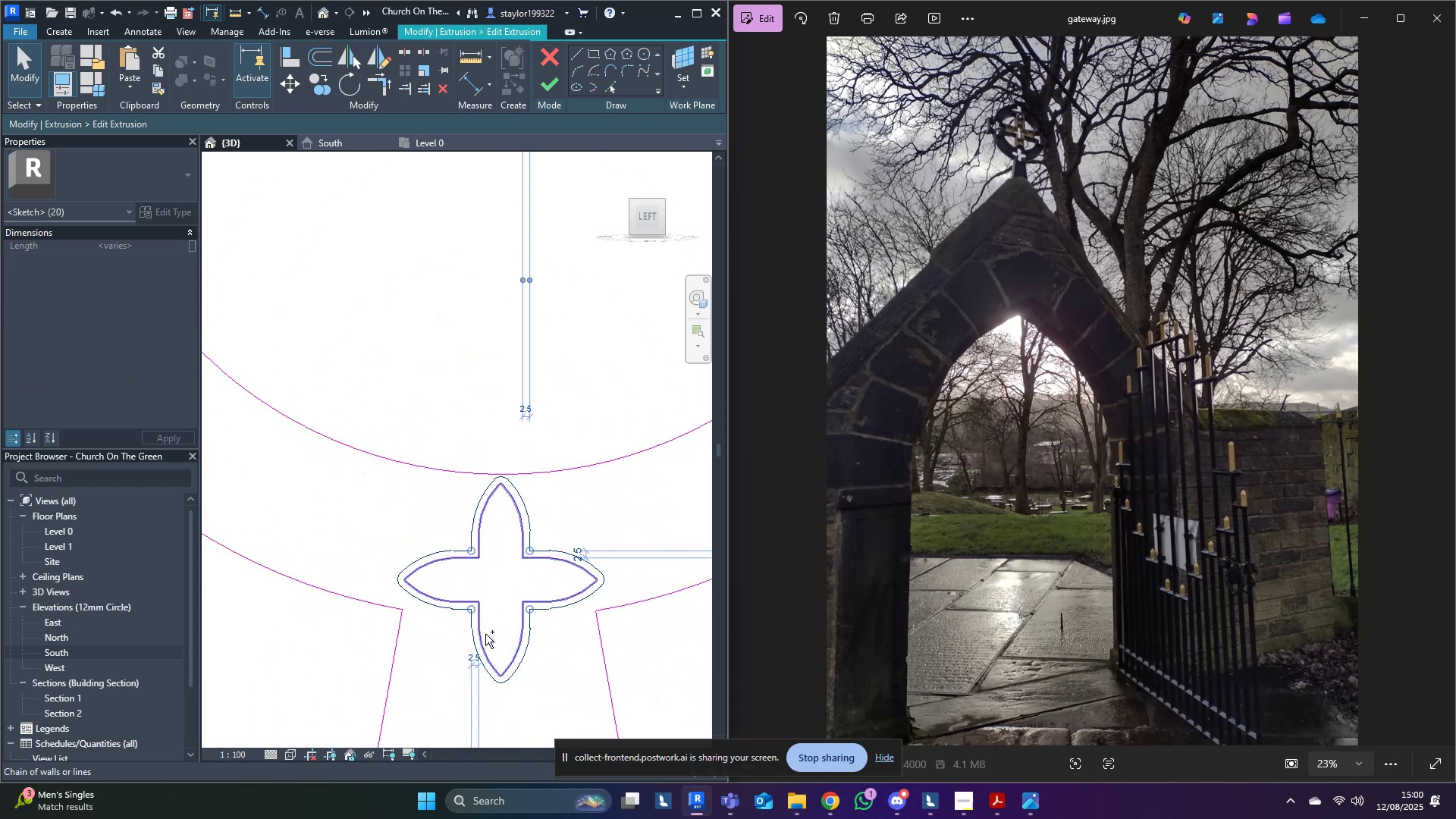 
key(Shift+ShiftLeft)
 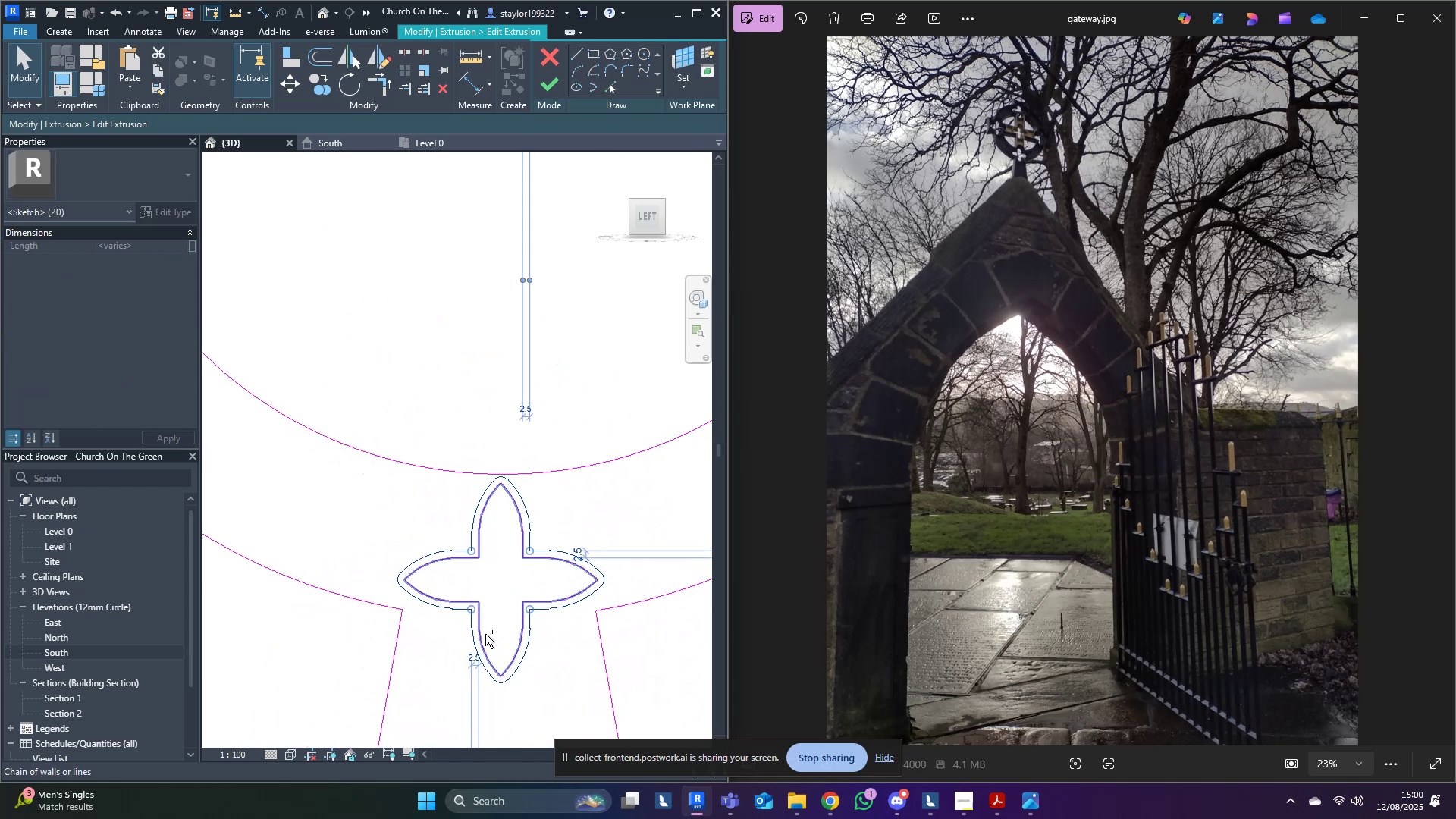 
key(Shift+7)
 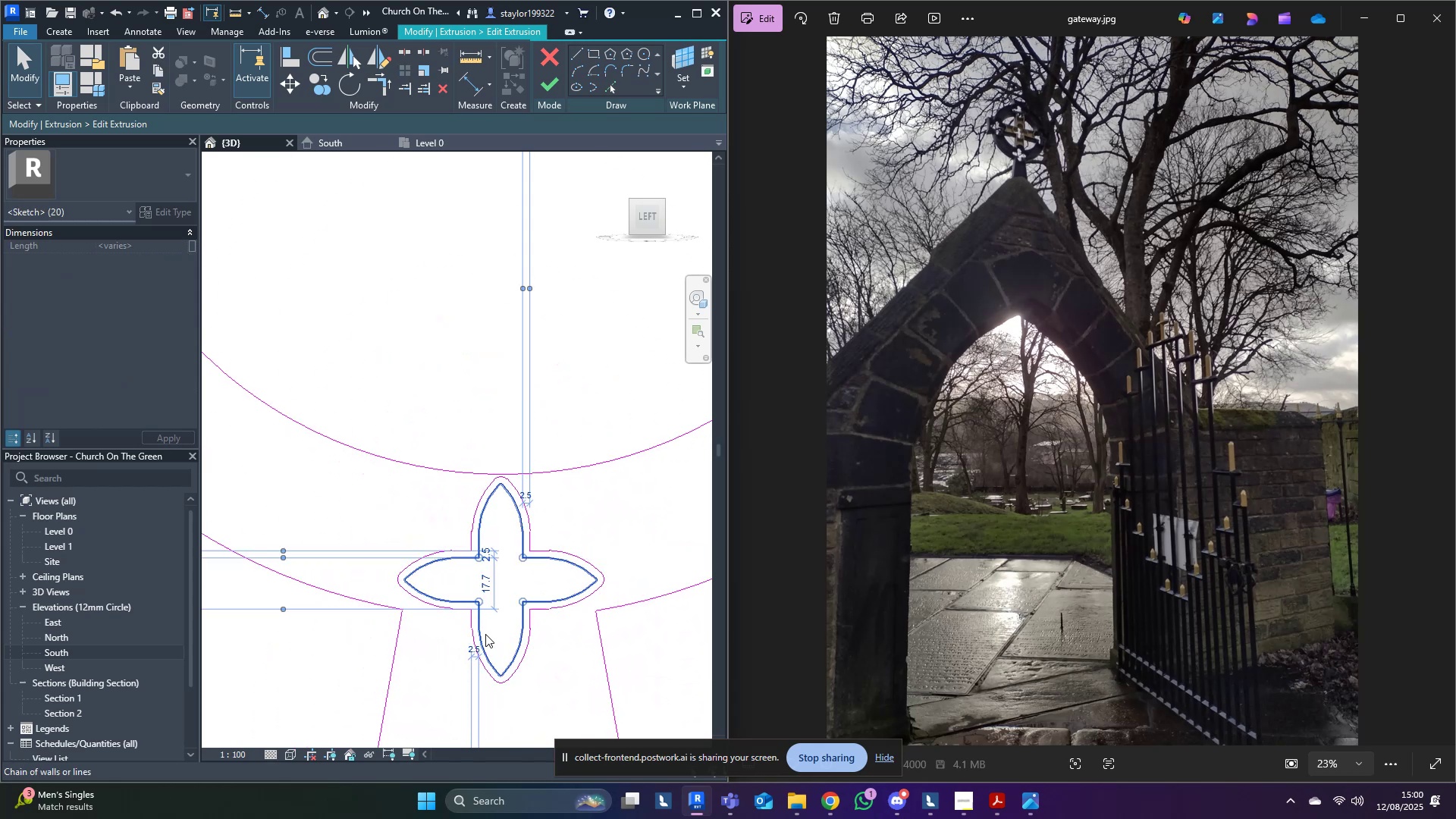 
left_click([485, 634])
 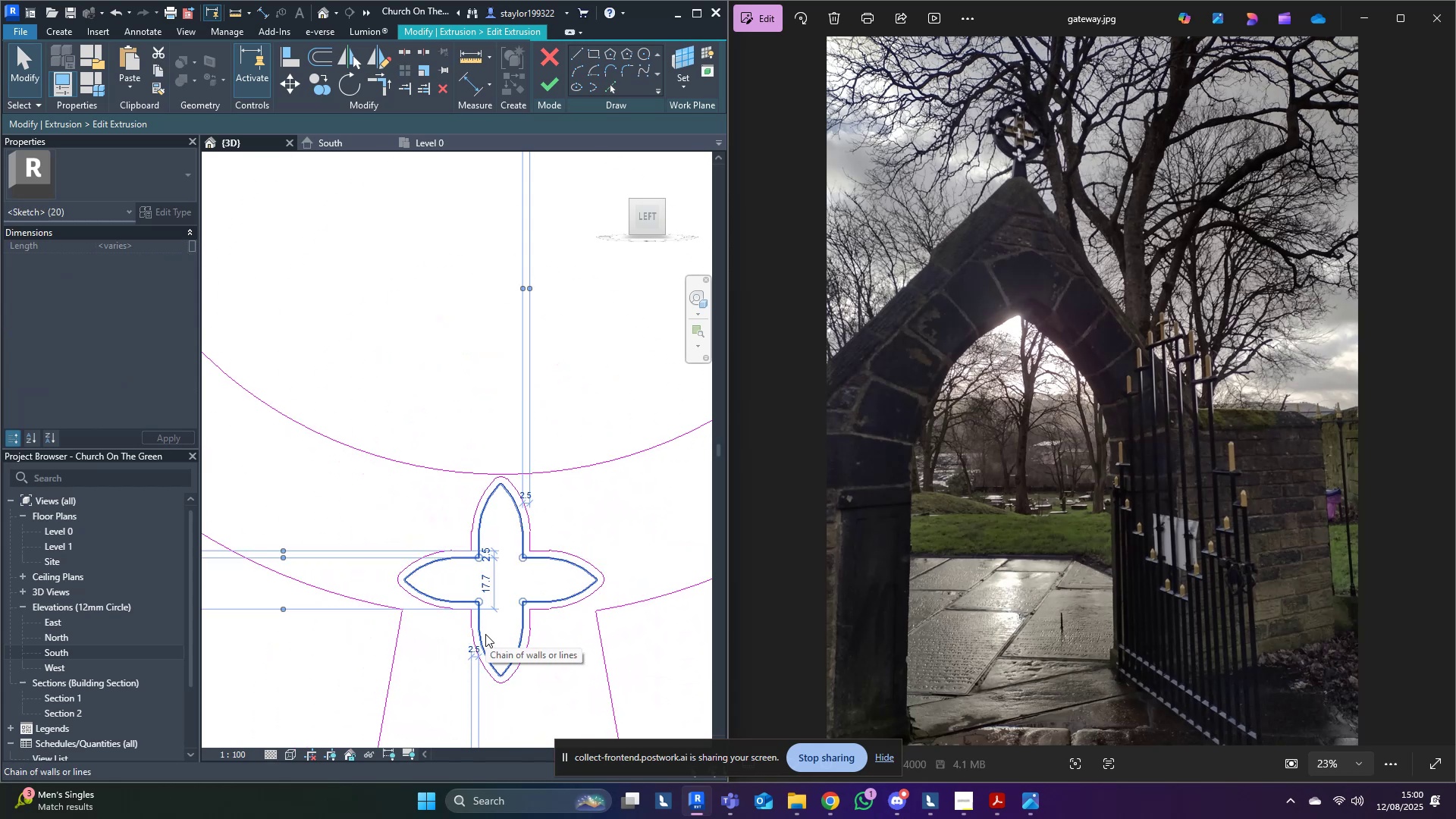 
key(Delete)
 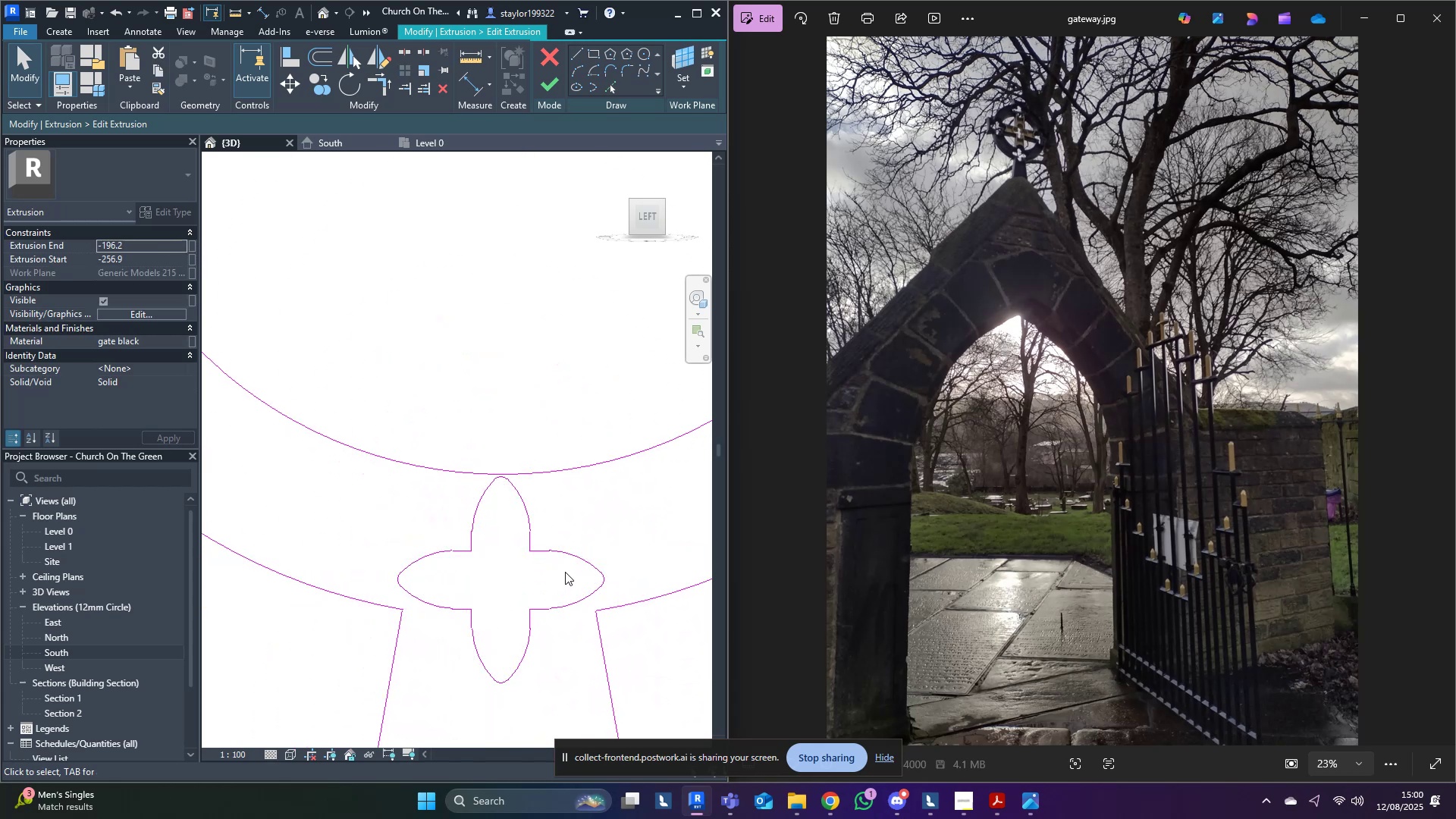 
key(Tab)
 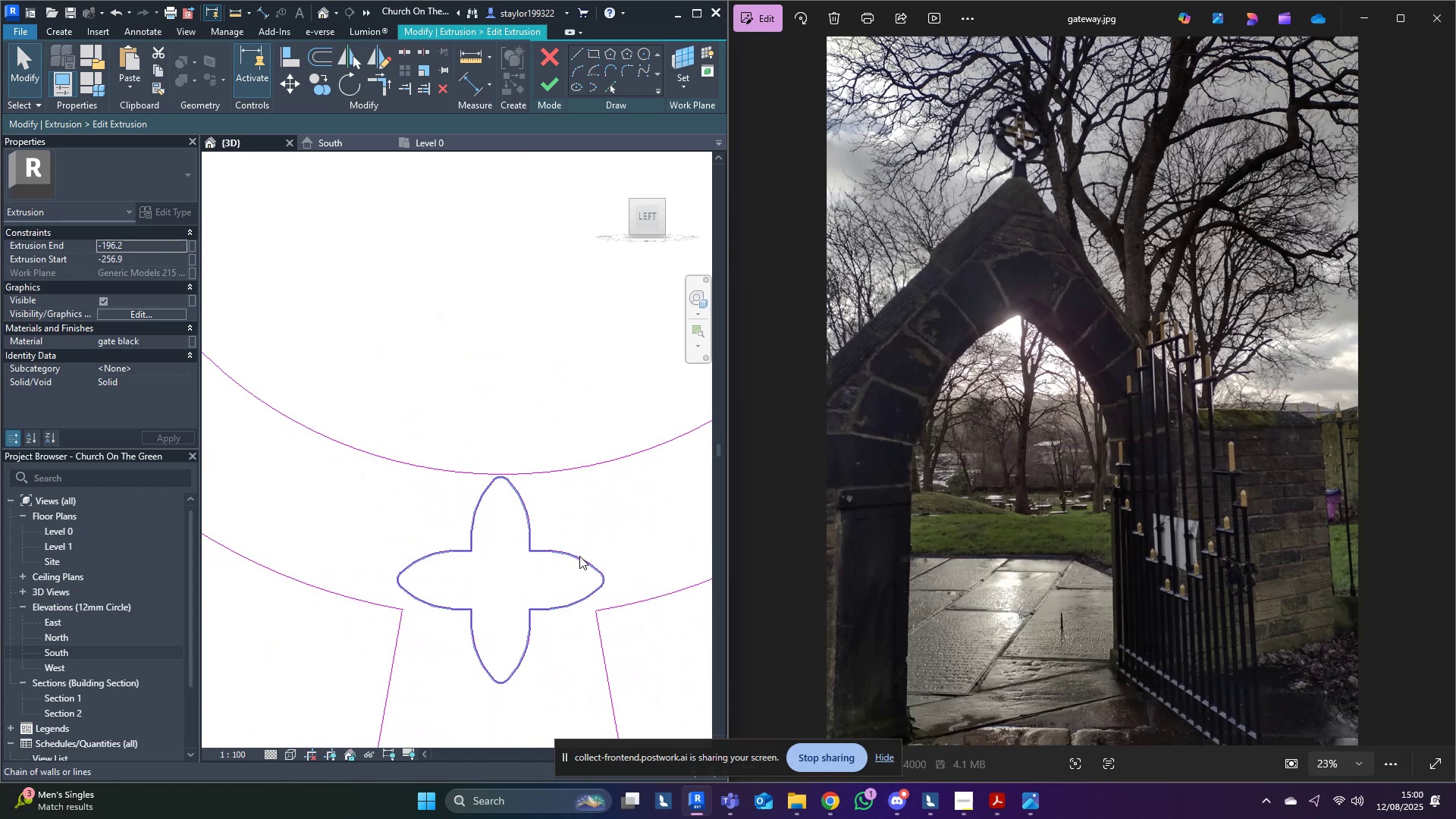 
left_click([579, 556])
 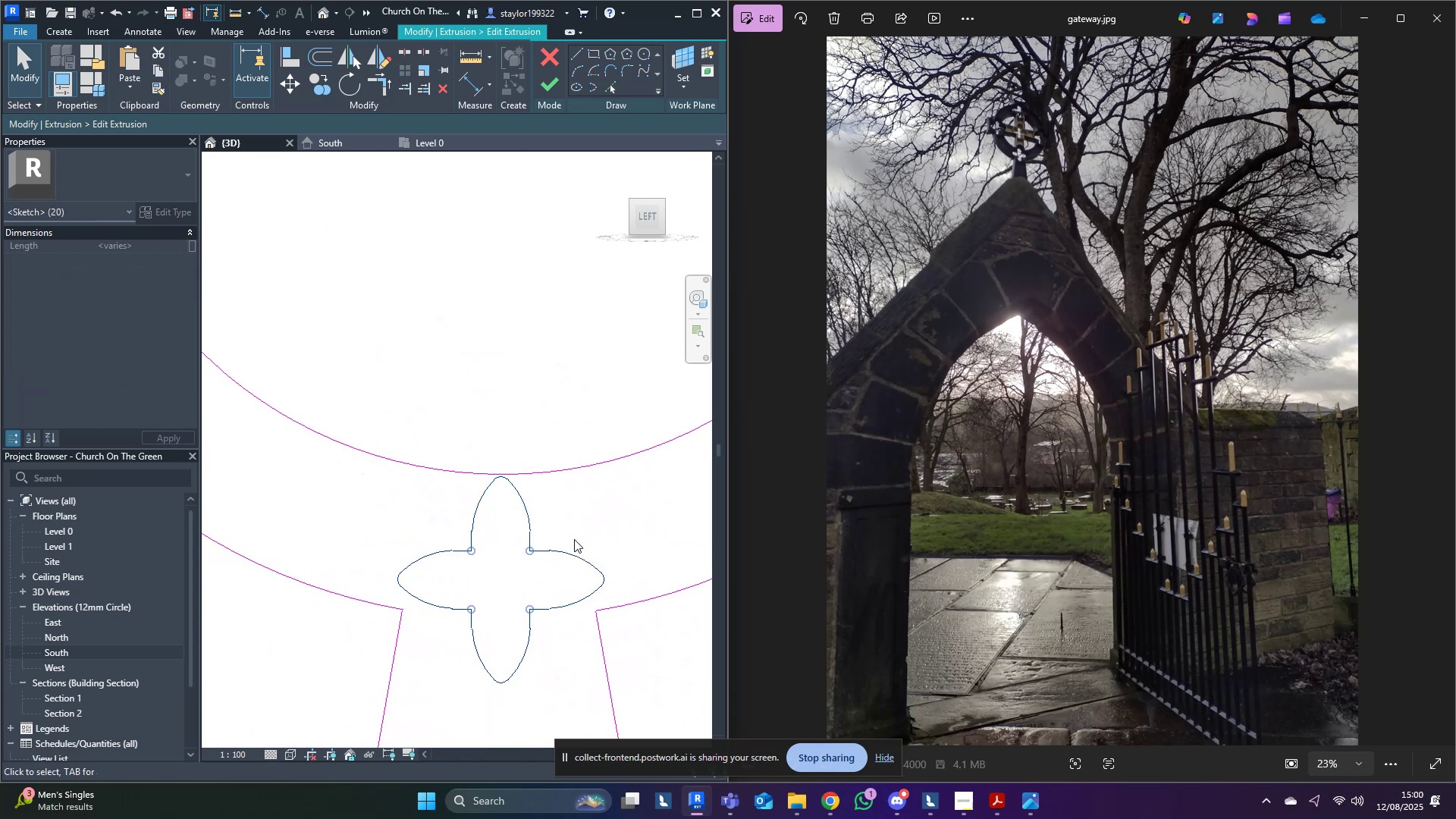 
type([Delete]dm)
 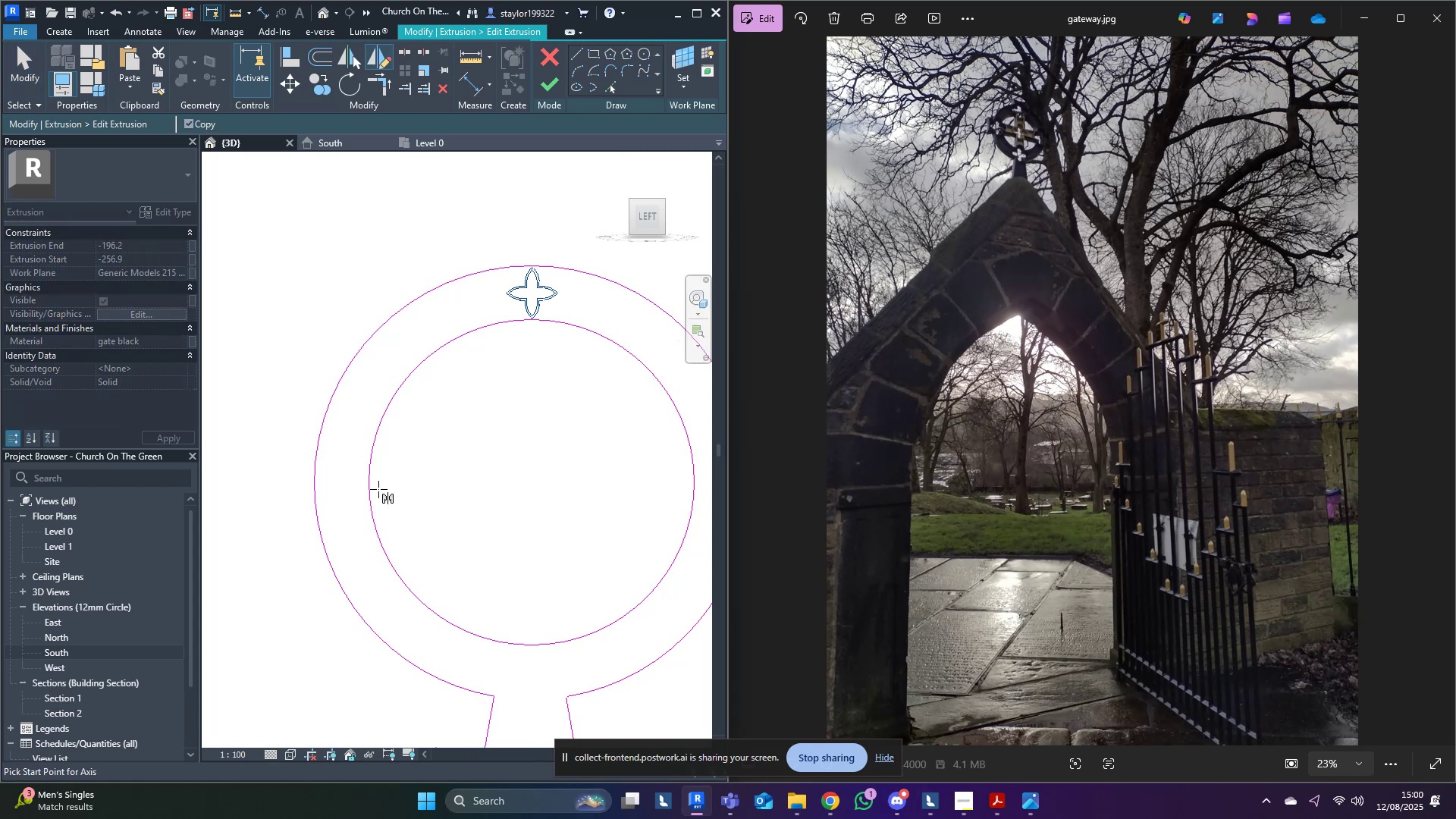 
scroll: coordinate [524, 511], scroll_direction: down, amount: 9.0
 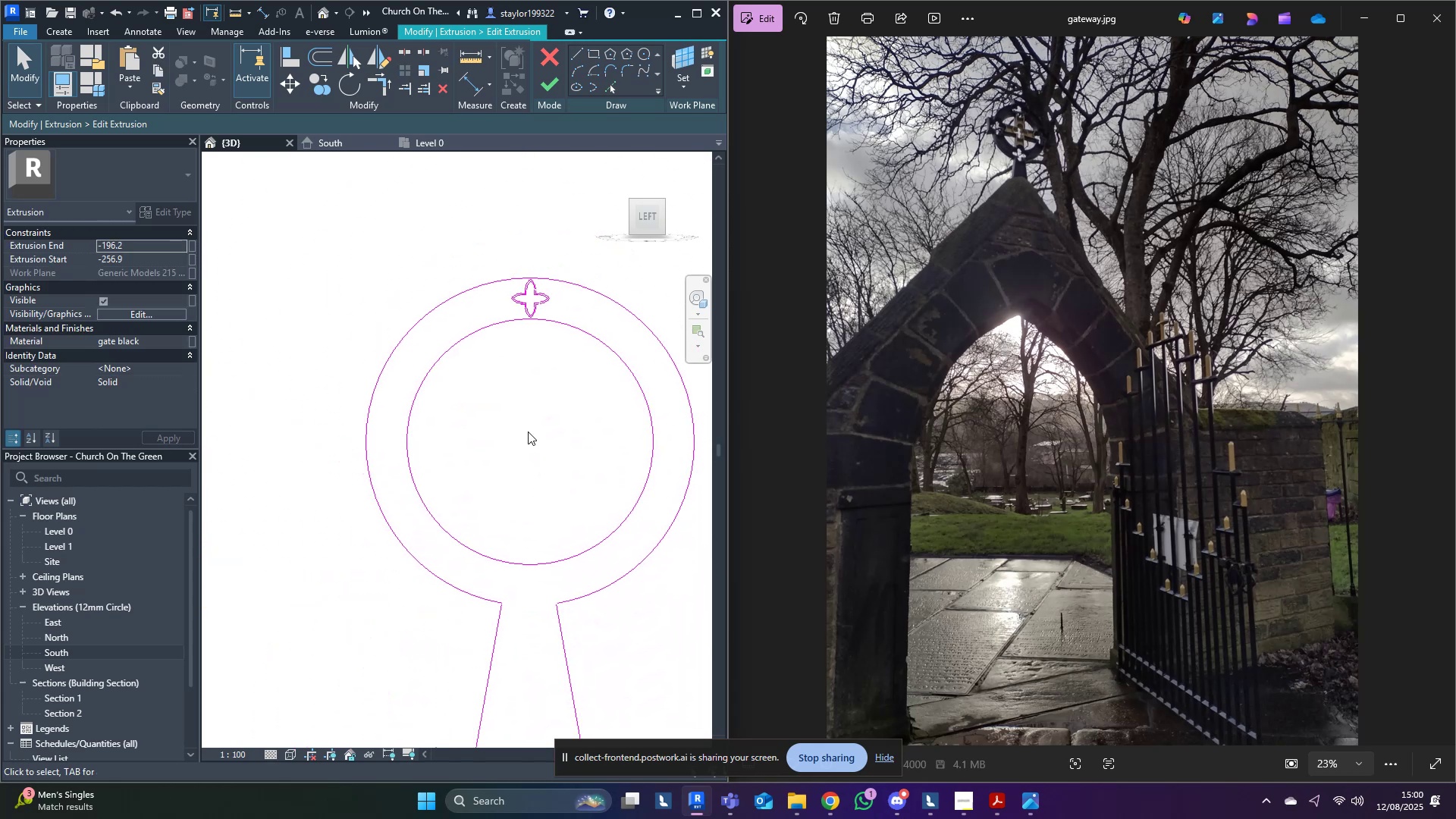 
scroll: coordinate [526, 315], scroll_direction: up, amount: 2.0
 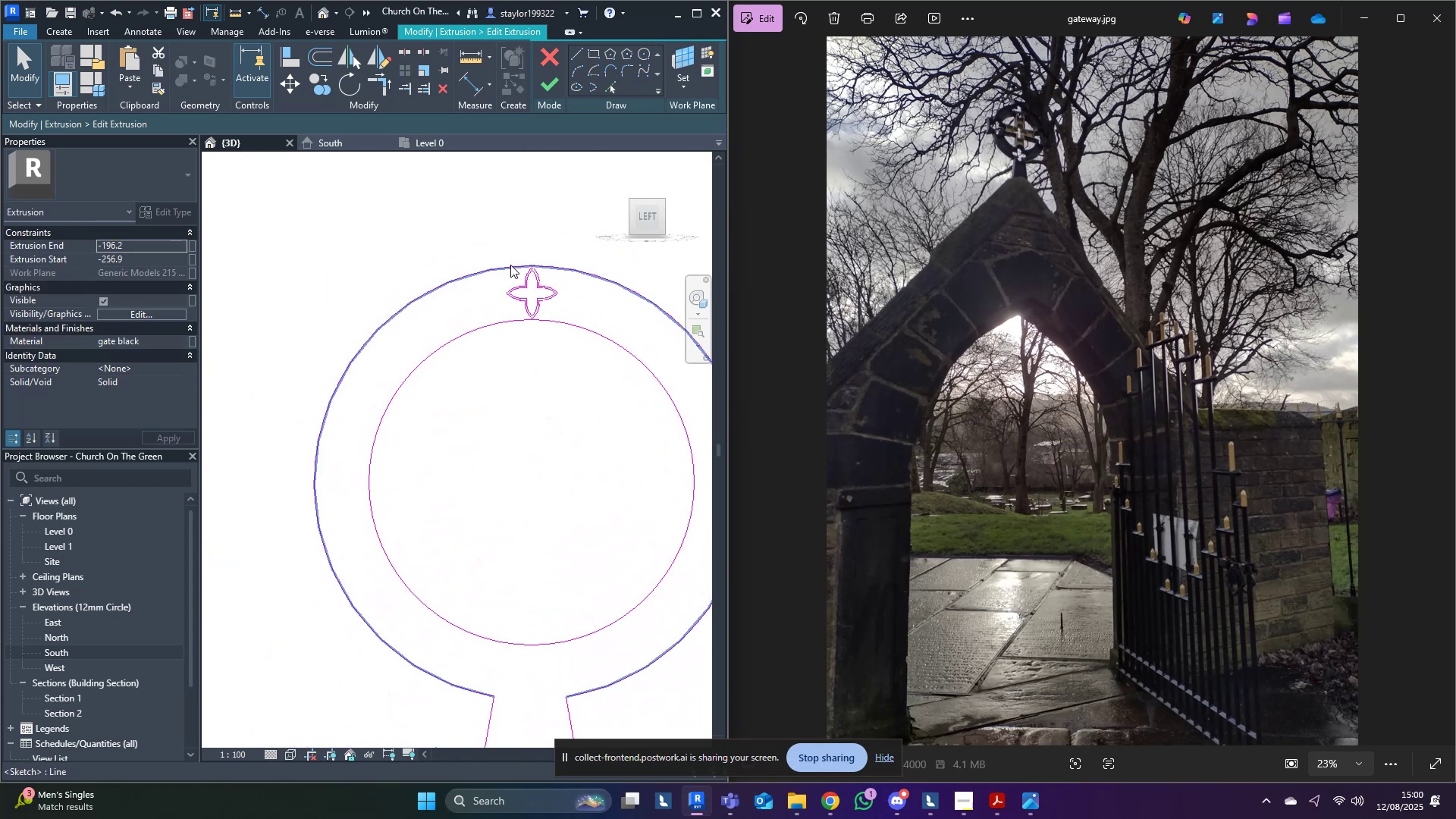 
left_click_drag(start_coordinate=[494, 204], to_coordinate=[592, 367])
 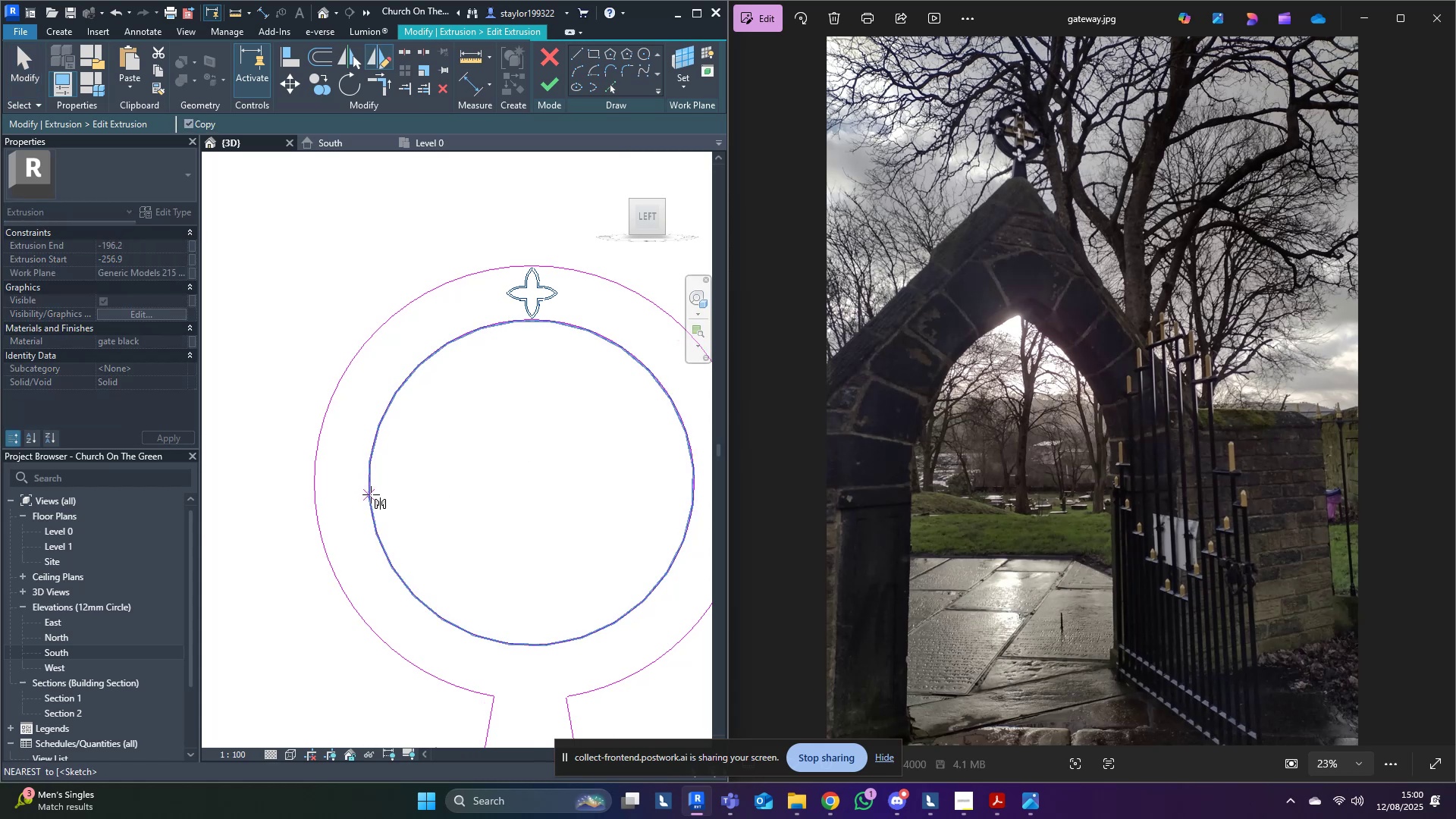 
left_click([370, 493])
 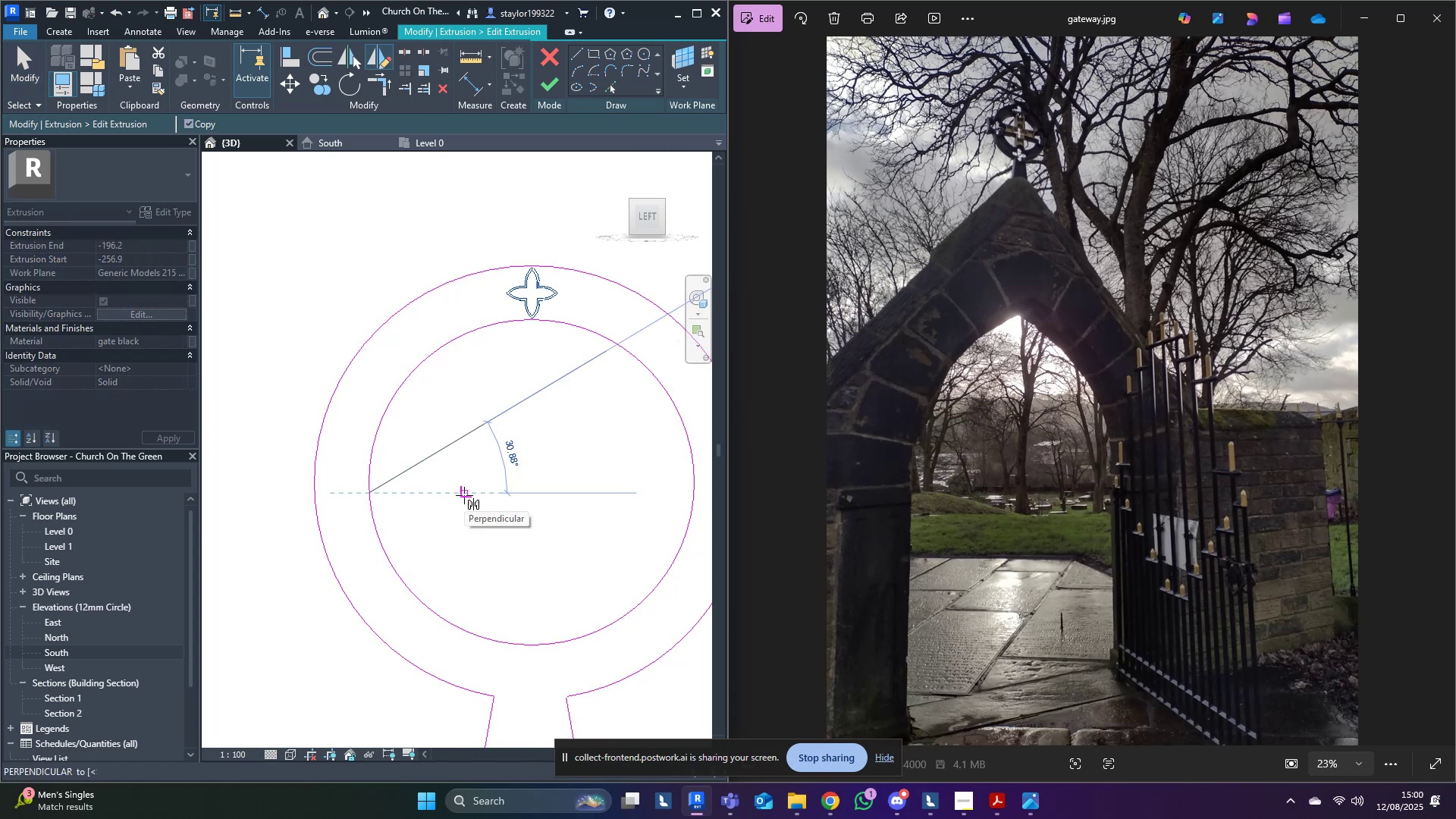 
left_click([464, 495])
 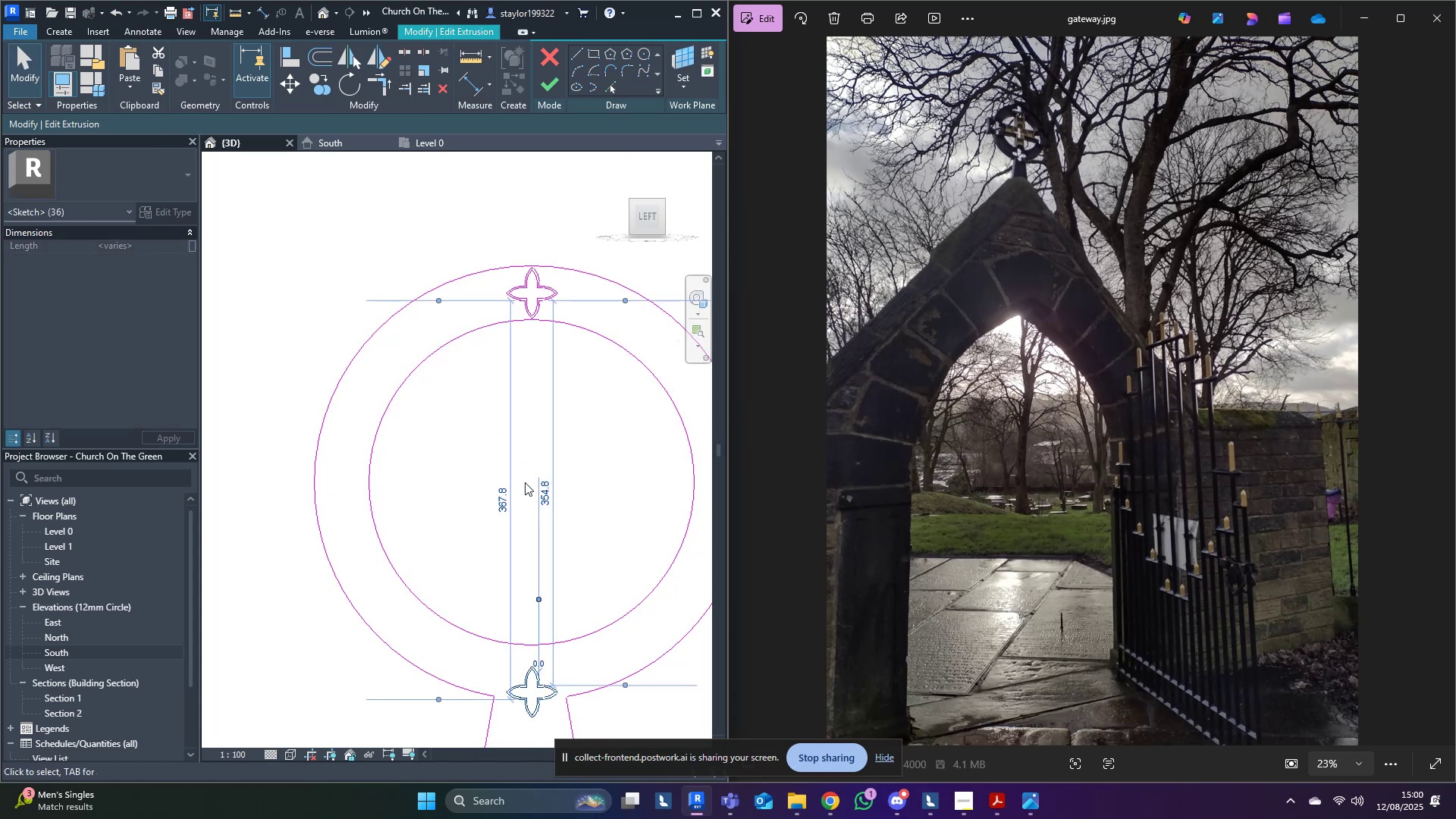 
key(ArrowUp)
 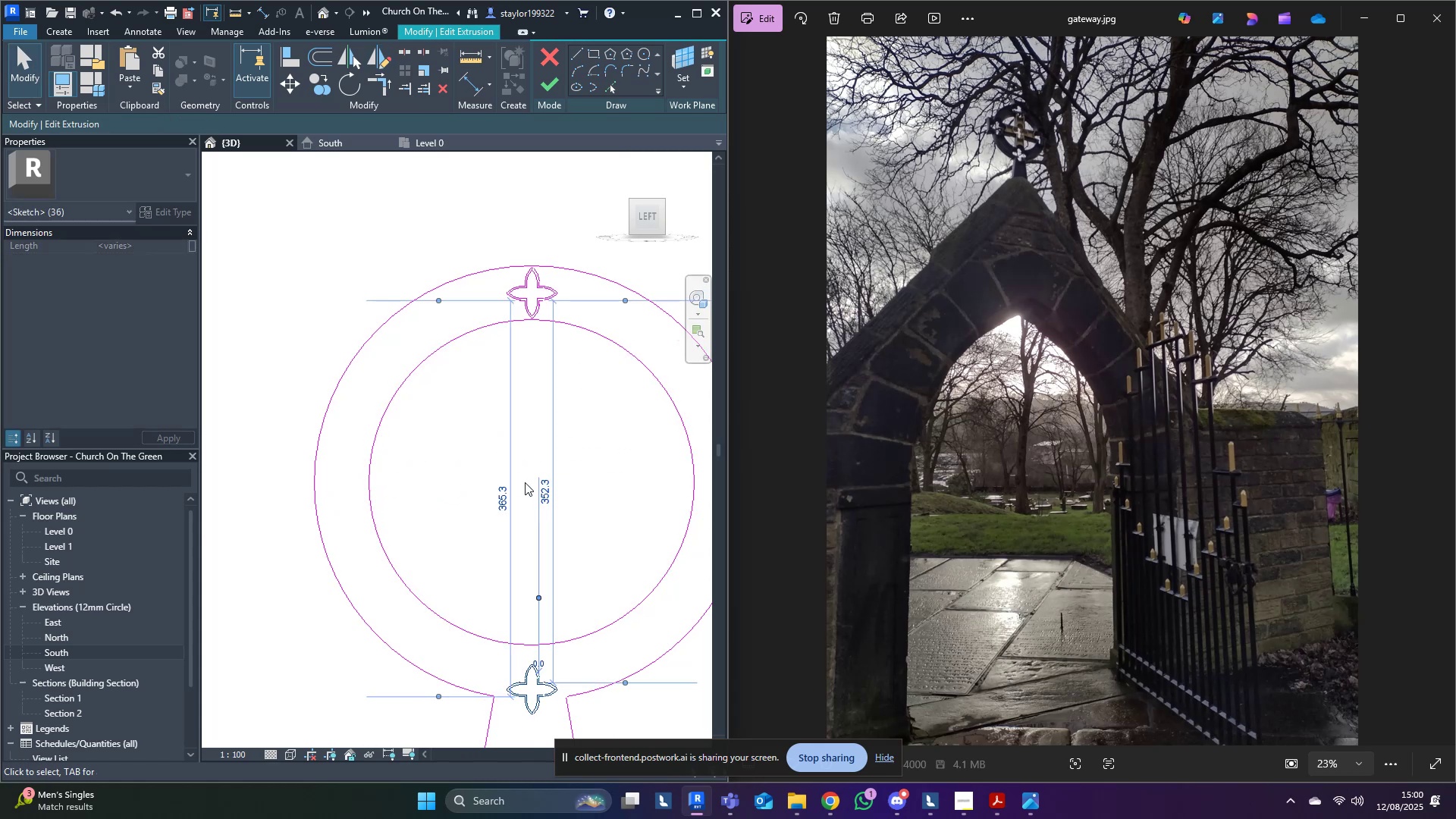 
key(ArrowUp)
 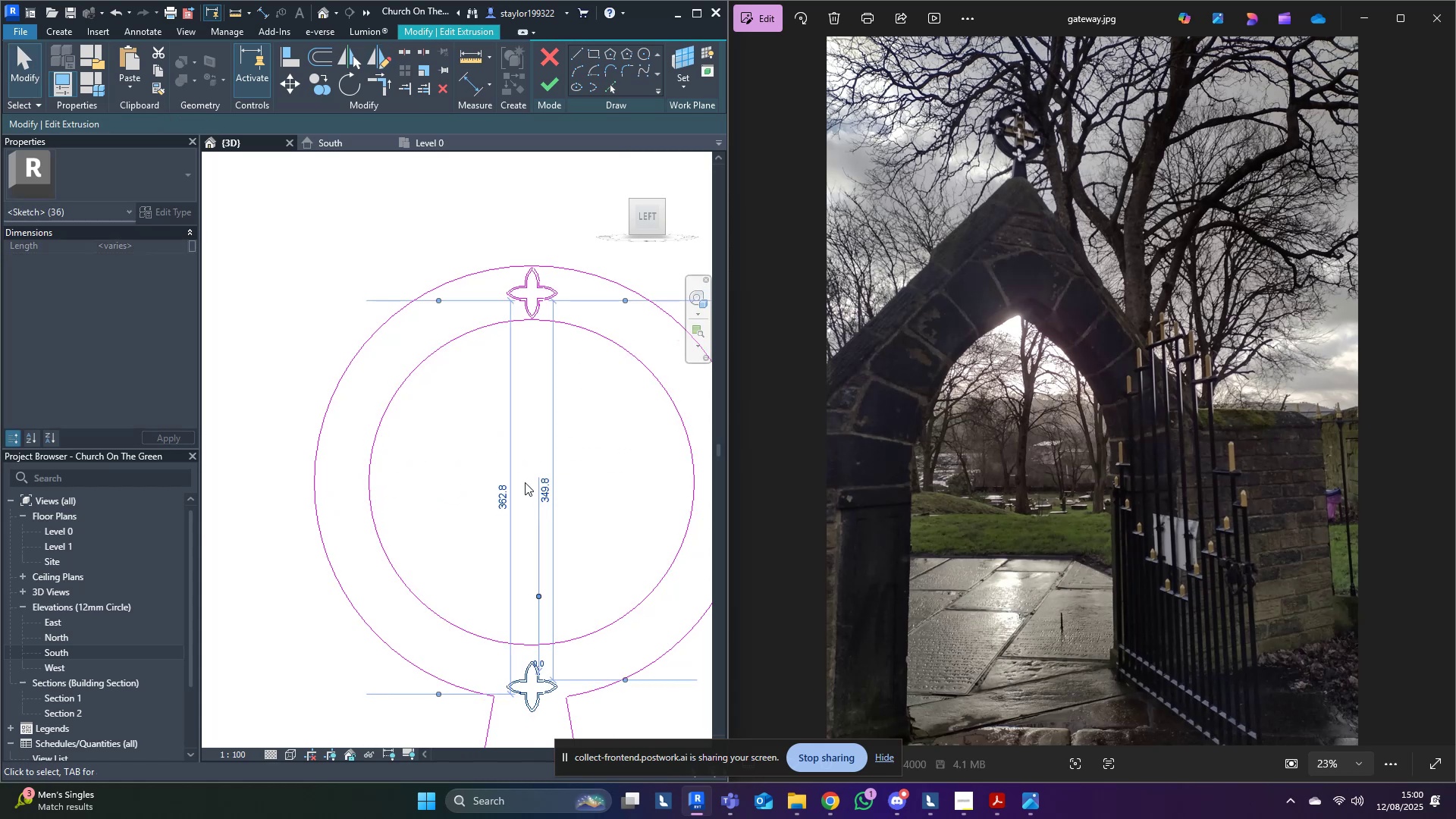 
key(ArrowUp)
 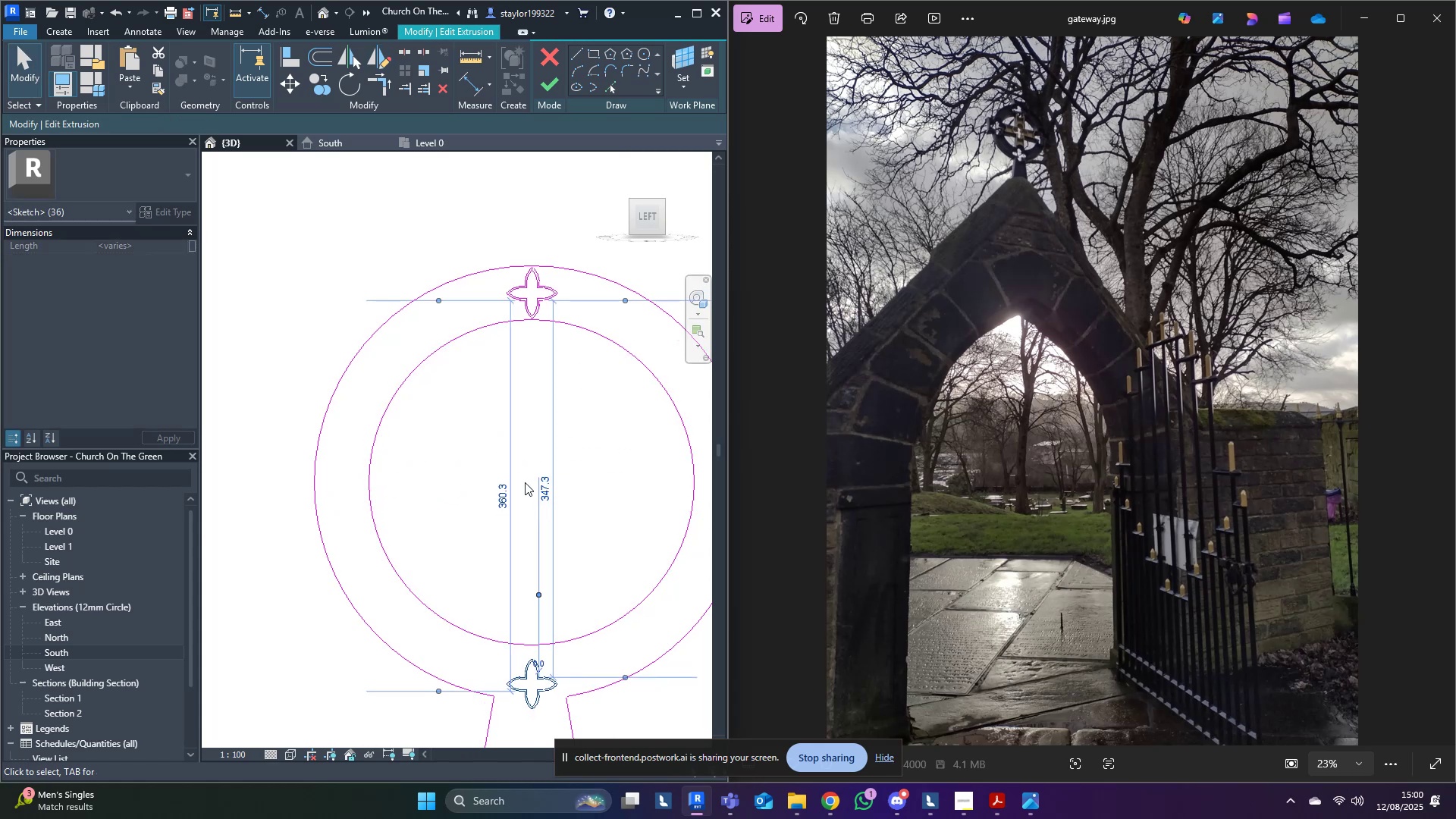 
key(ArrowUp)
 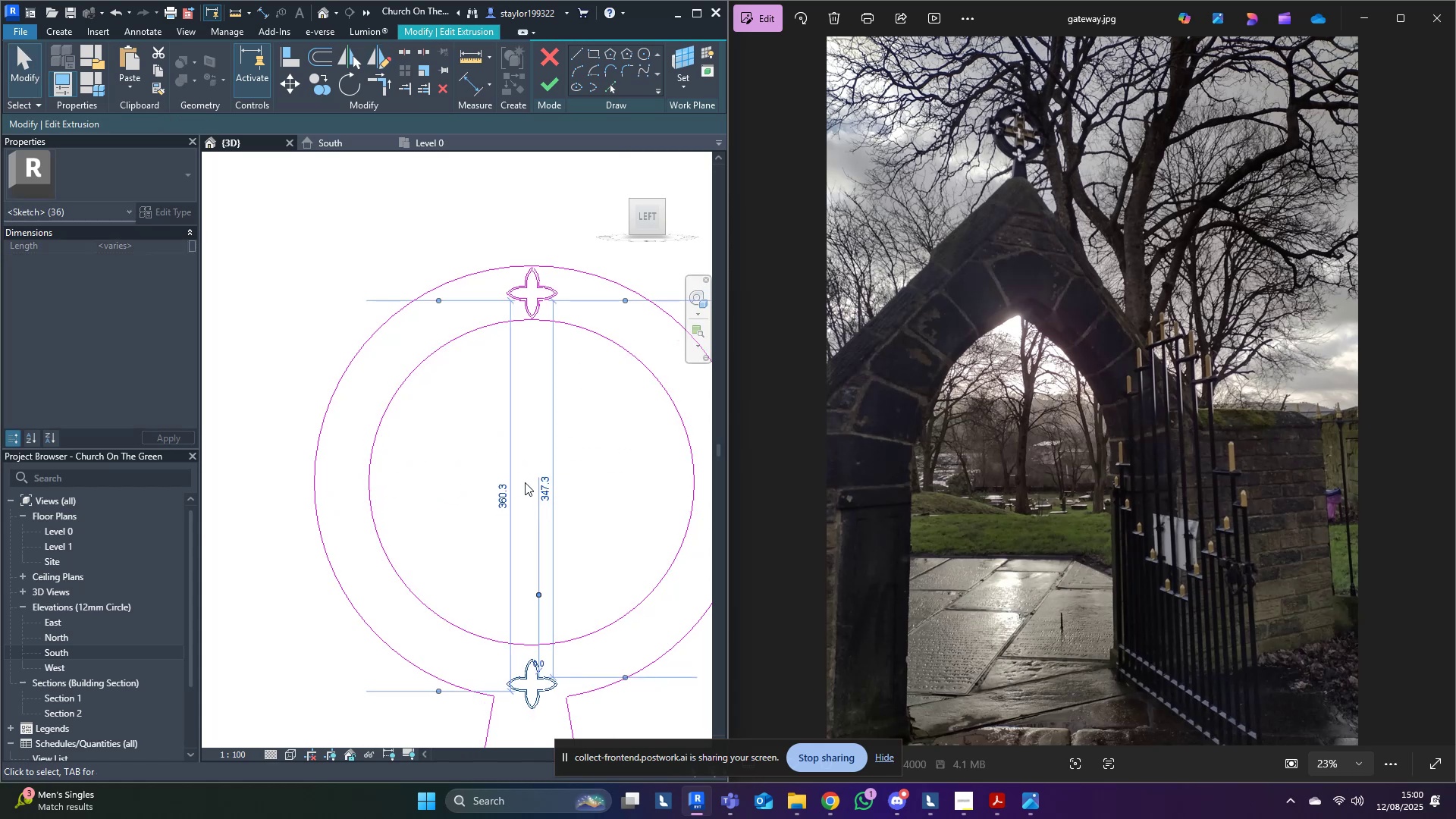 
key(ArrowUp)
 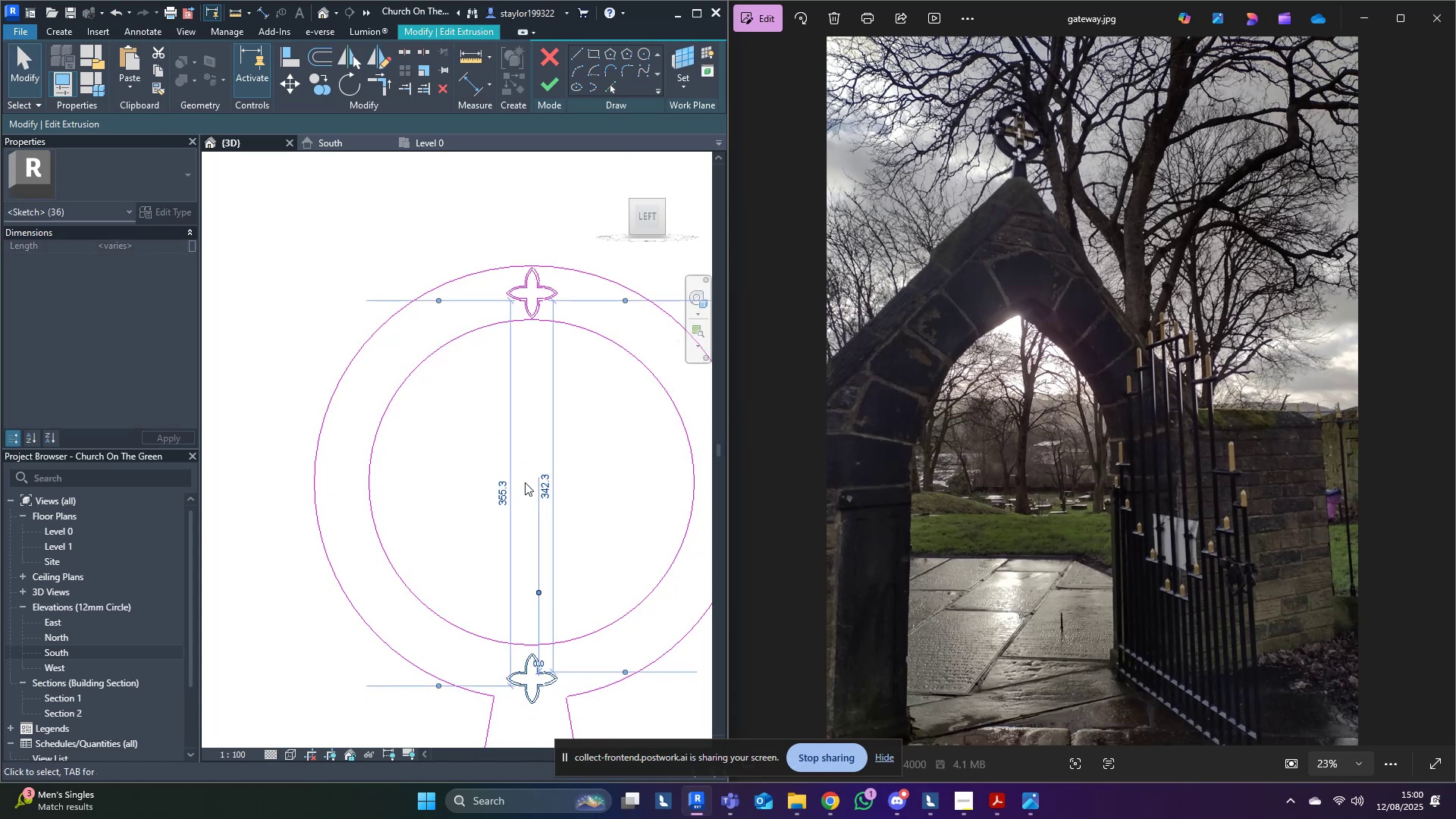 
key(ArrowUp)
 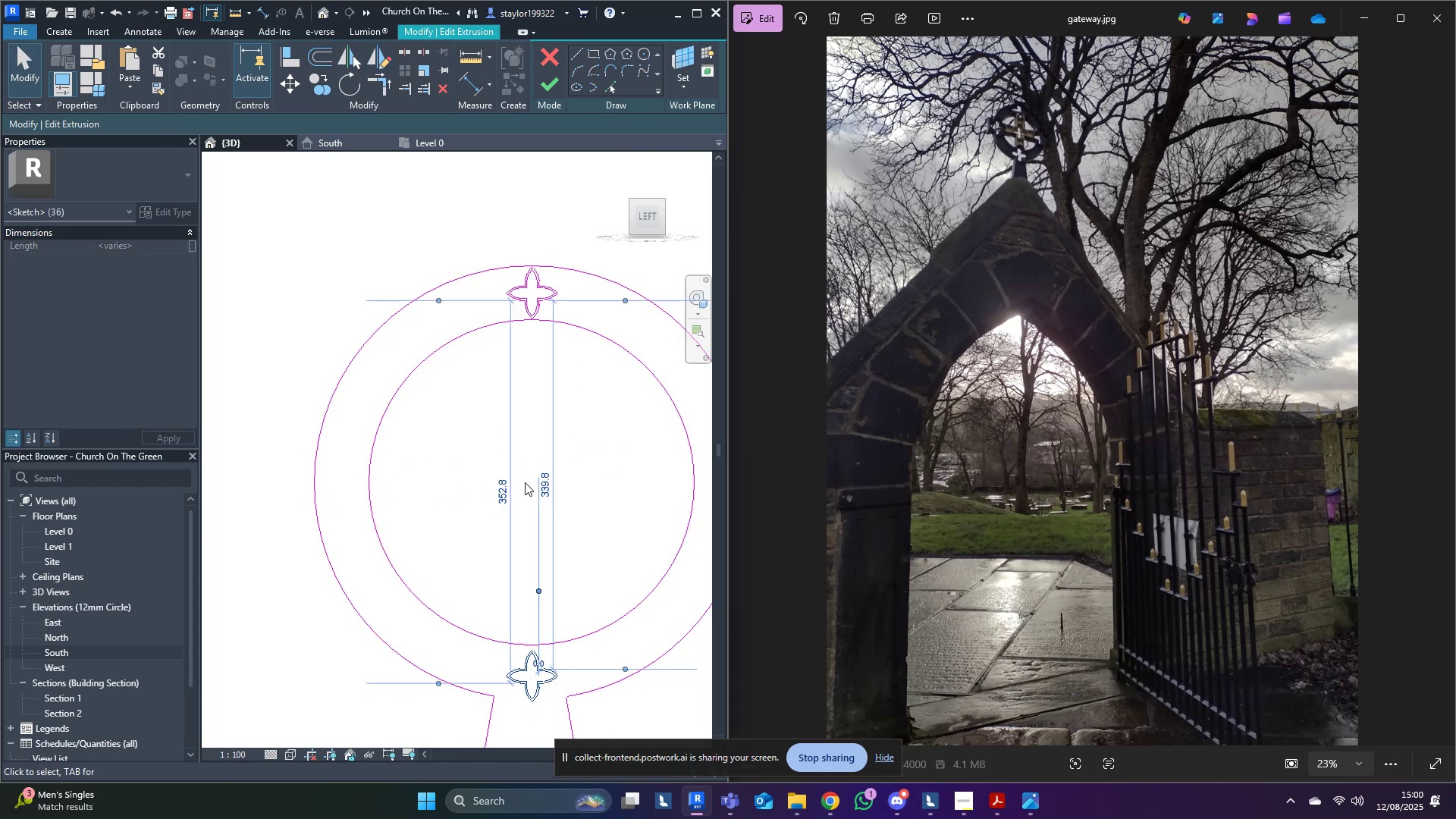 
hold_key(key=ControlLeft, duration=0.68)
left_click_drag(start_coordinate=[443, 171], to_coordinate=[601, 401])
 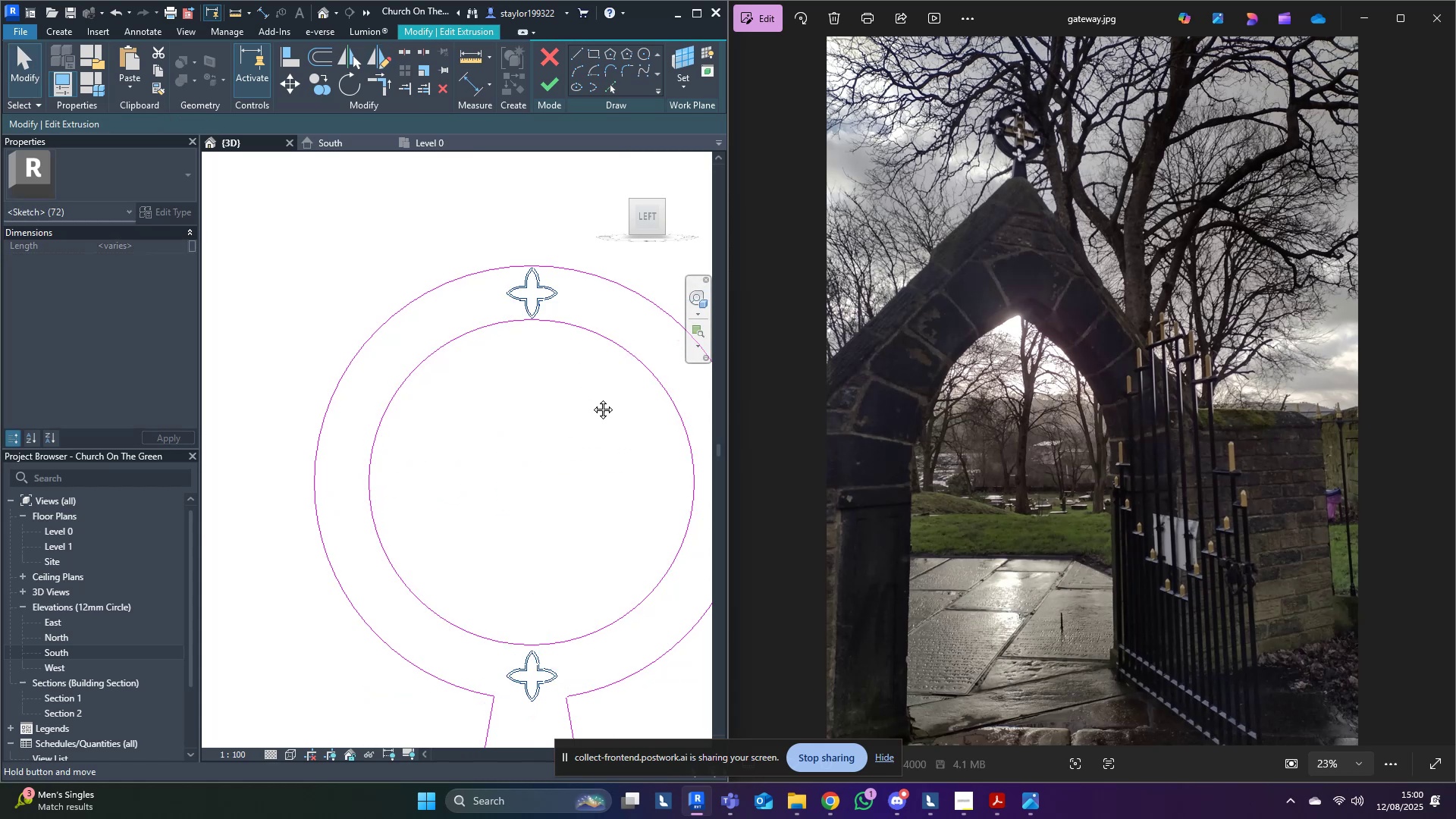 
scroll: coordinate [499, 397], scroll_direction: down, amount: 4.0
 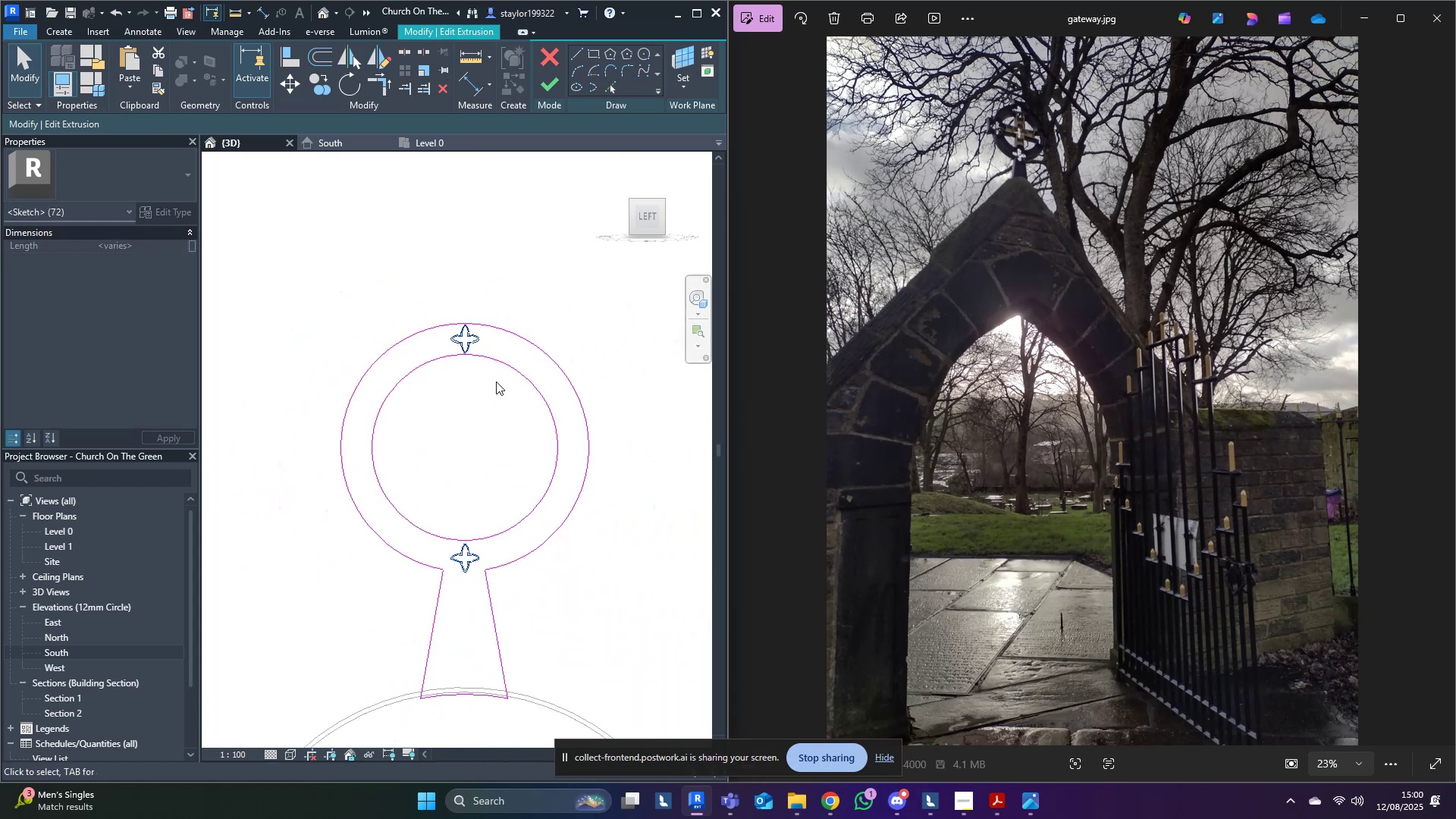 
type(ro)
 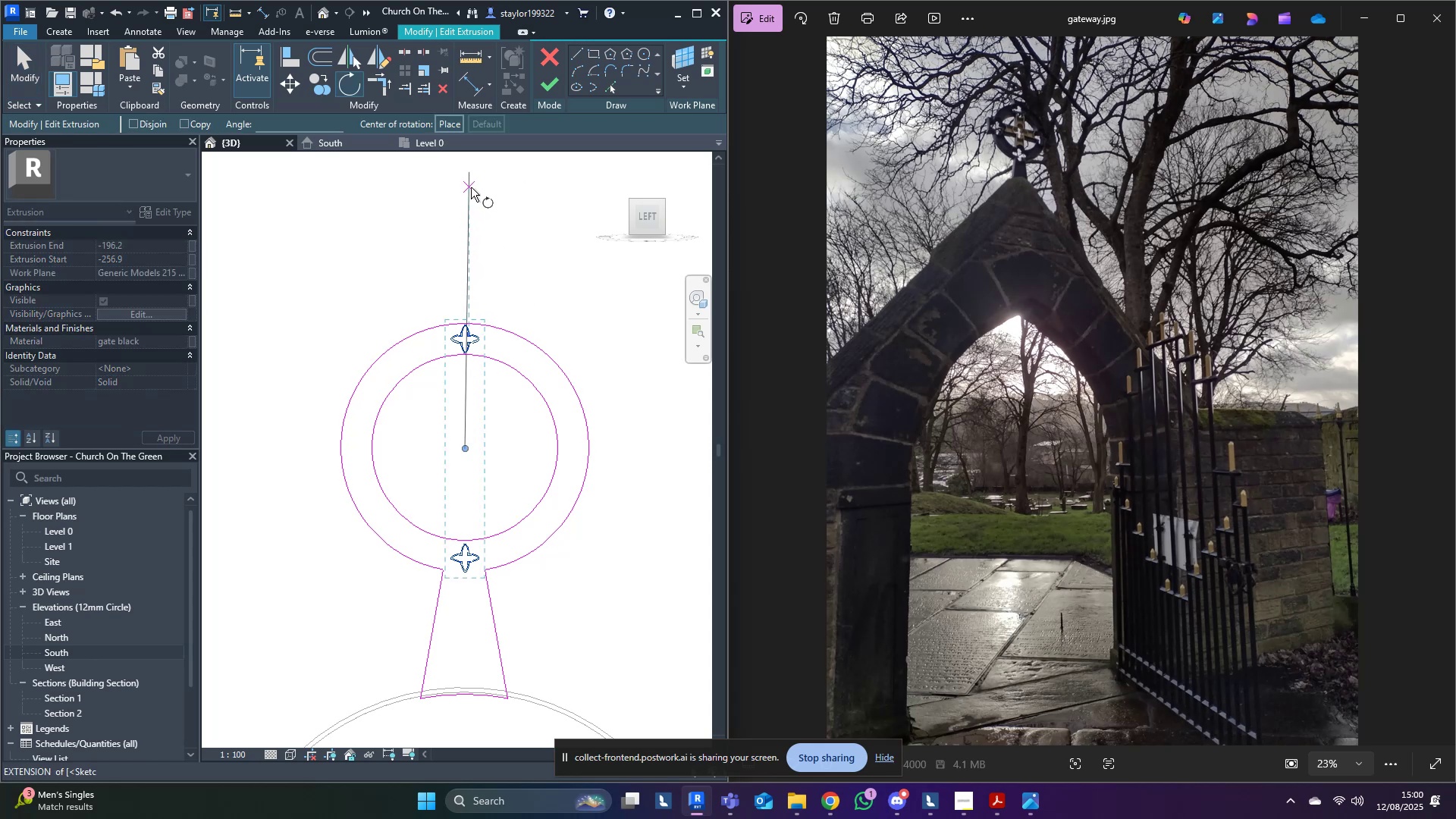 
left_click([464, 182])
 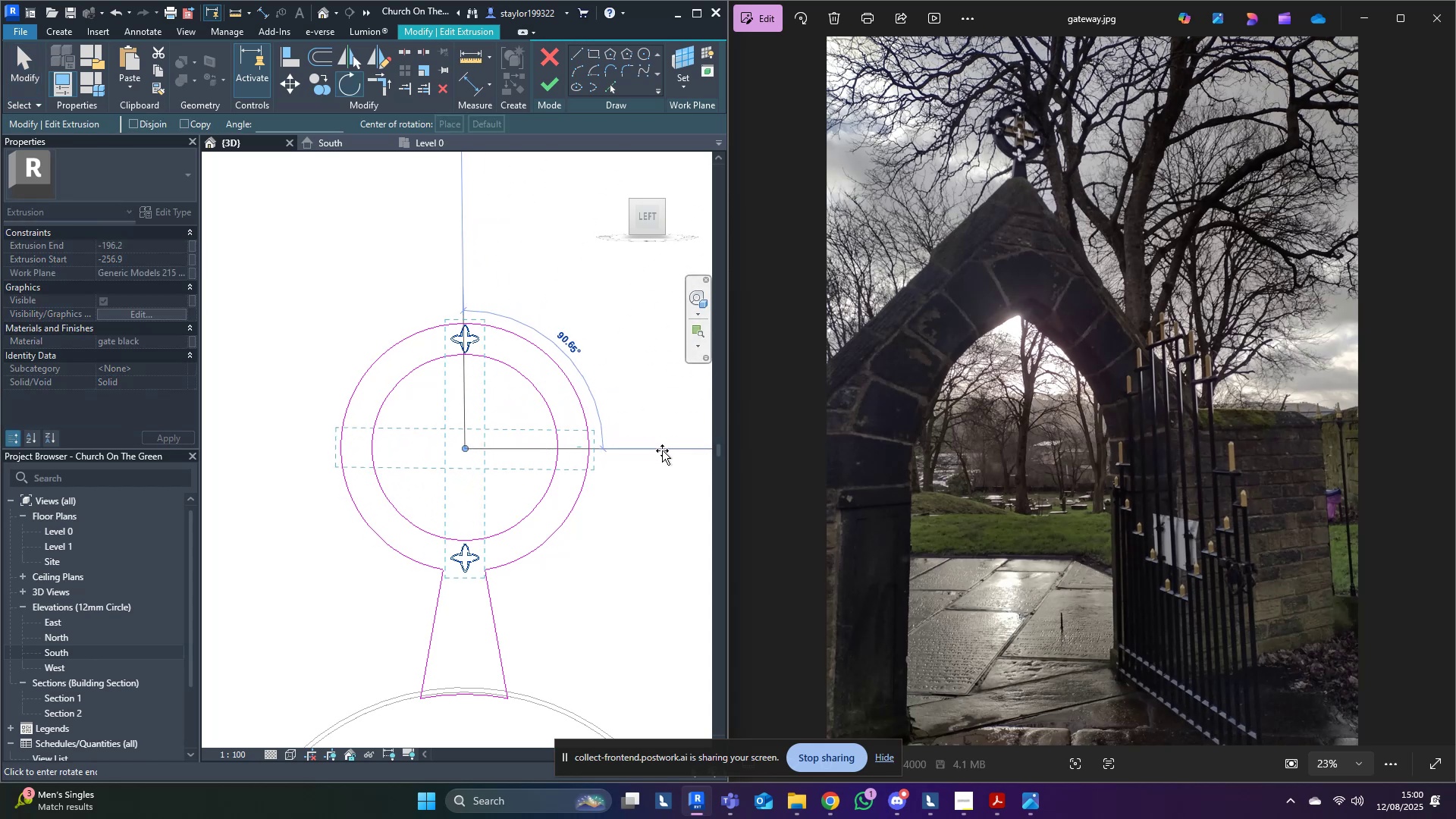 
type(90)
 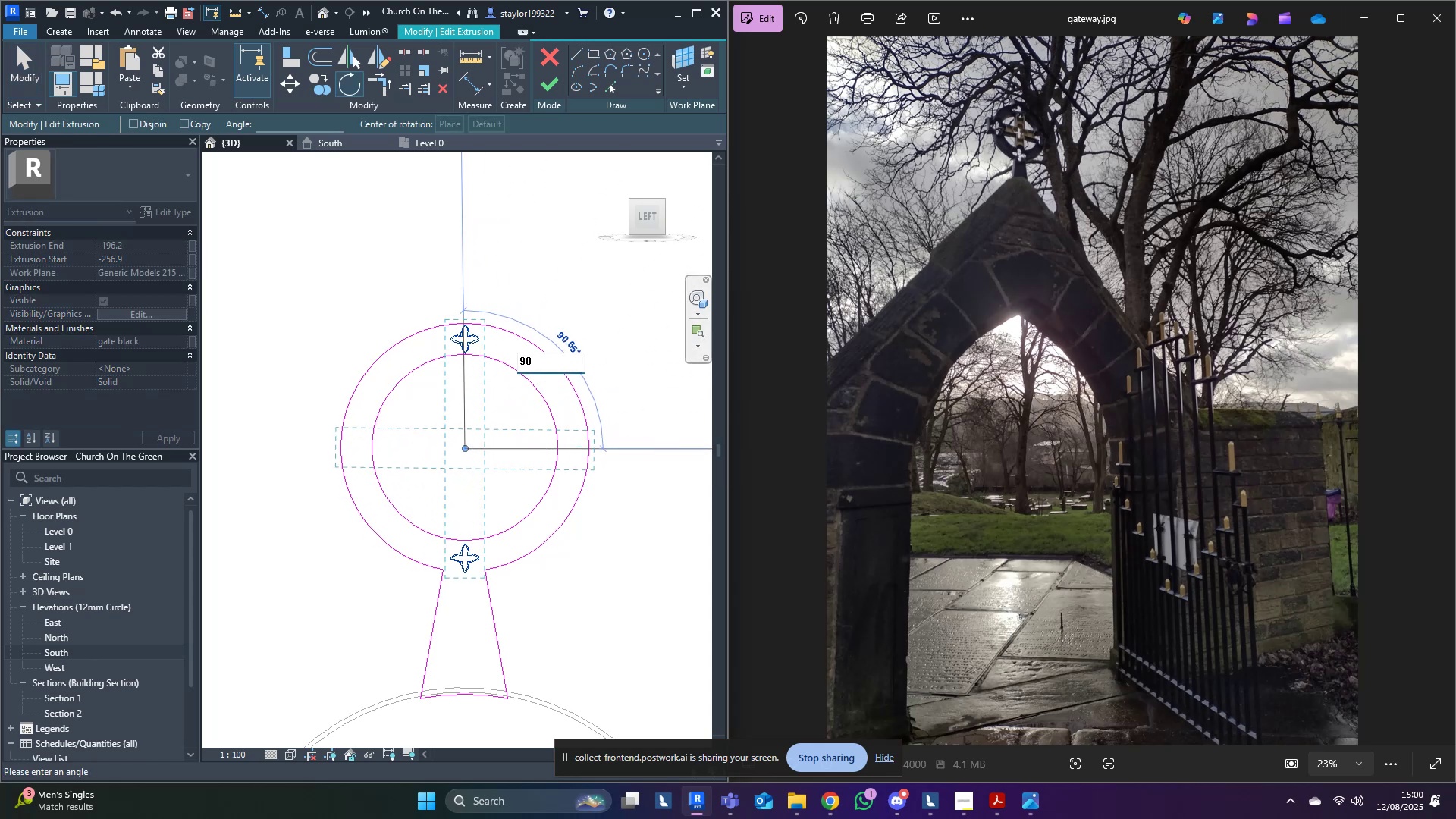 
hold_key(key=ControlLeft, duration=0.71)
left_click([662, 450])
 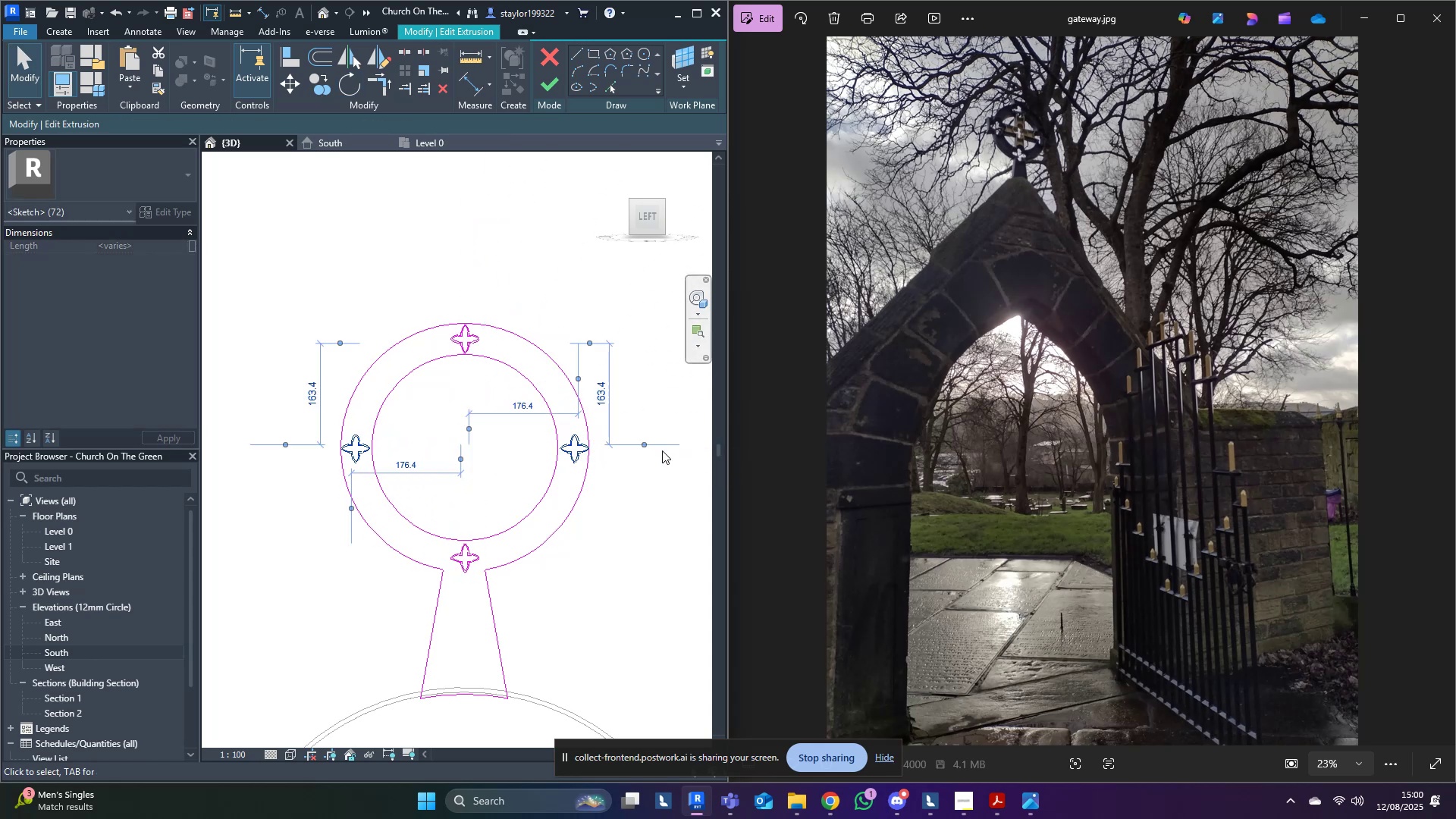 
key(Escape)
 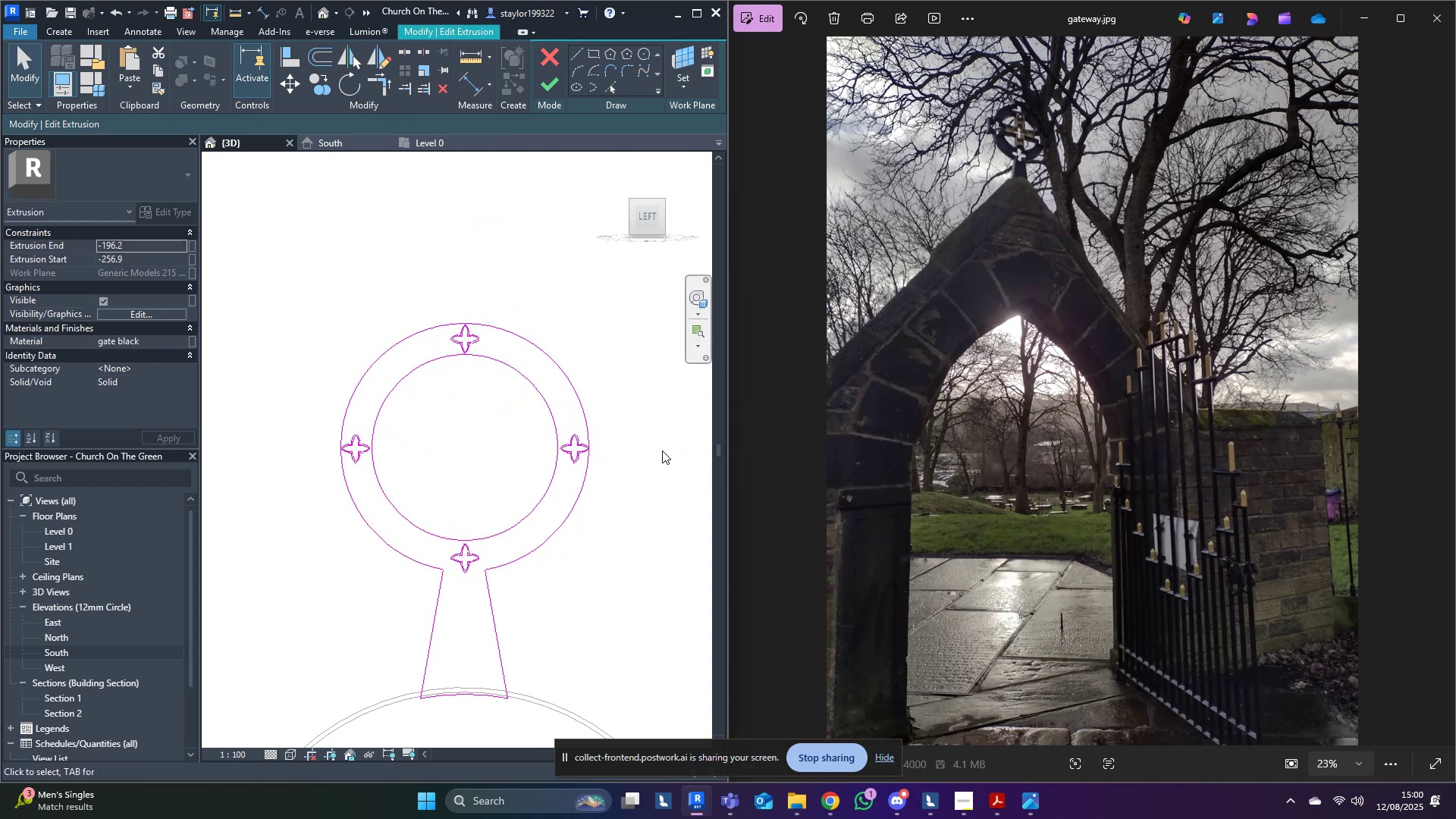 
key(Escape)
 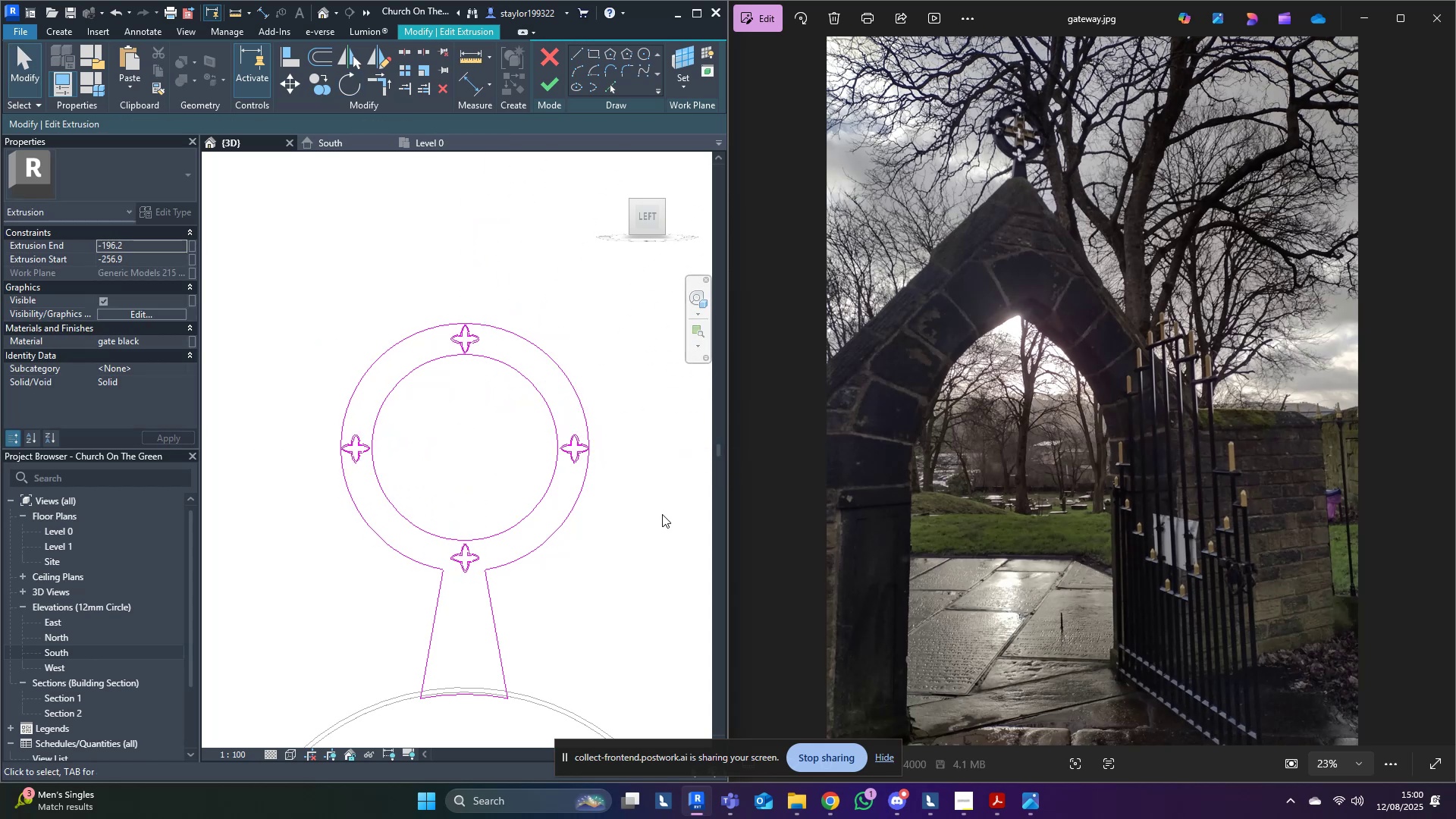 
scroll: coordinate [633, 518], scroll_direction: down, amount: 12.0
 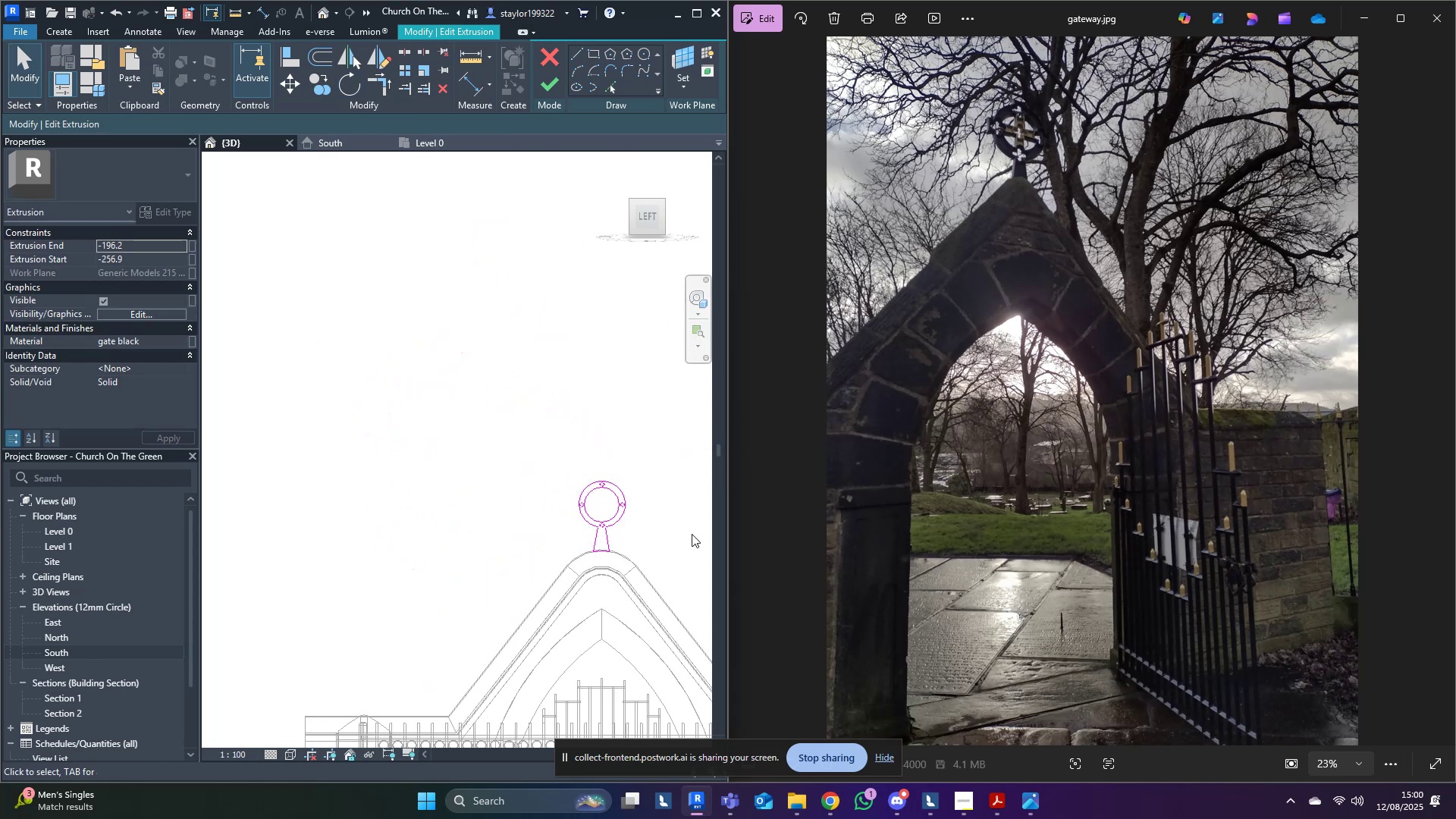 
scroll: coordinate [434, 318], scroll_direction: up, amount: 23.0
 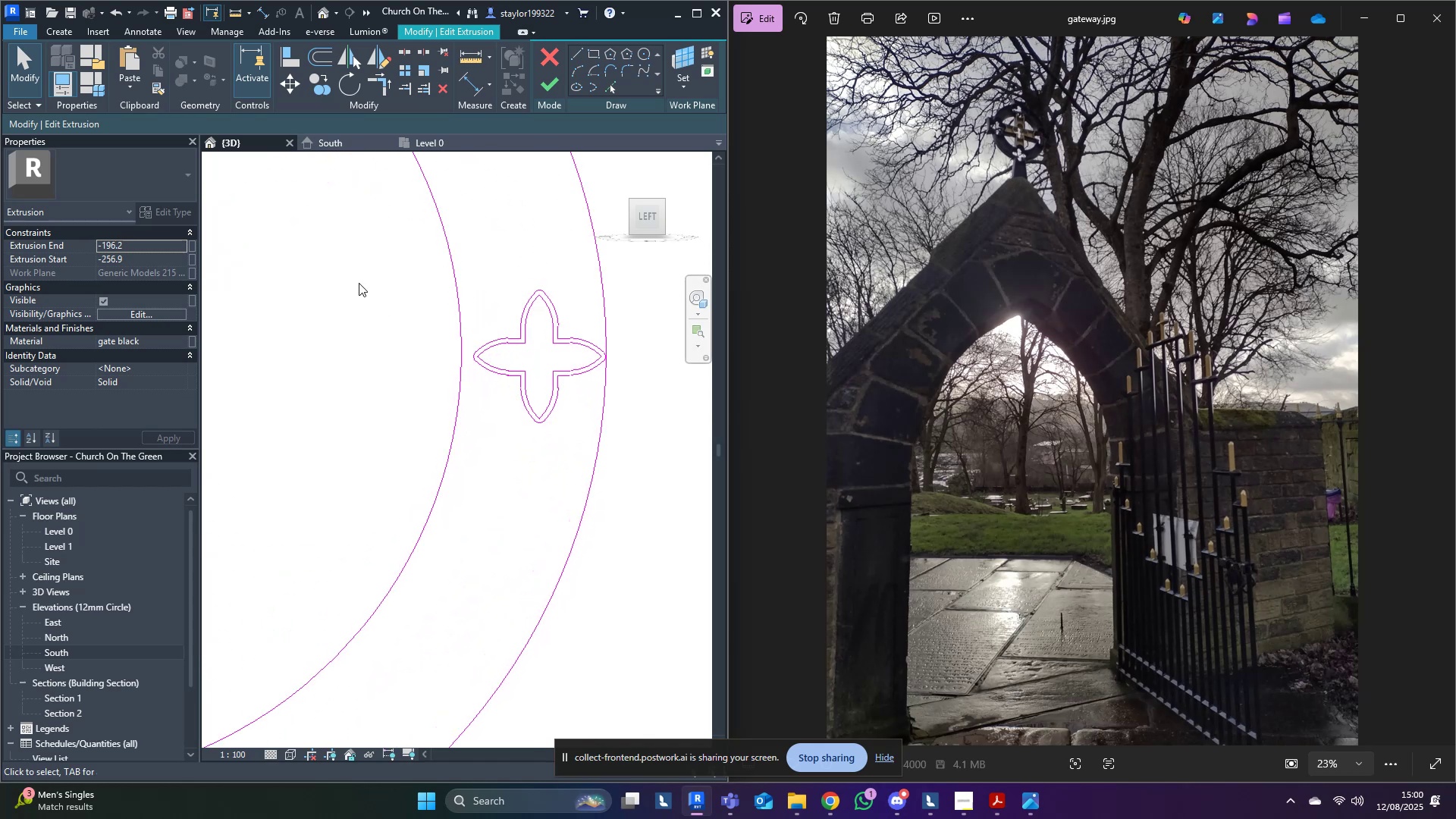 
left_click_drag(start_coordinate=[358, 268], to_coordinate=[667, 493])
 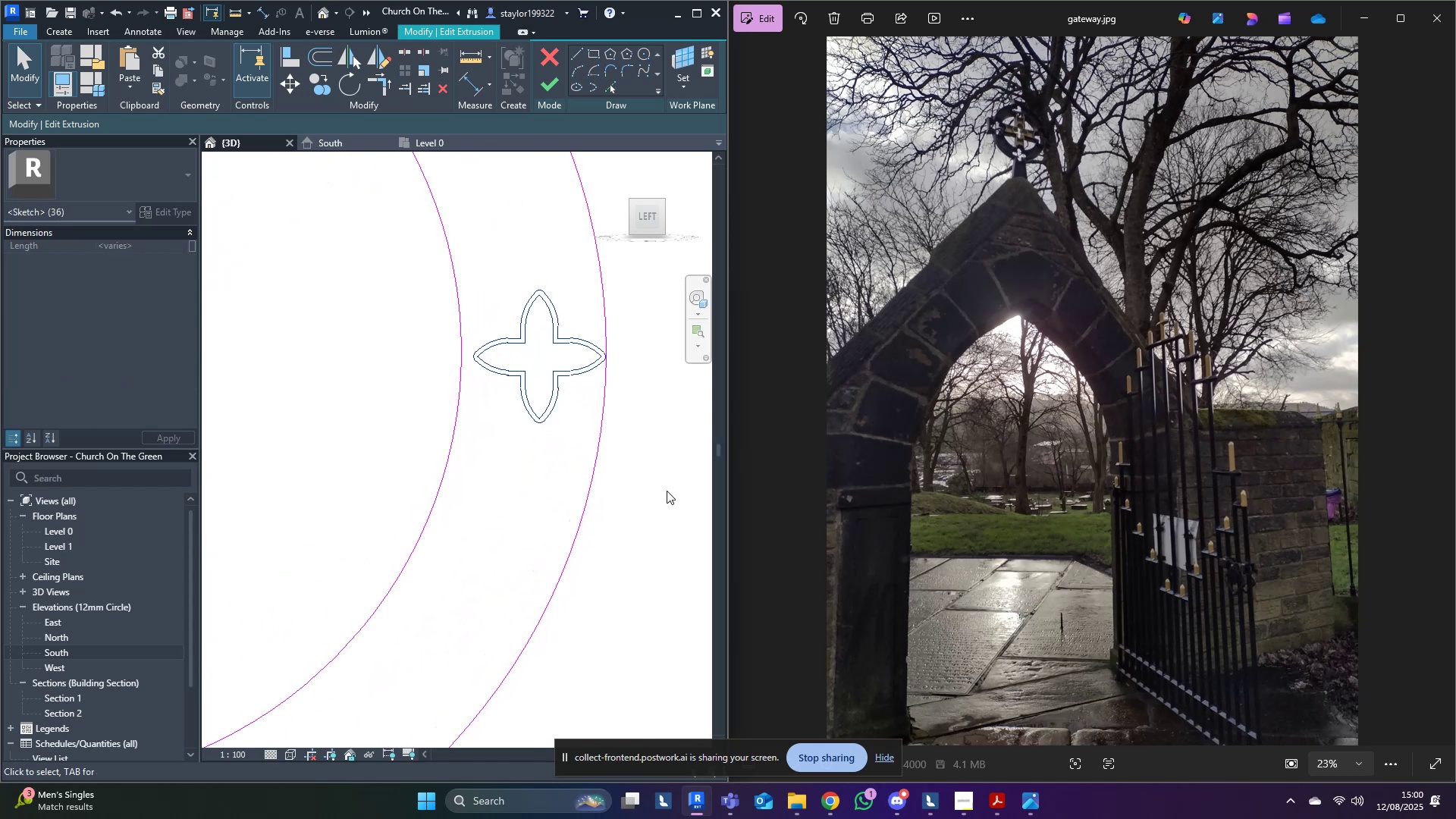 
key(ArrowLeft)
 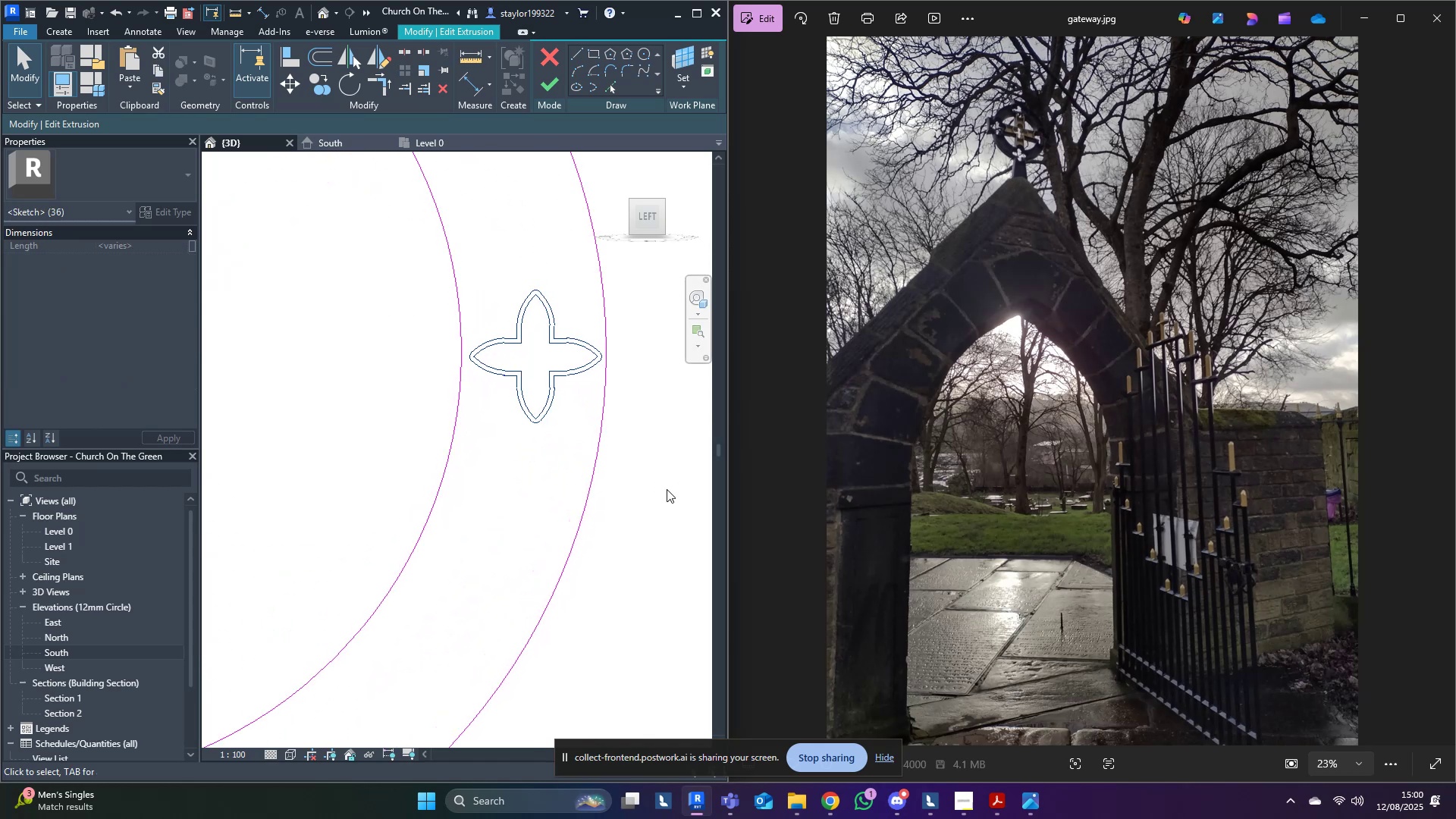 
key(ArrowLeft)
 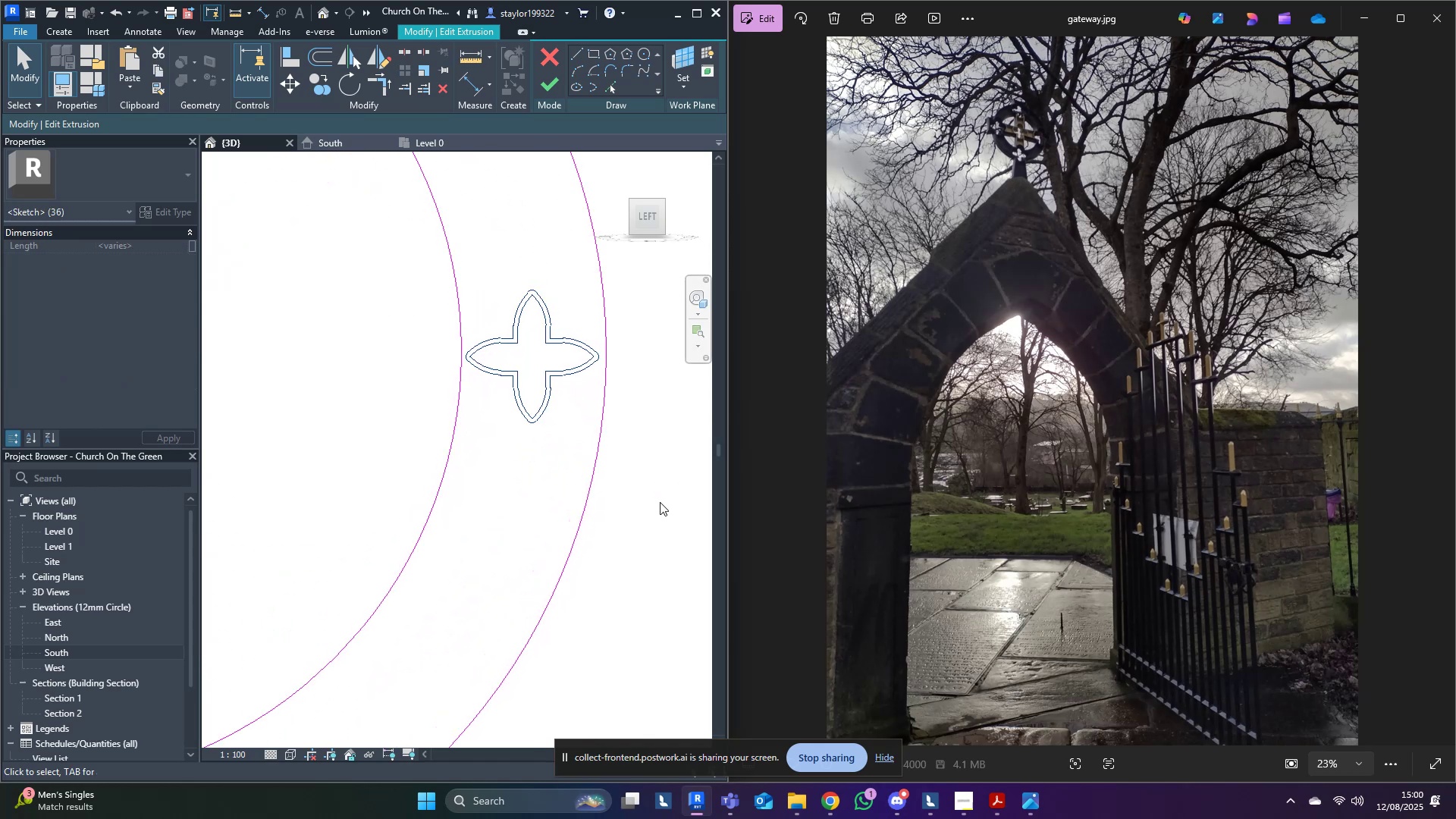 
key(ArrowRight)
 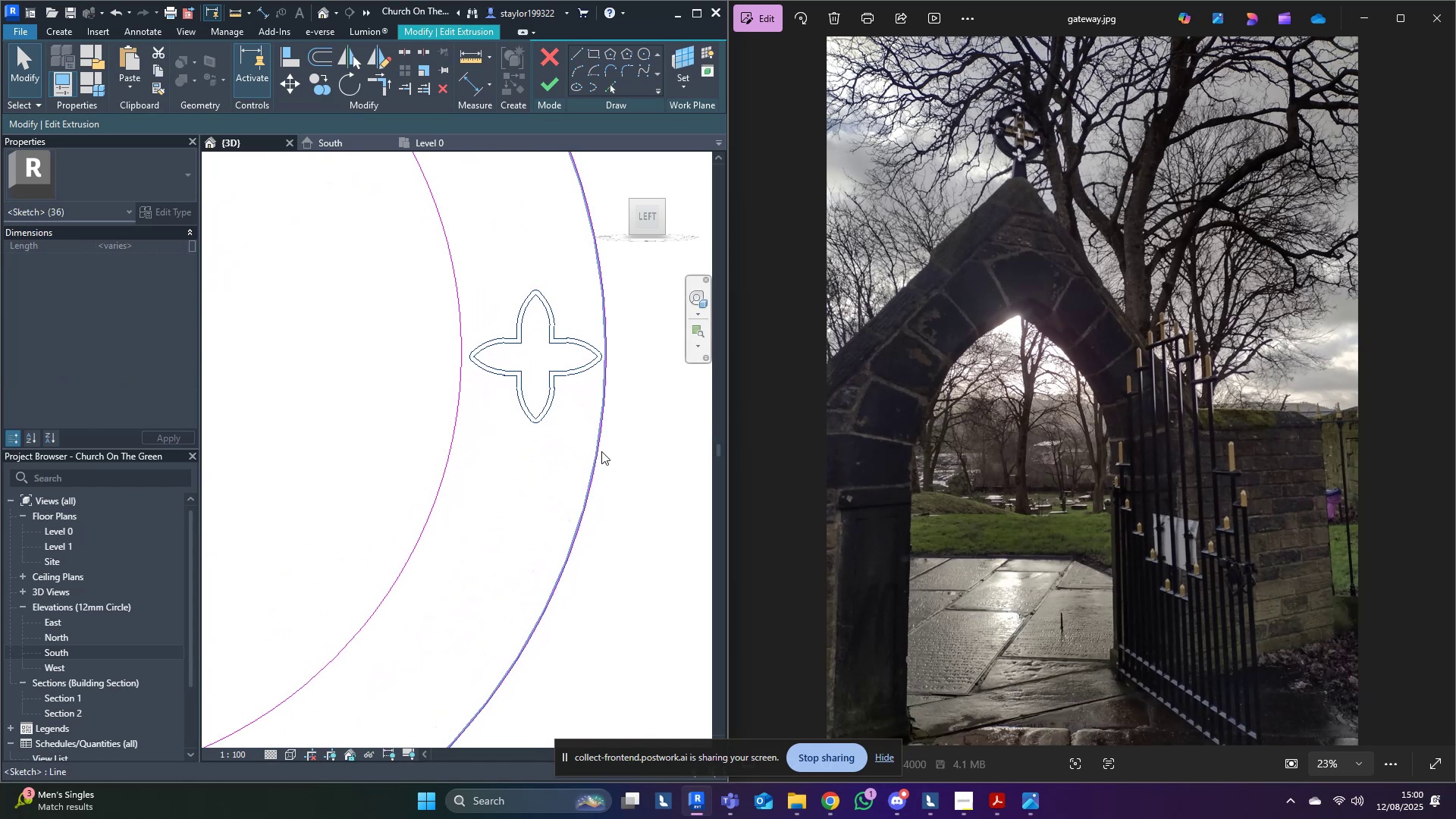 
scroll: coordinate [588, 559], scroll_direction: down, amount: 6.0
 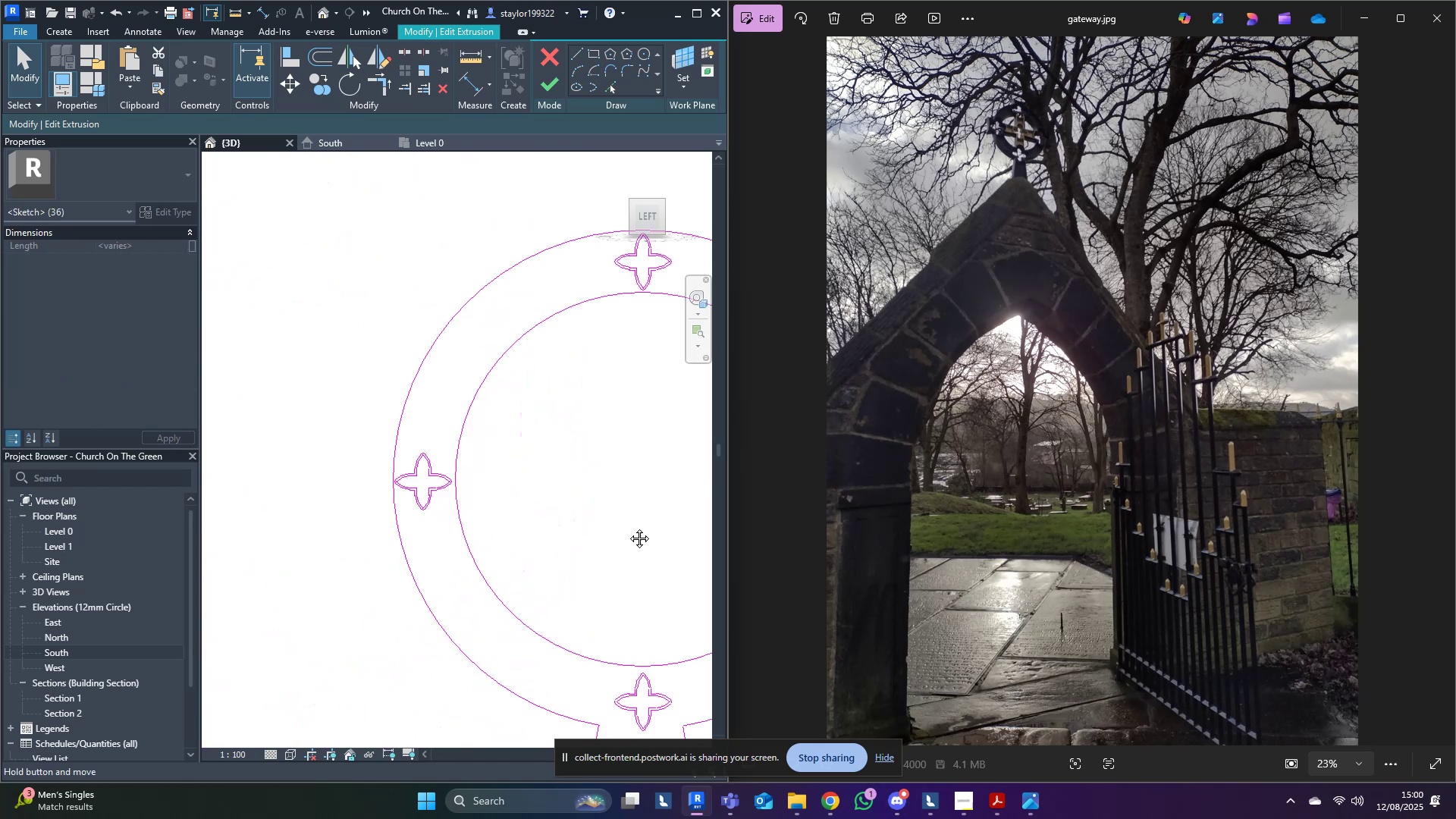 
scroll: coordinate [471, 495], scroll_direction: up, amount: 4.0
 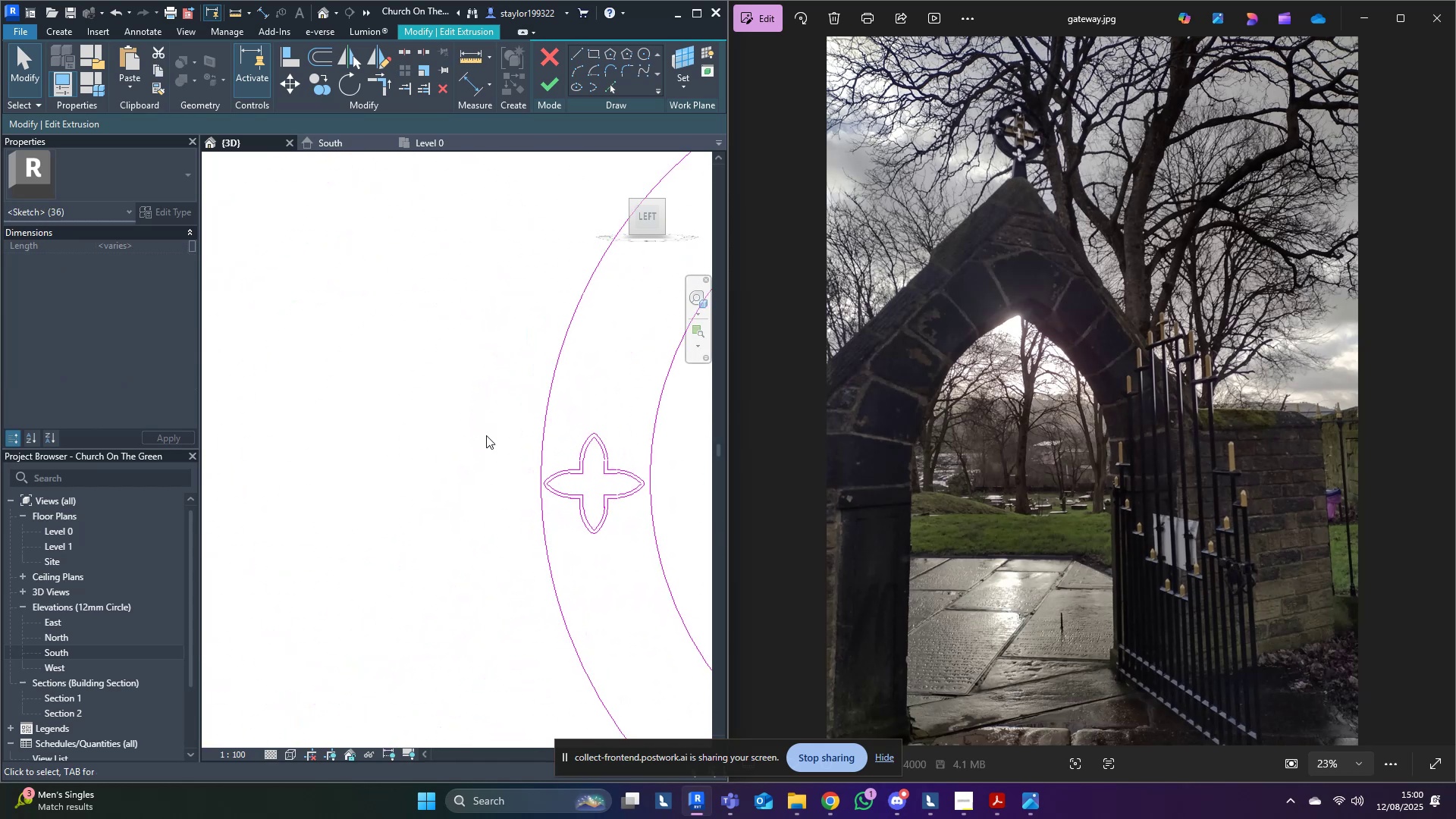 
left_click_drag(start_coordinate=[450, 405], to_coordinate=[750, 623])
 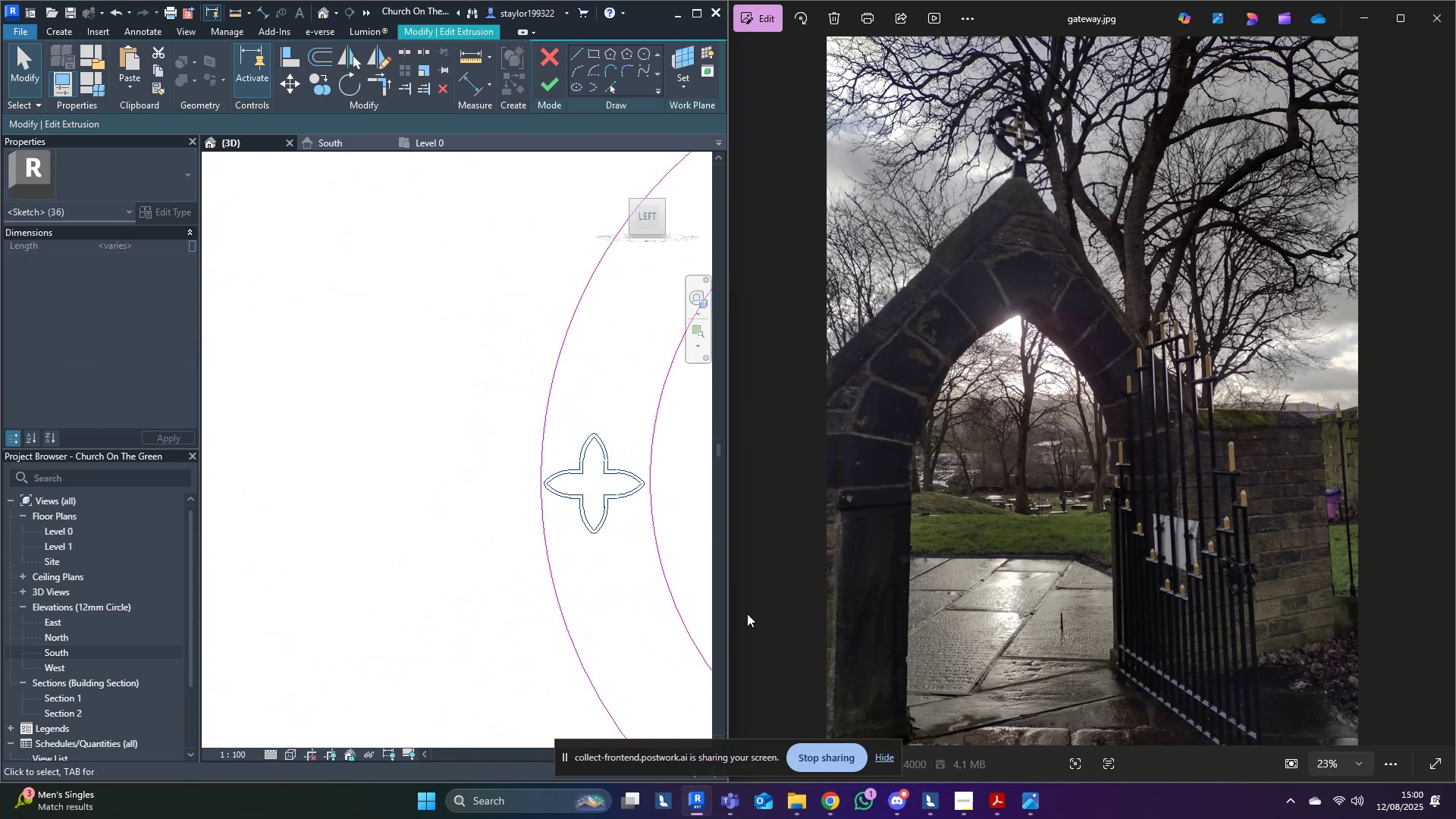 
scroll: coordinate [671, 506], scroll_direction: up, amount: 5.0
 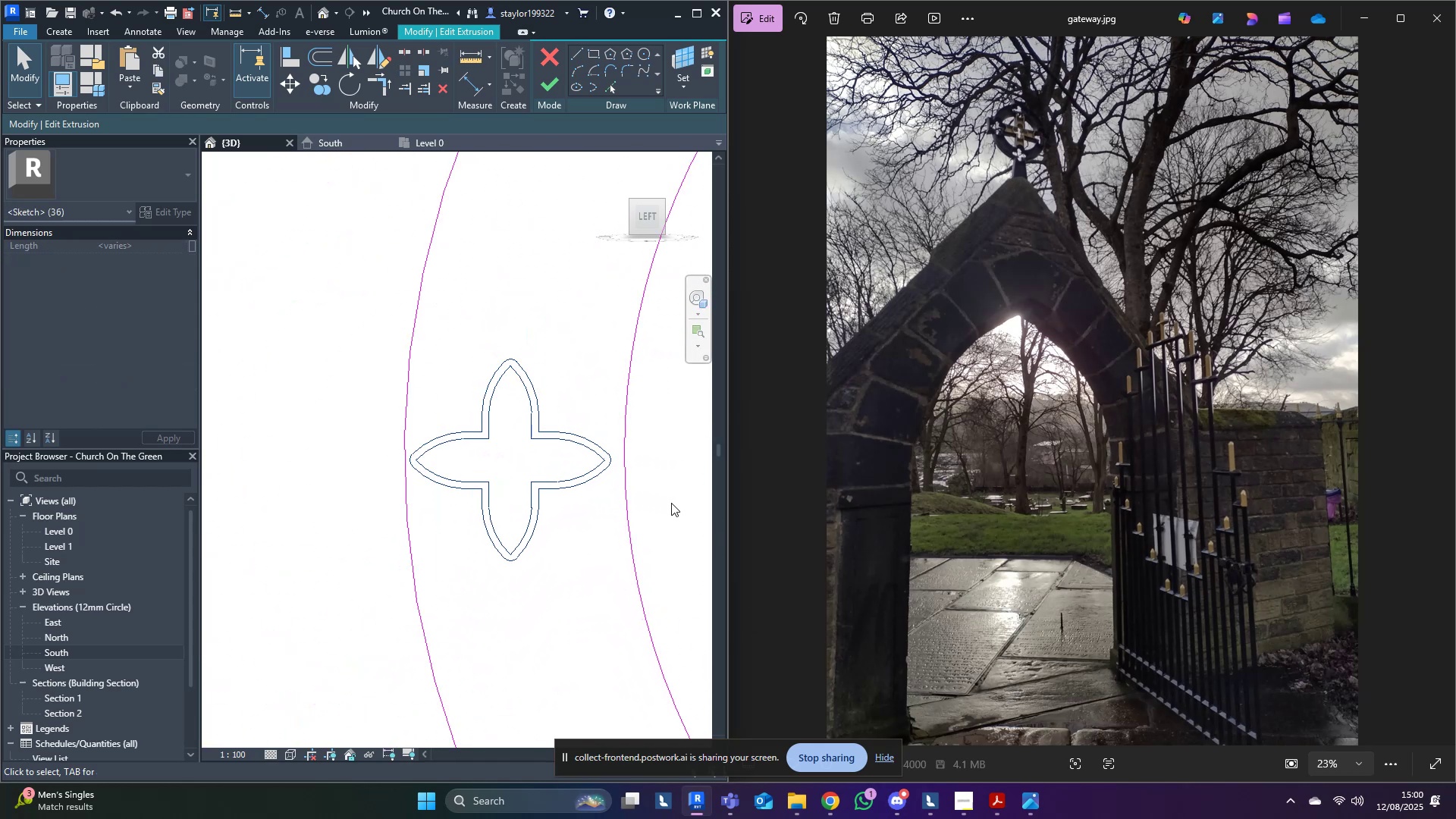 
key(ArrowRight)
 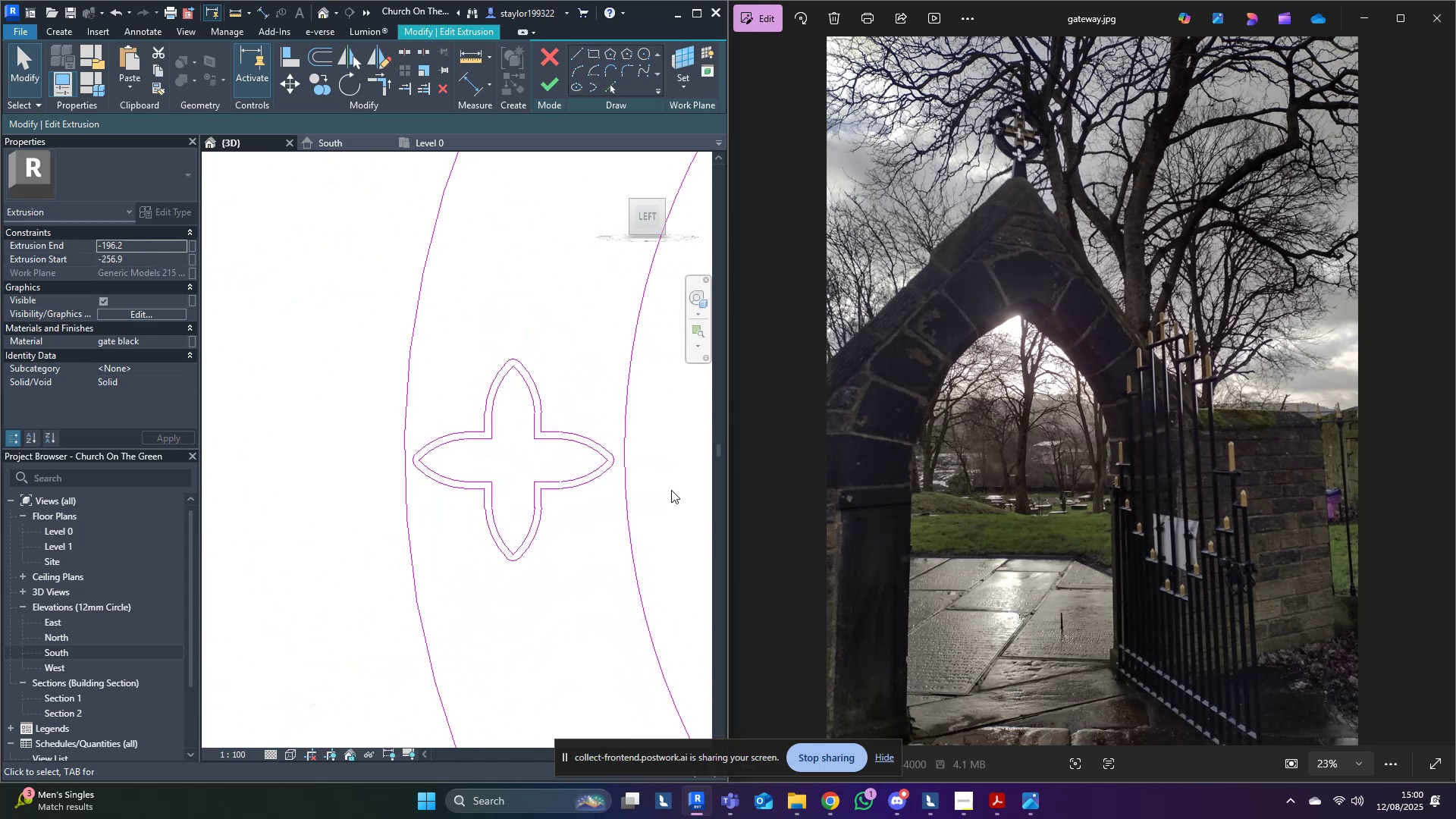 
scroll: coordinate [649, 503], scroll_direction: down, amount: 8.0
 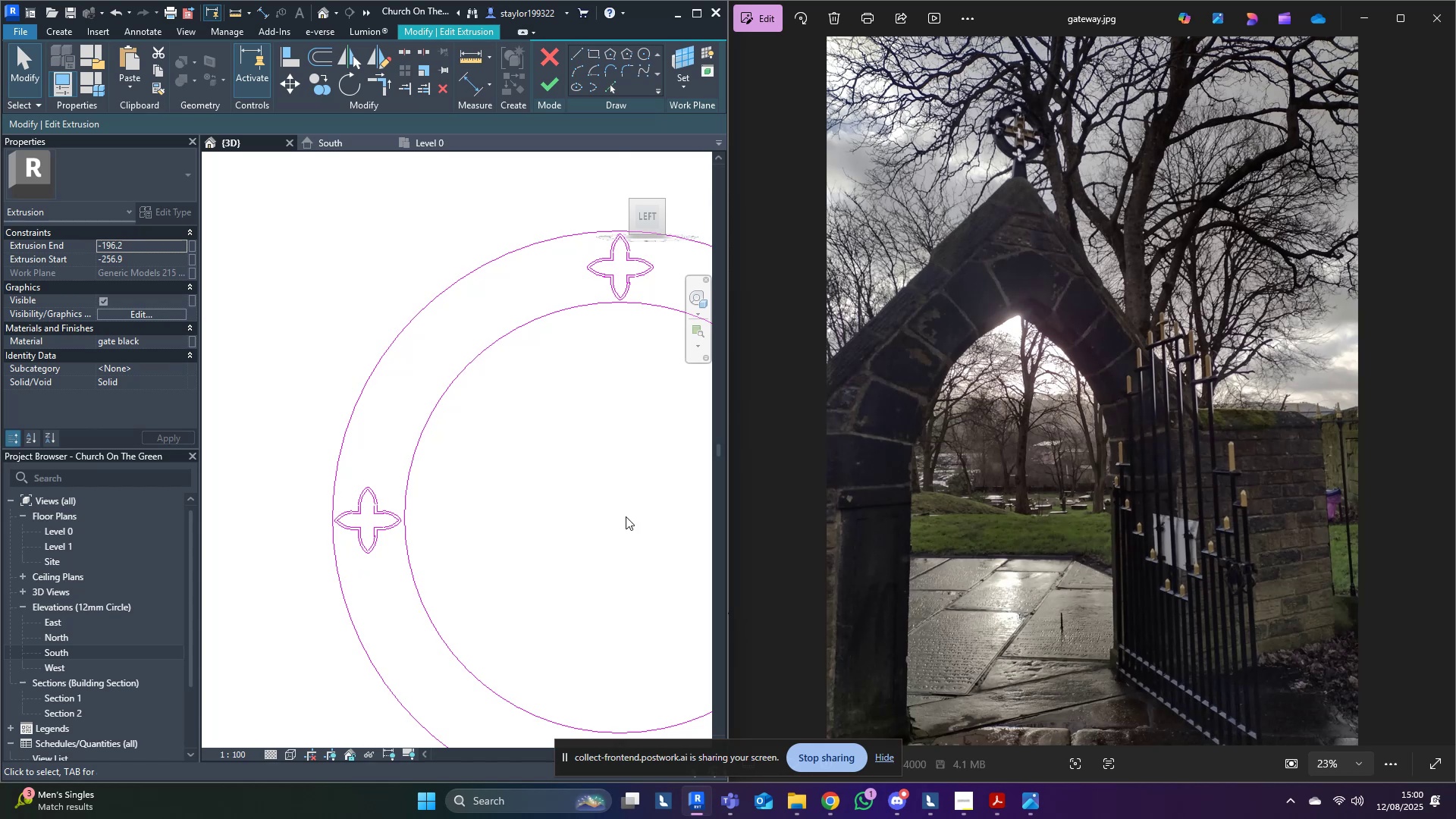 
wait(6.31)
 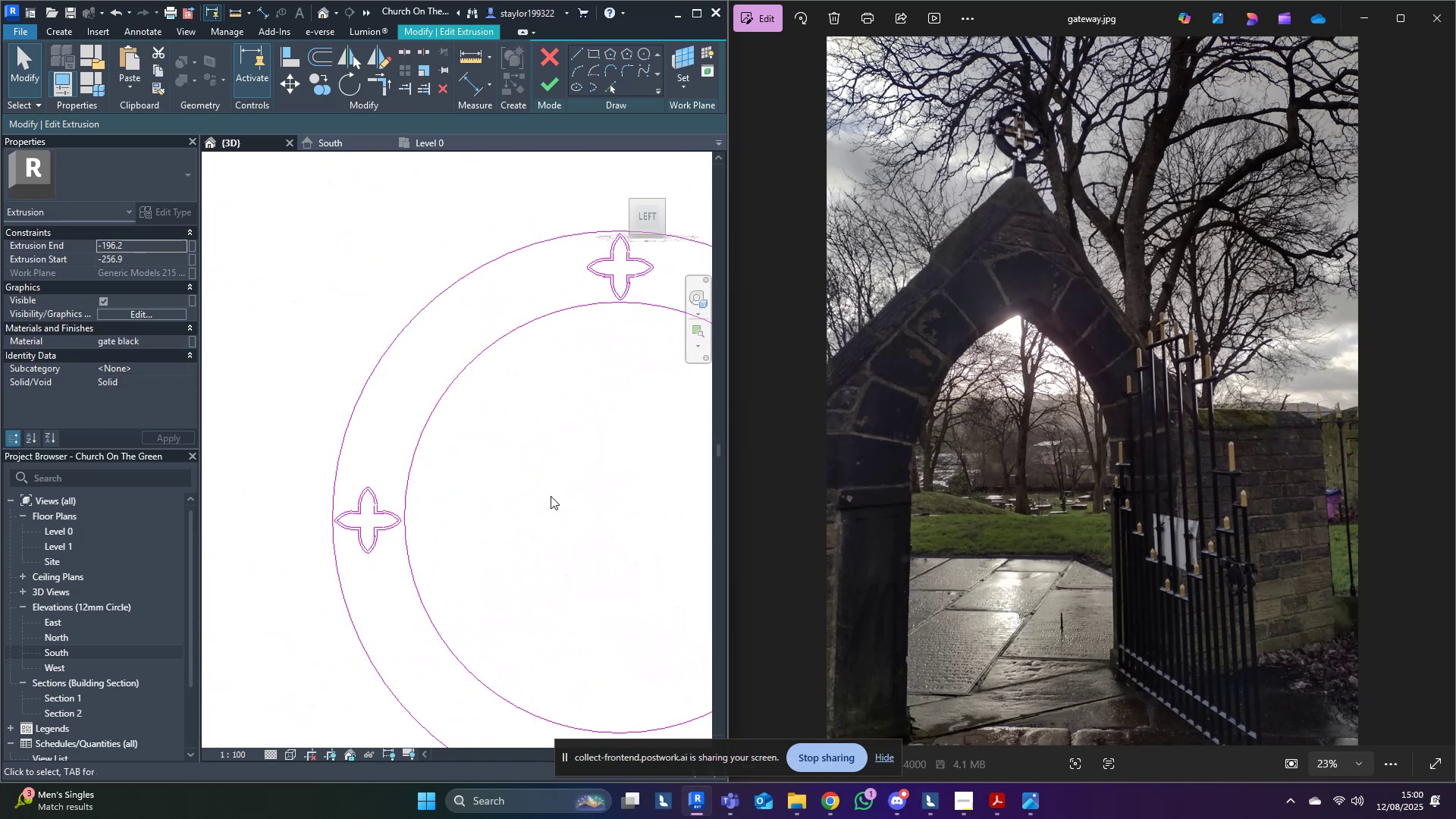 
left_click([574, 56])
 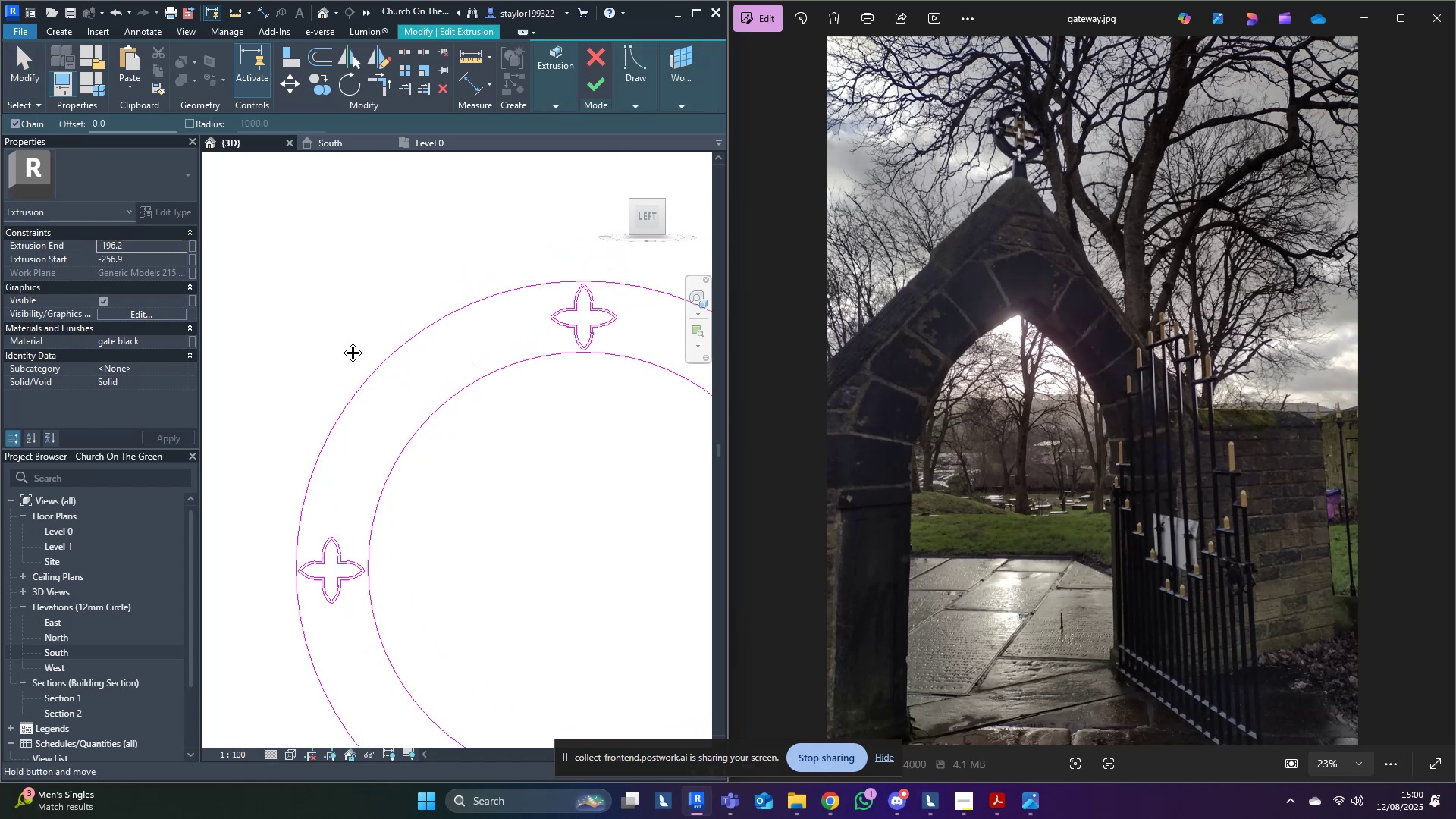 
scroll: coordinate [292, 400], scroll_direction: down, amount: 1.0
 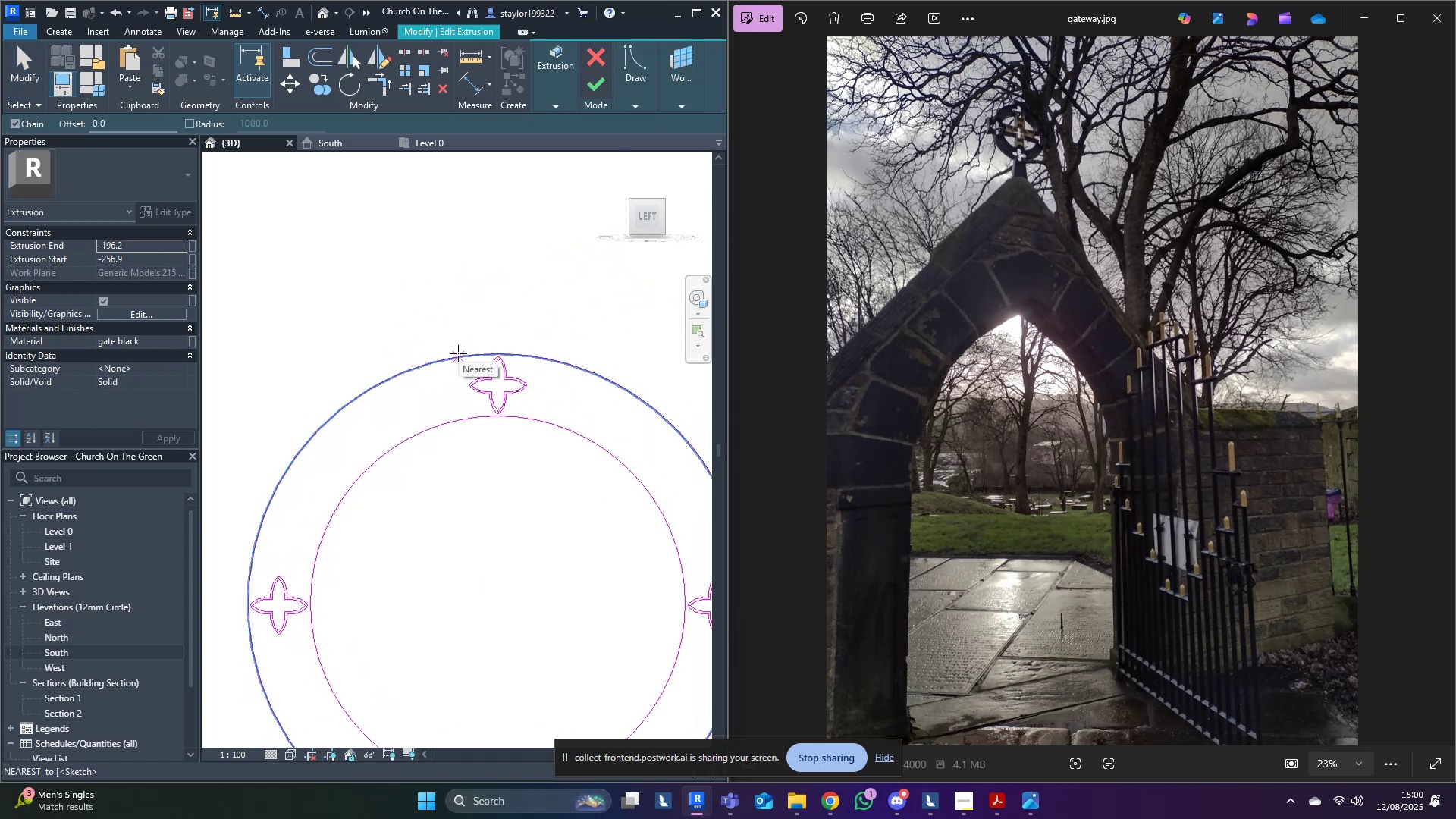 
left_click([458, 353])
 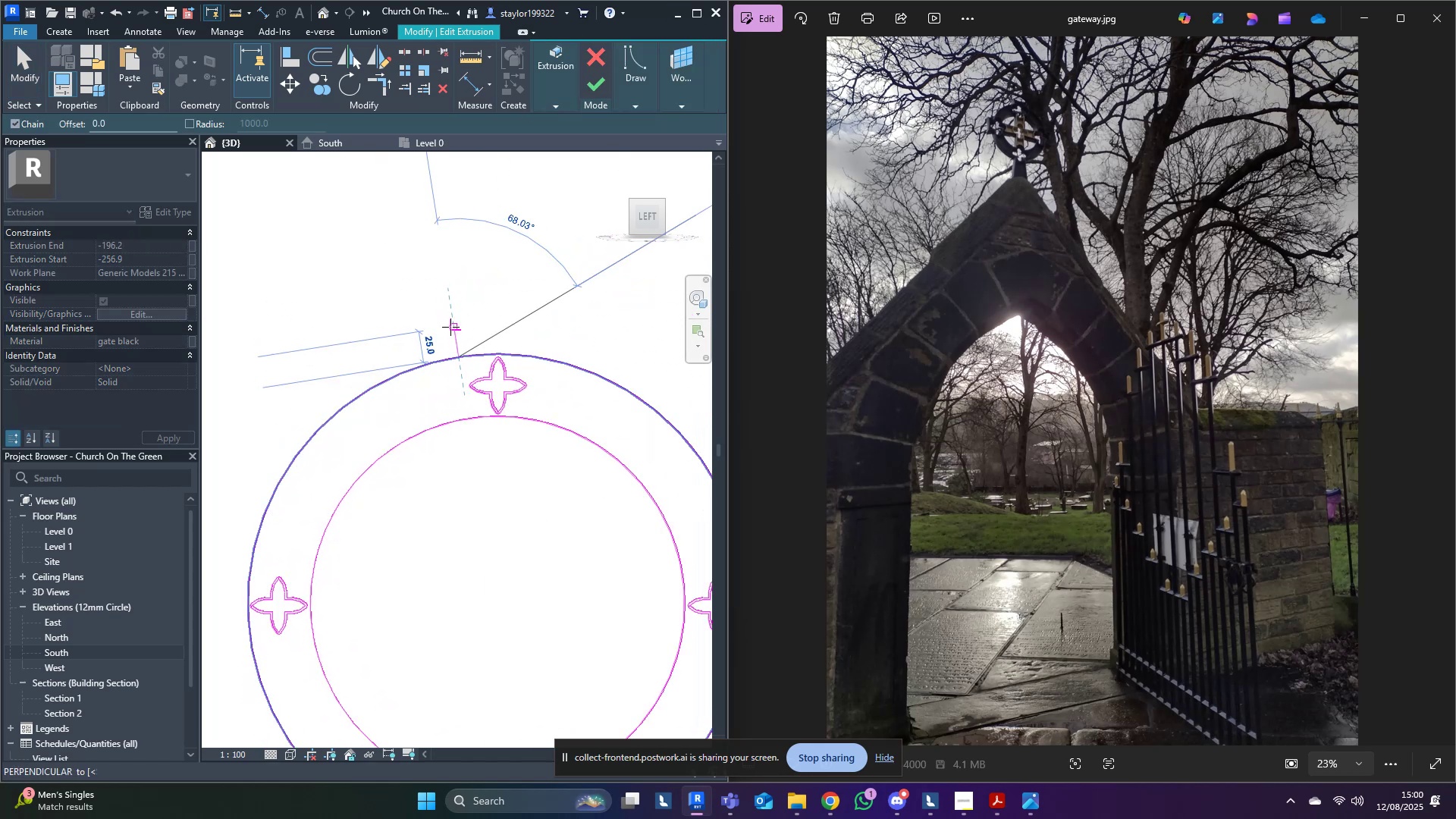 
left_click([450, 327])
 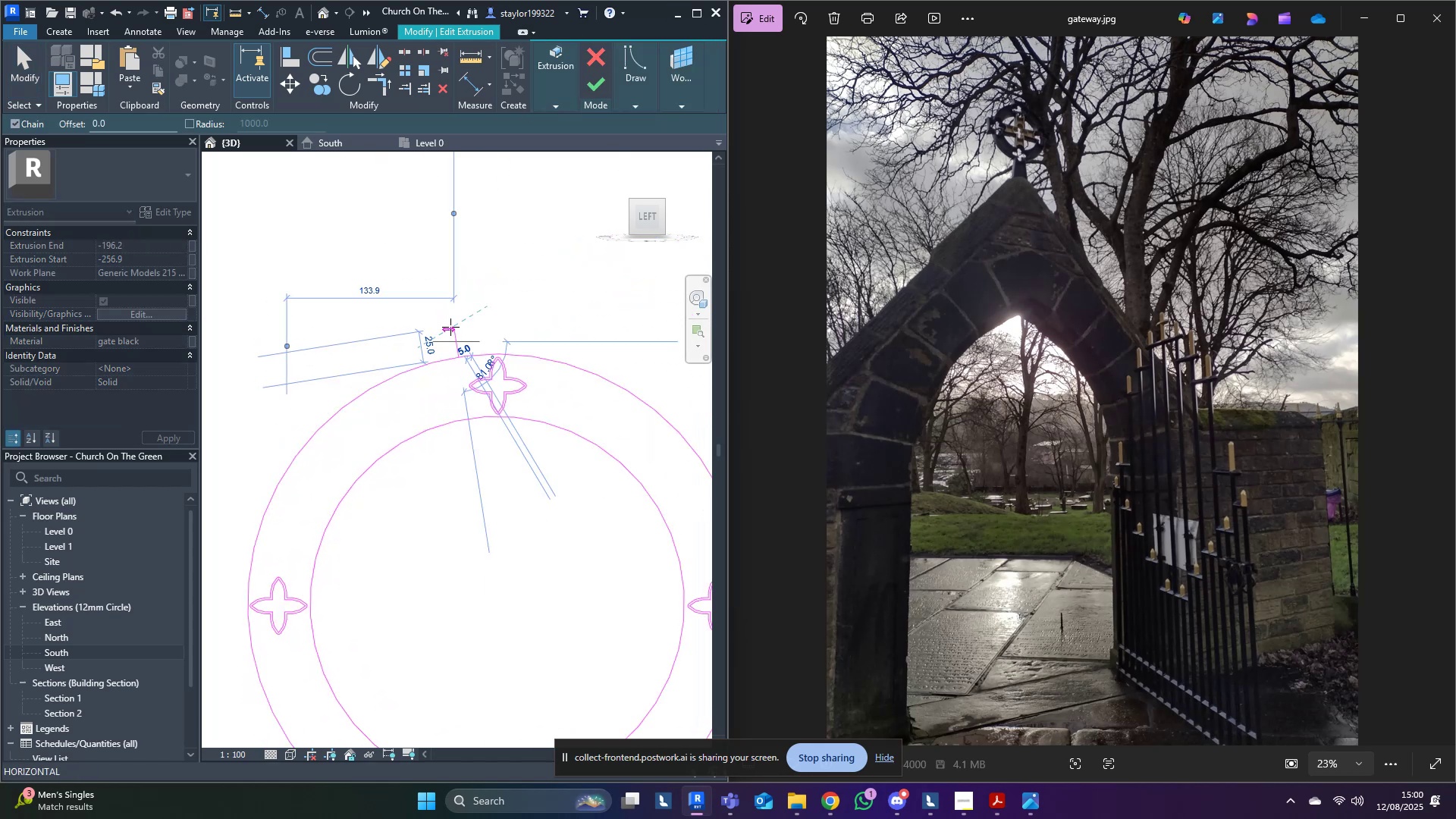 
hold_key(key=Escape, duration=9.6)
 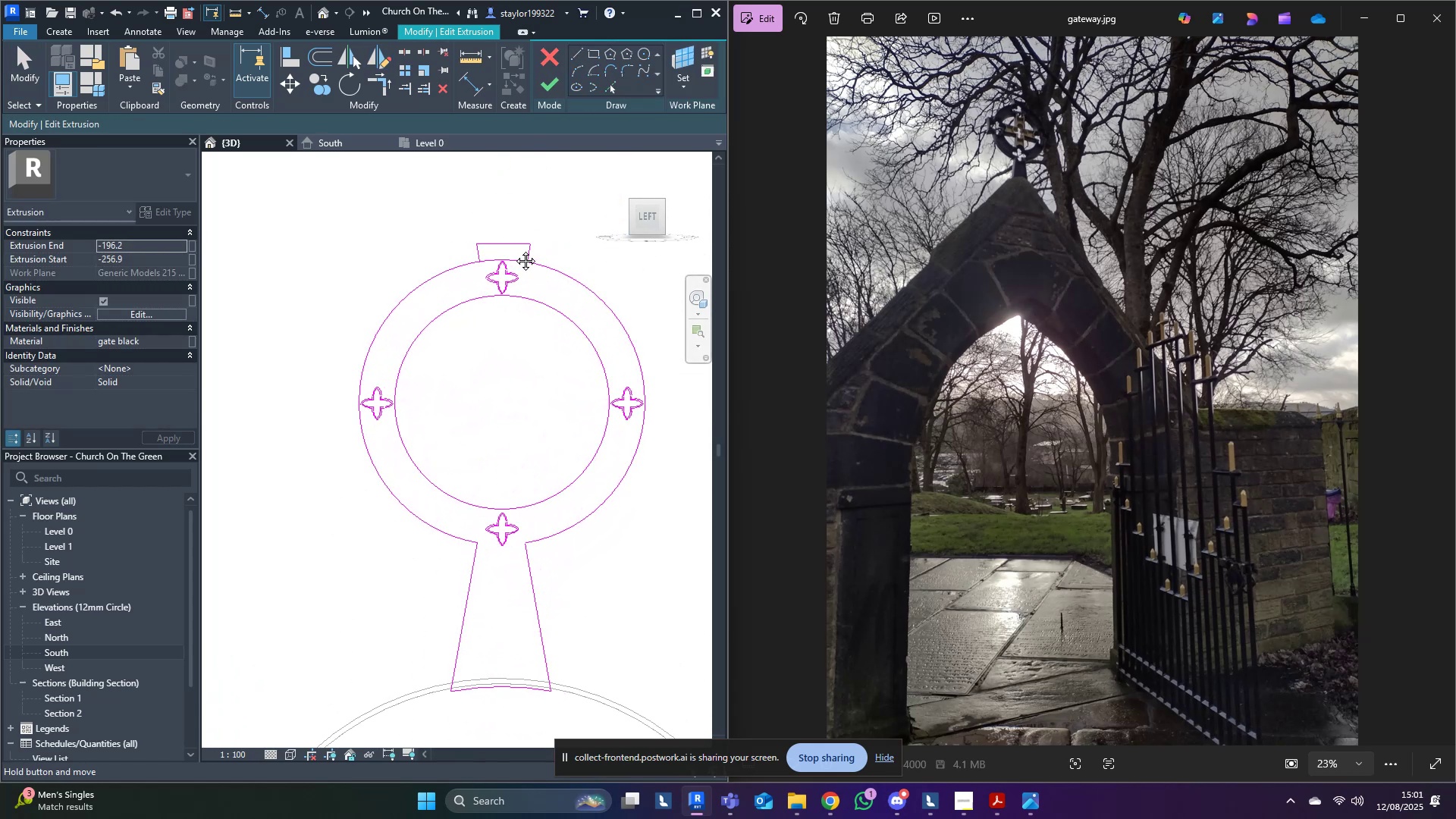 
left_click([453, 339])
 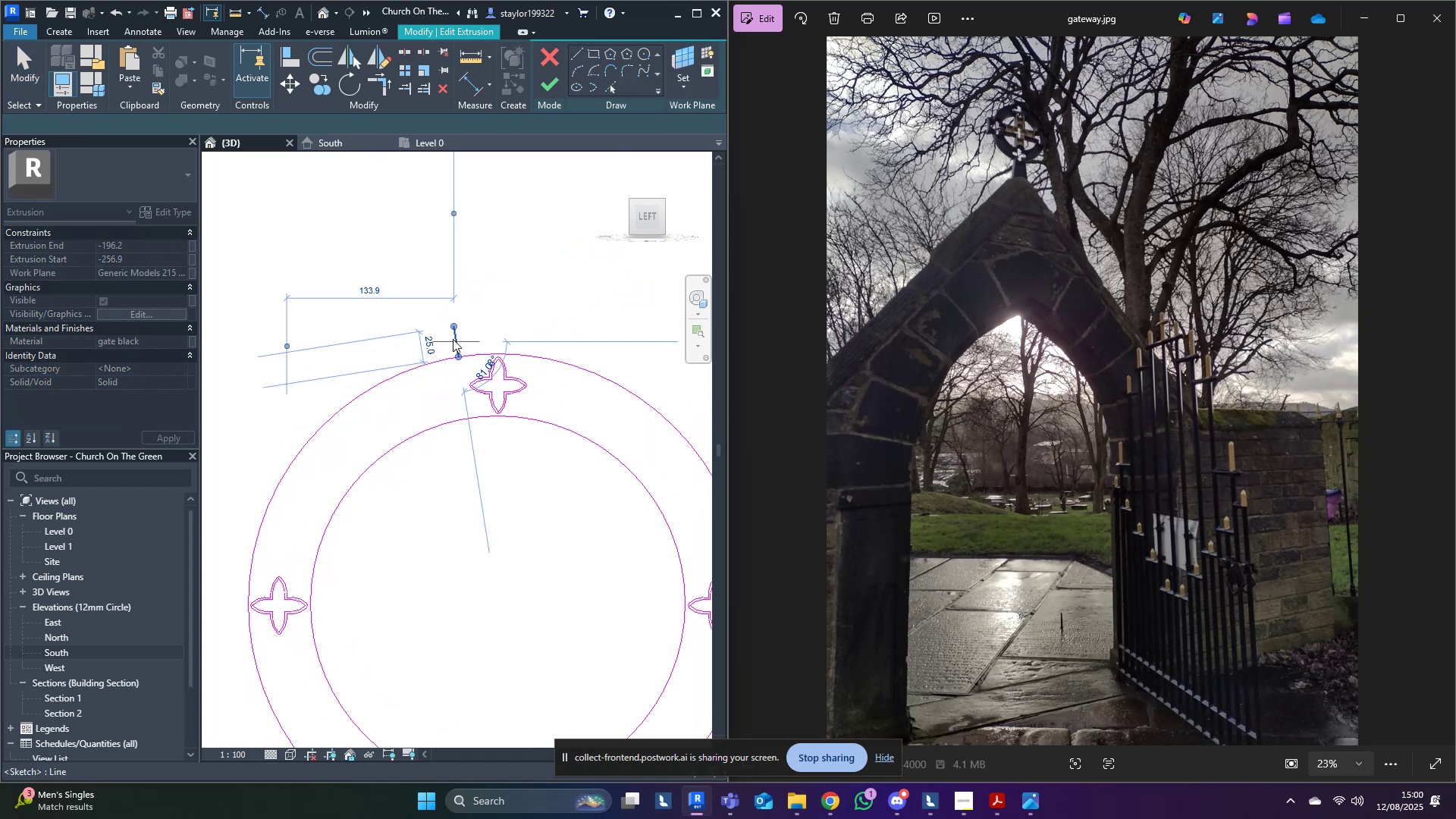 
scroll: coordinate [498, 394], scroll_direction: down, amount: 12.0
 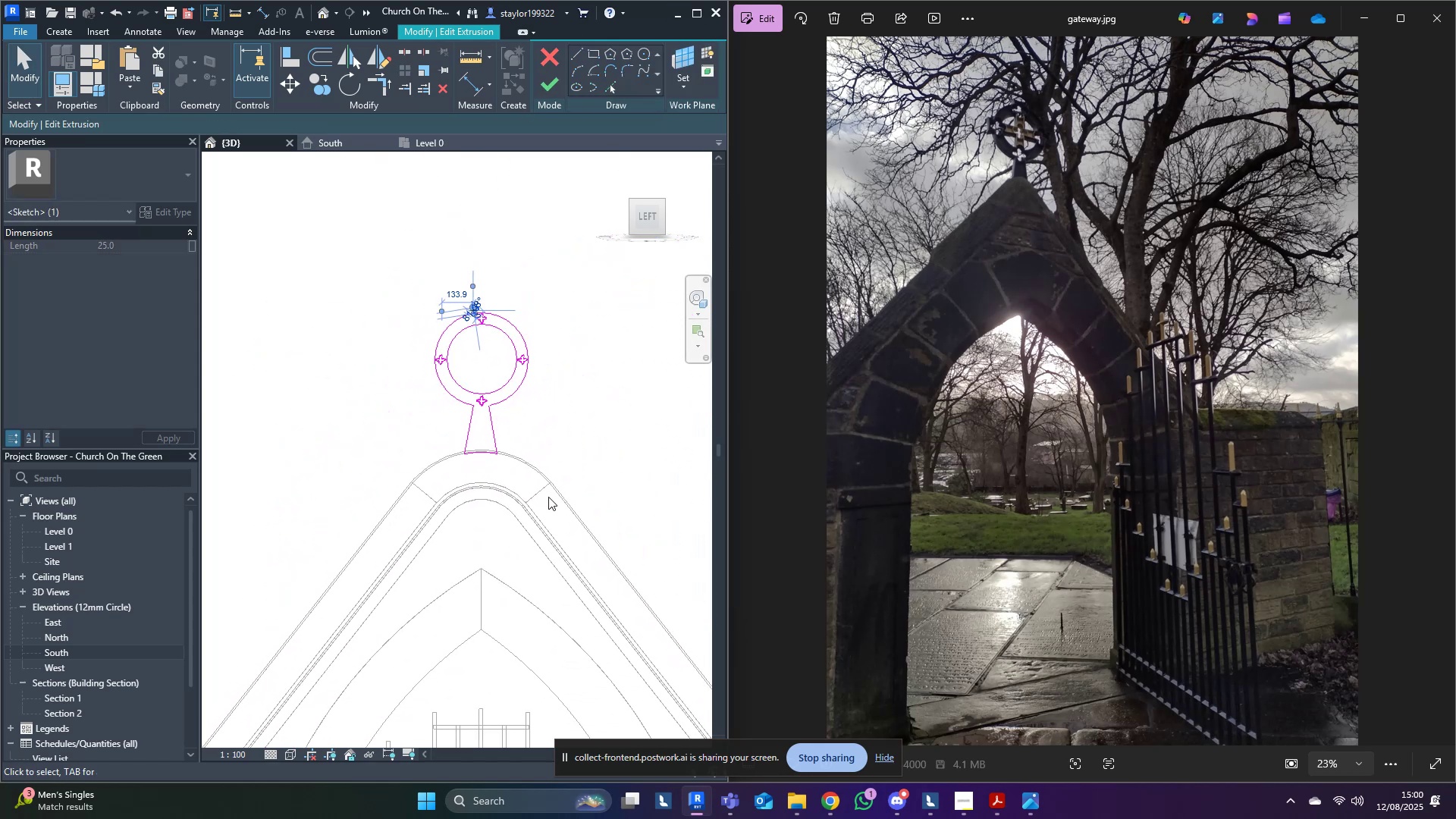 
type(dm)
 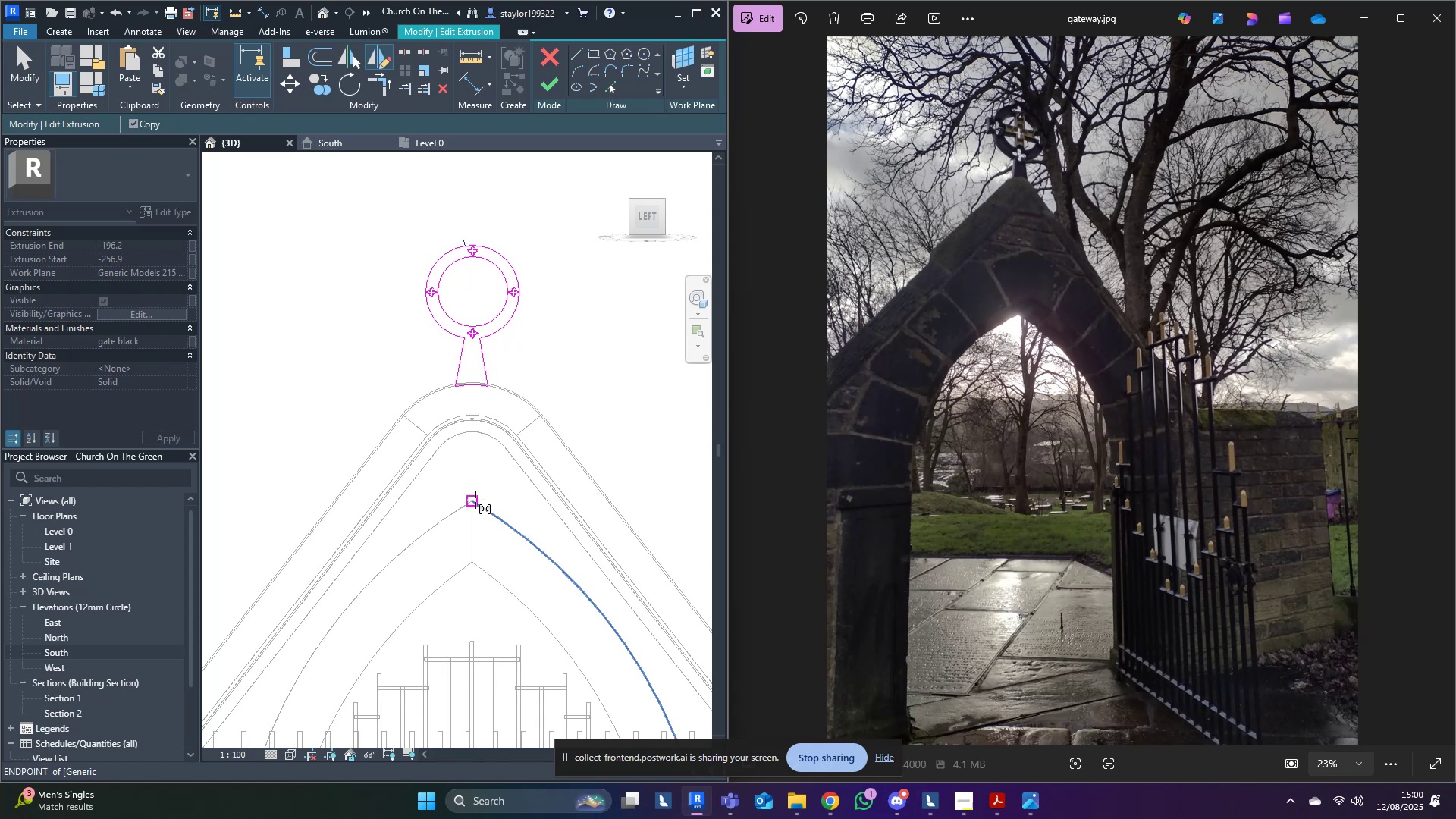 
left_click([475, 500])
 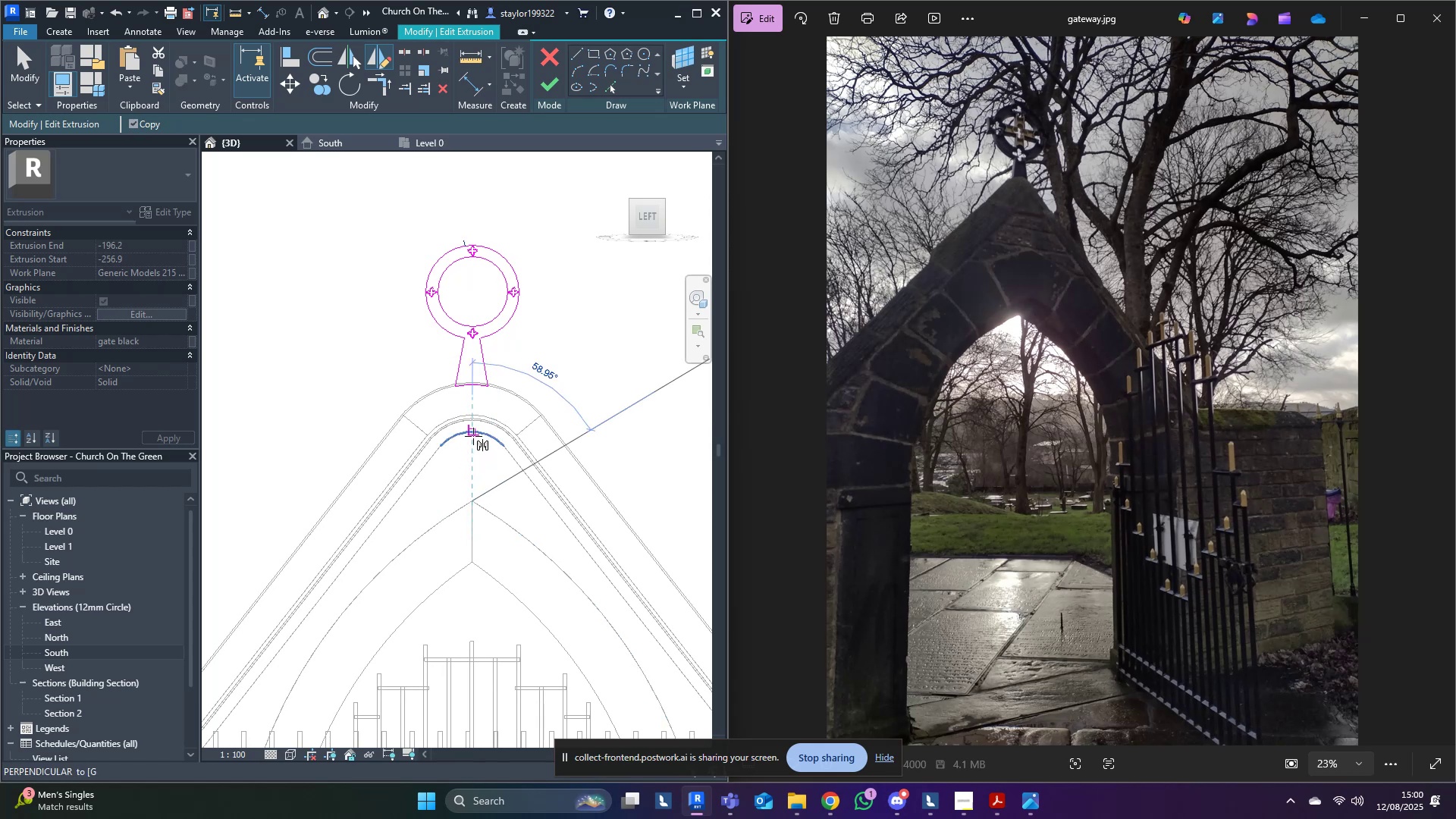 
left_click([473, 436])
 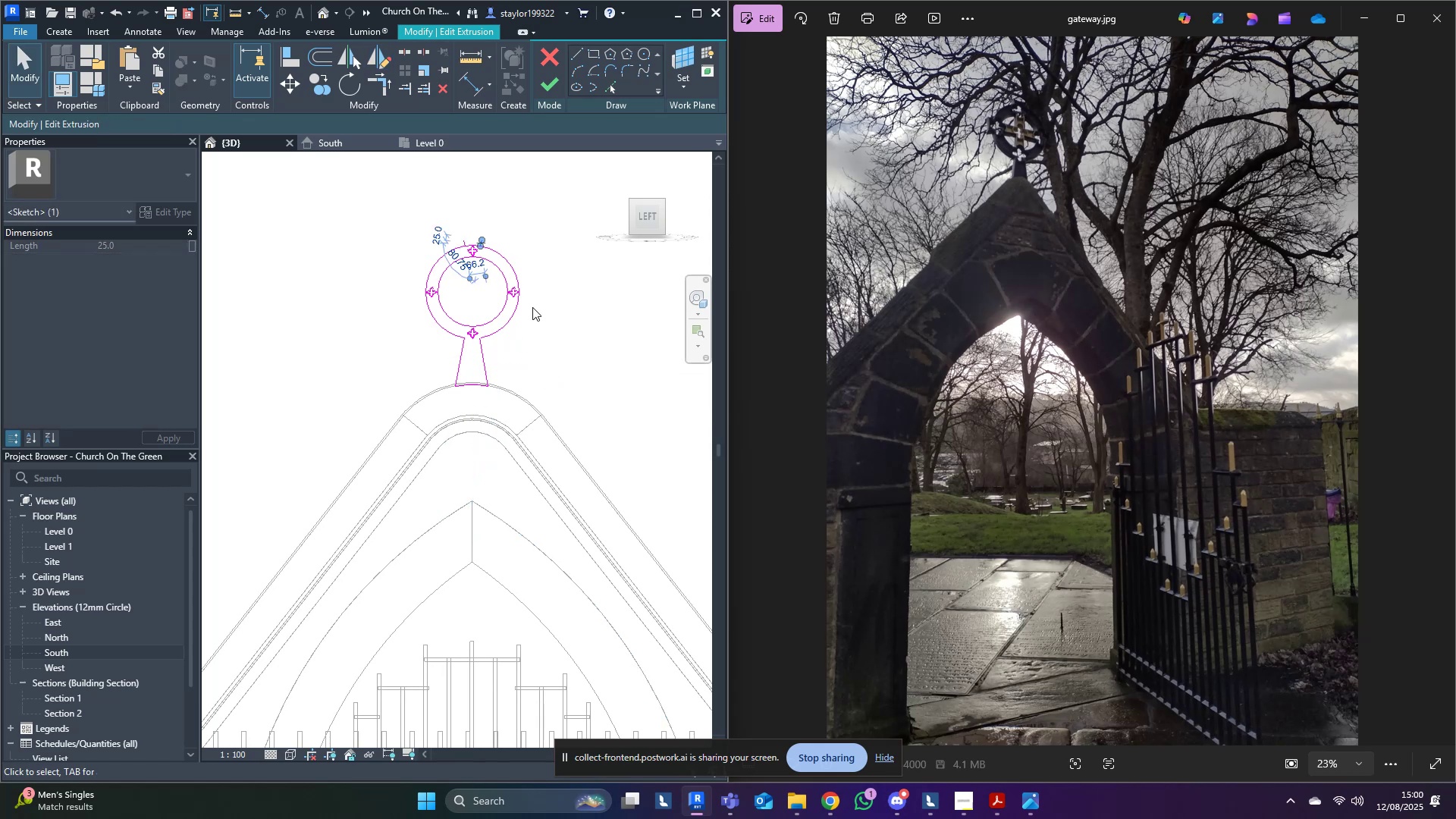 
left_click([585, 218])
 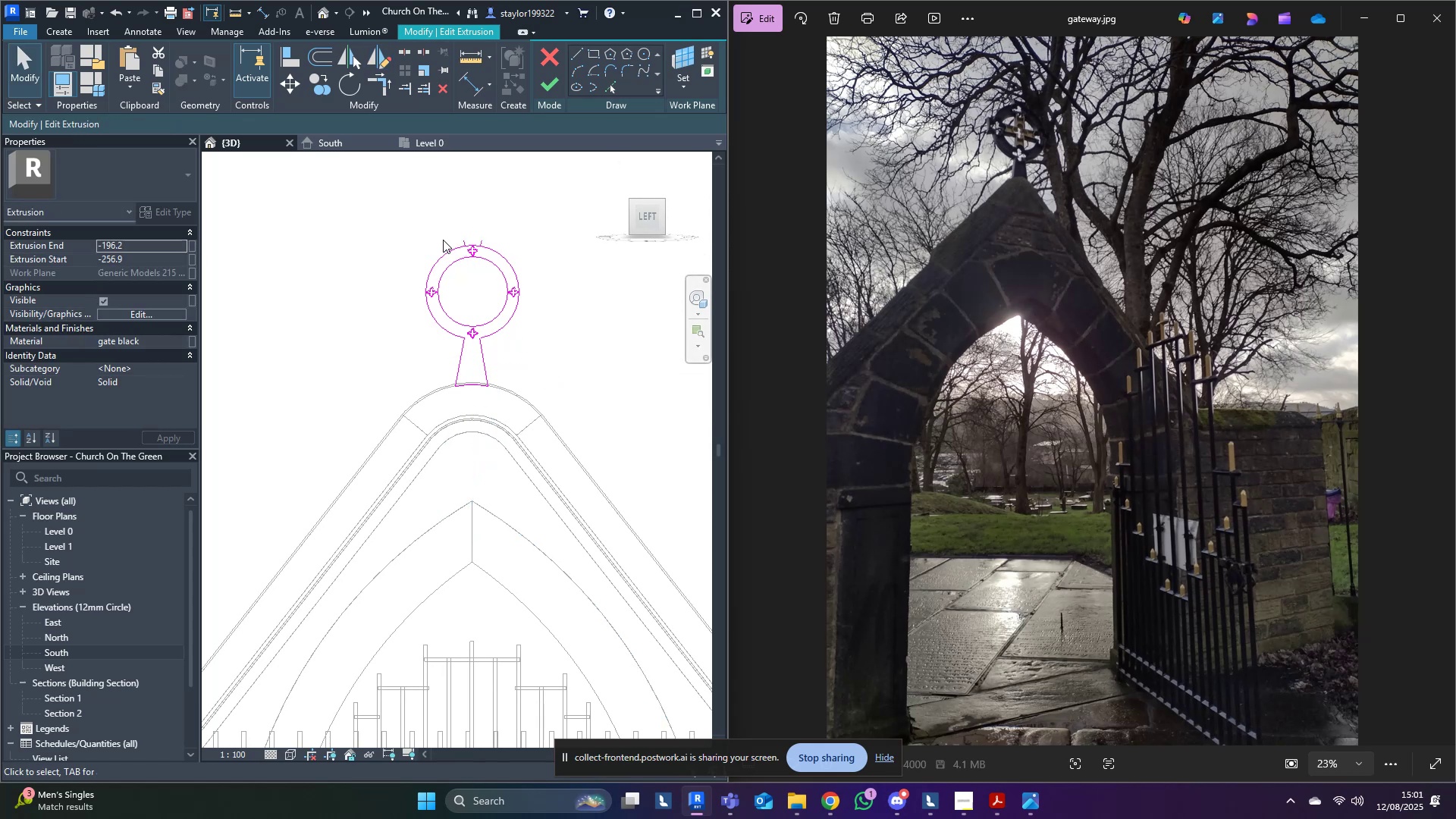 
scroll: coordinate [502, 244], scroll_direction: up, amount: 8.0
 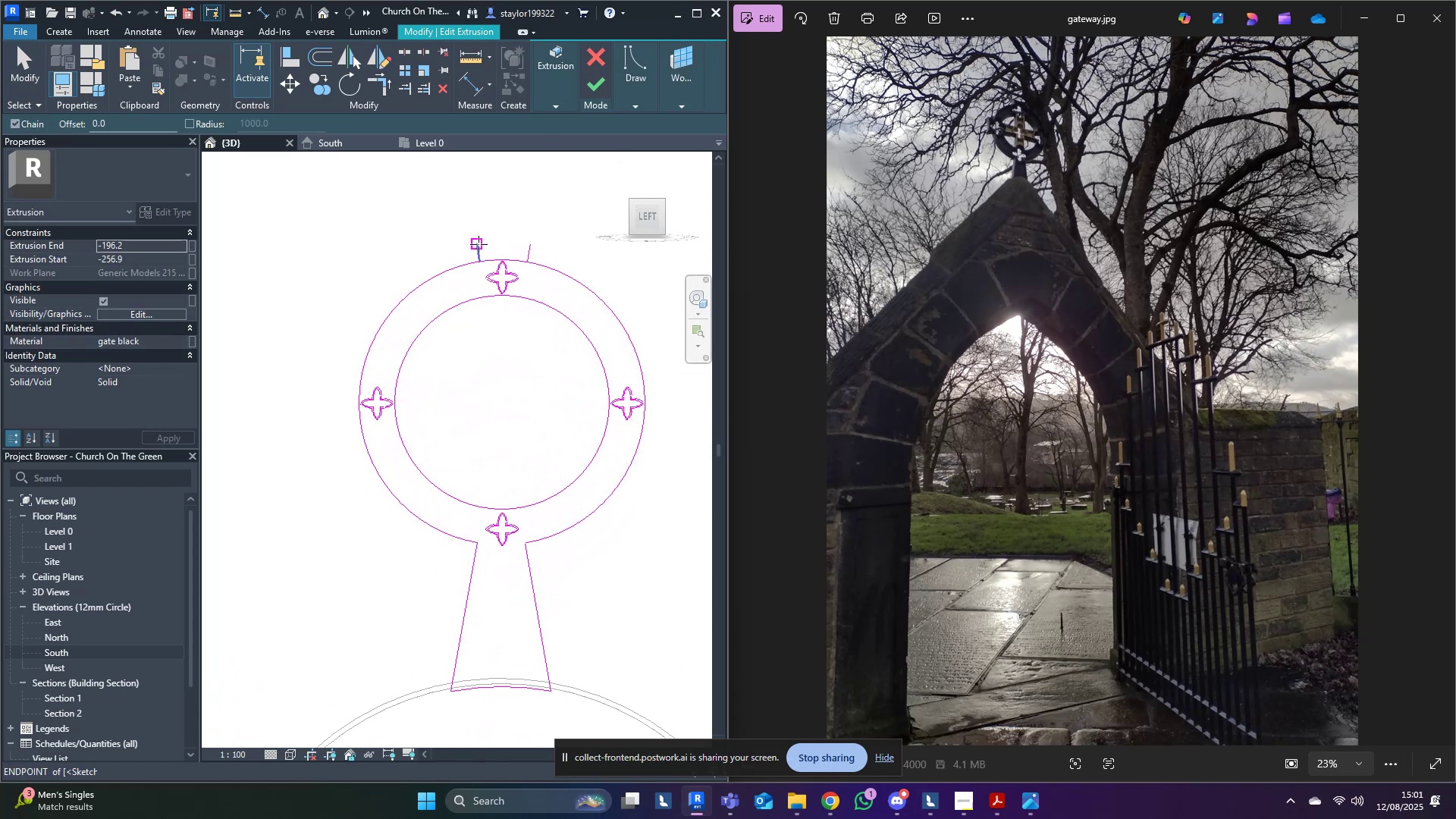 
left_click([479, 244])
 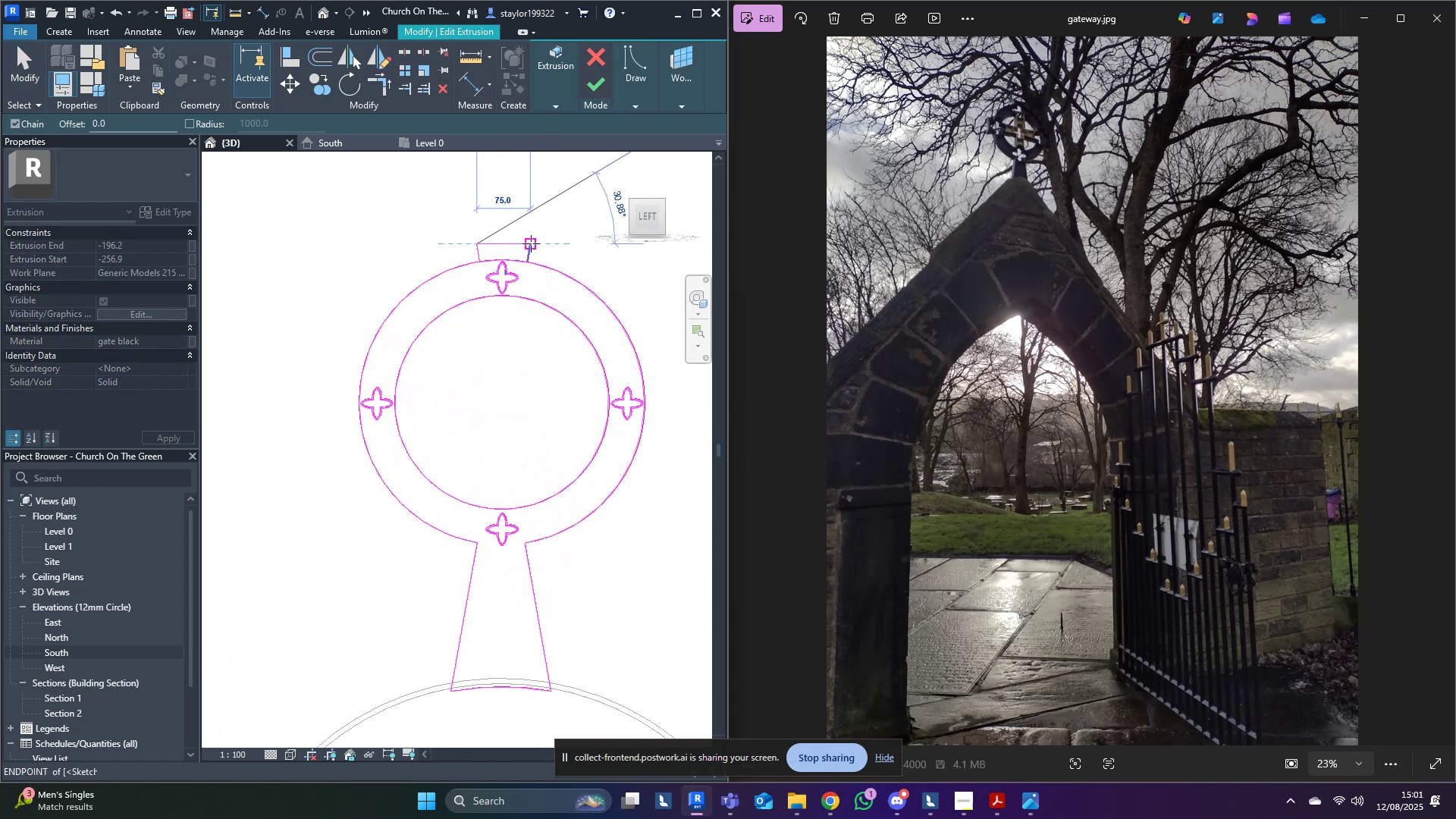 
left_click([531, 243])
 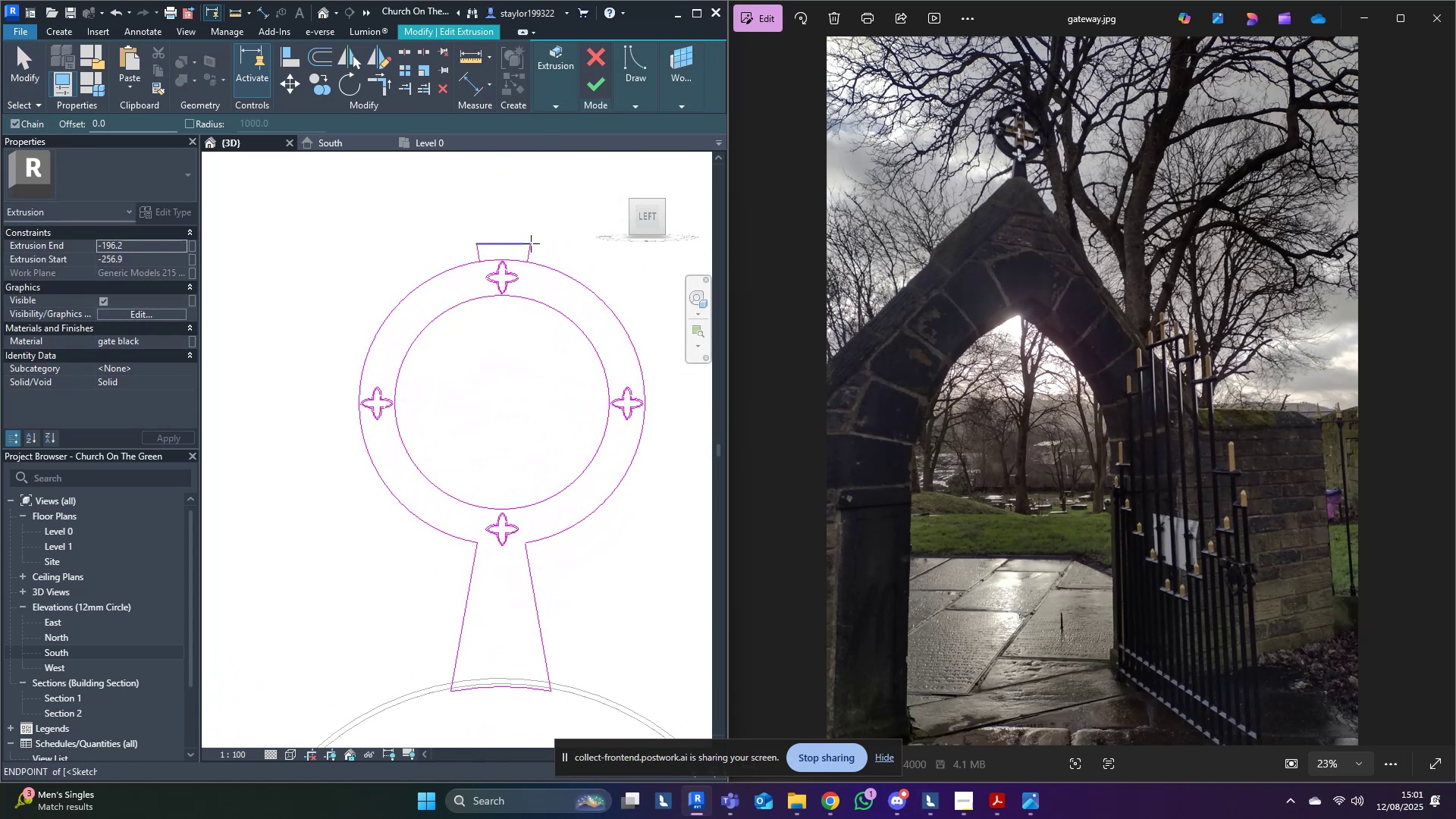 
key(Escape)
 